 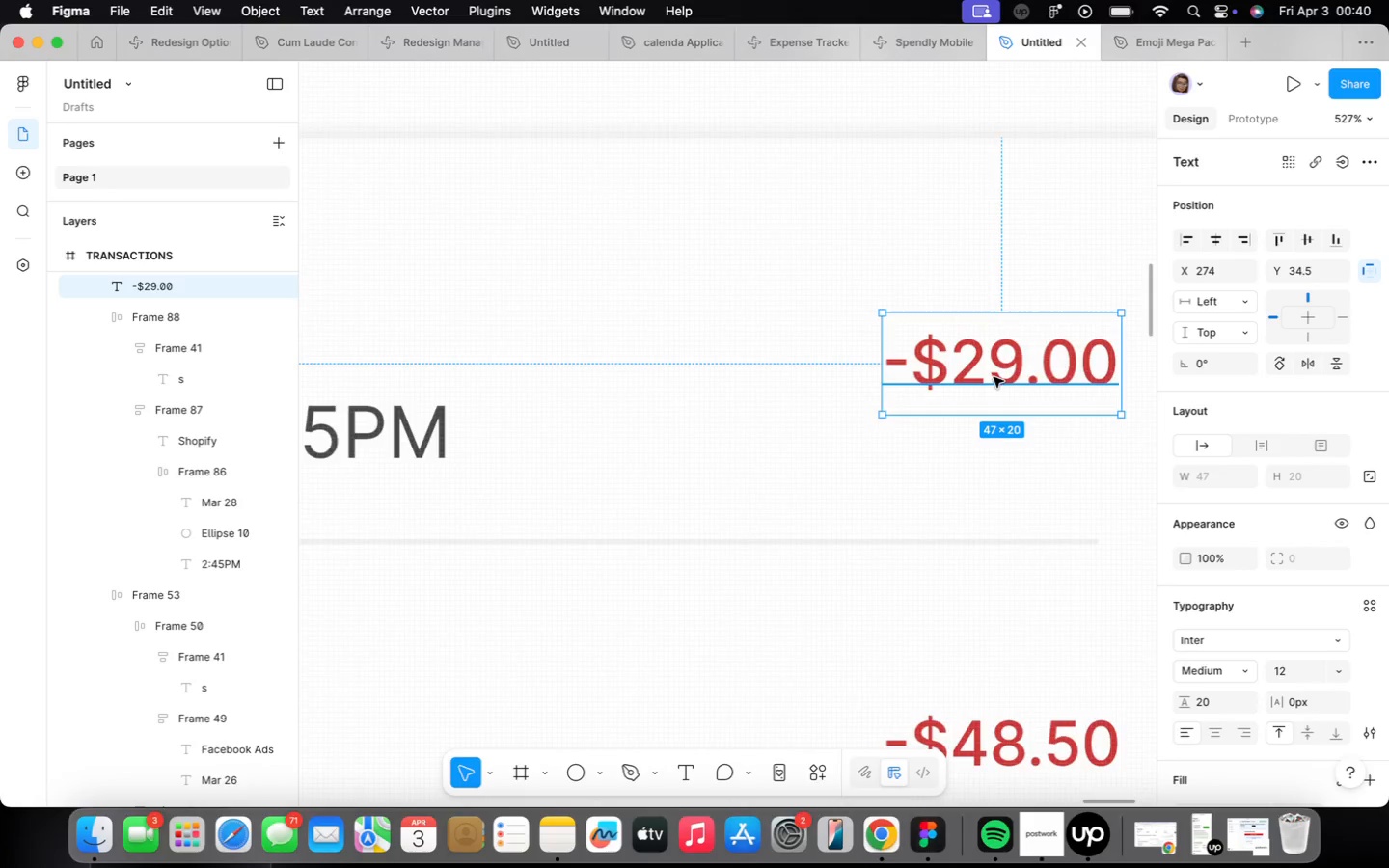 
scroll: coordinate [714, 471], scroll_direction: down, amount: 10.0
 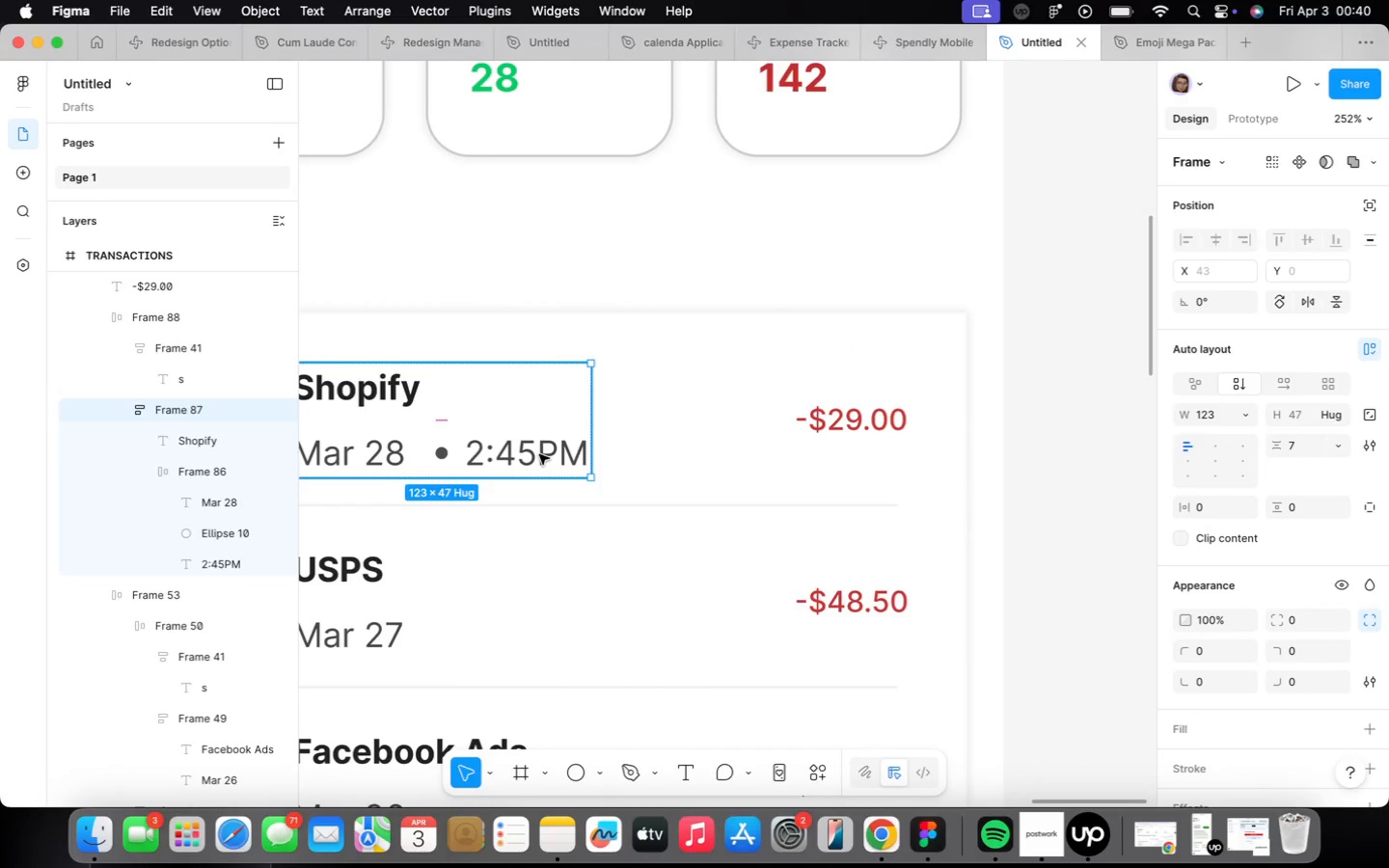 
triple_click([539, 456])
 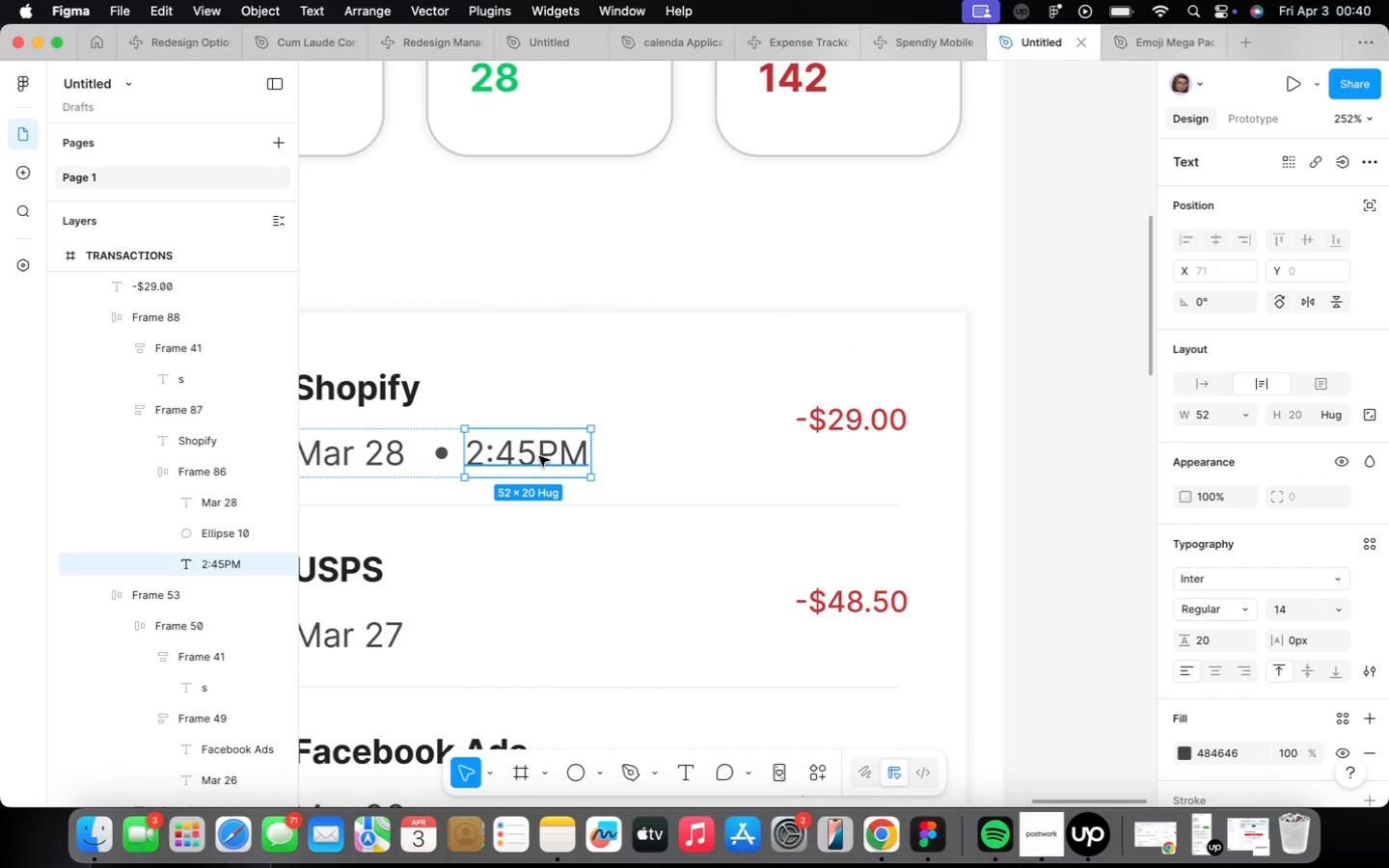 
hold_key(key=OptionLeft, duration=1.67)
left_click_drag(start_coordinate=[539, 456], to_coordinate=[856, 472])
 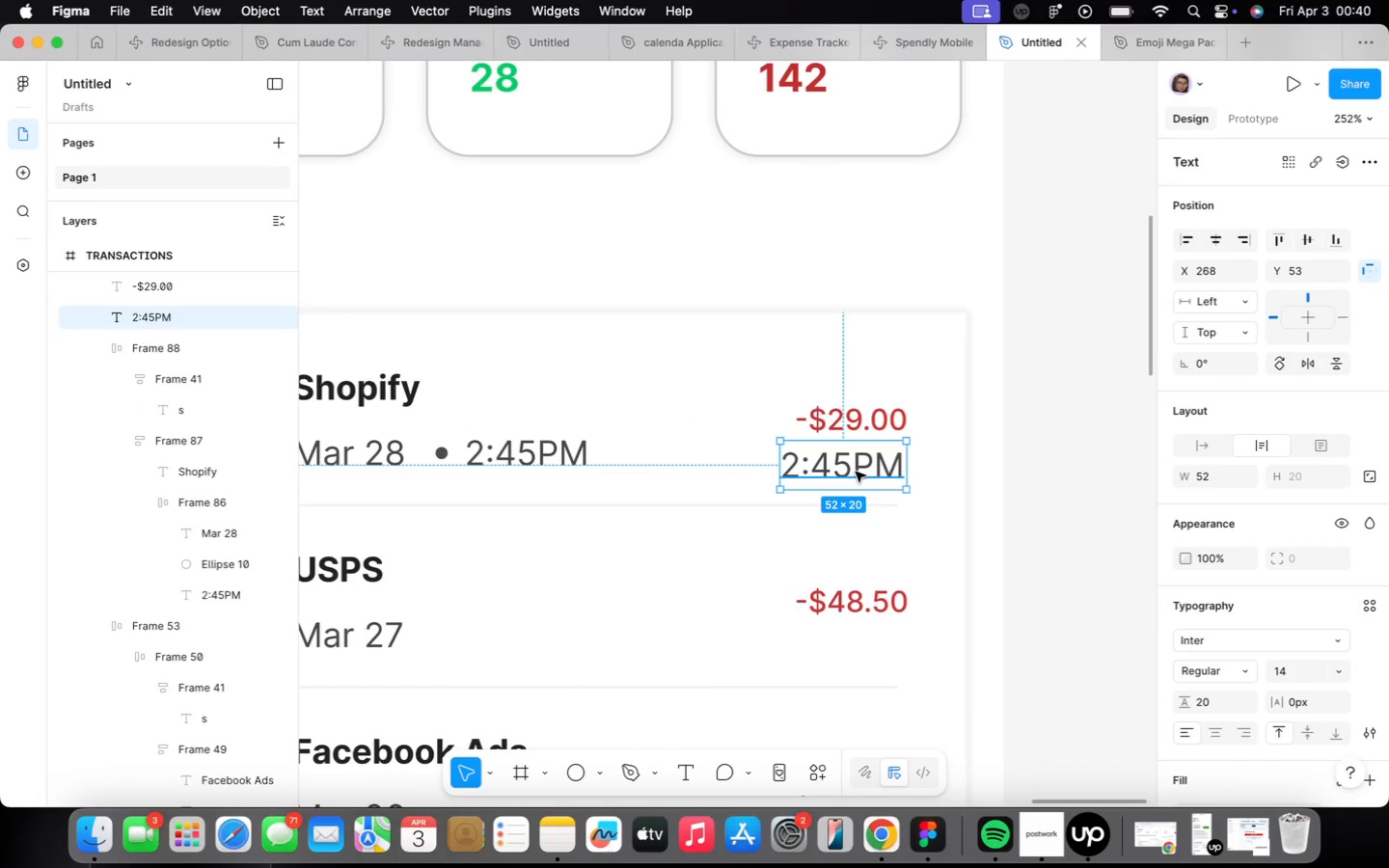 
double_click([856, 472])
 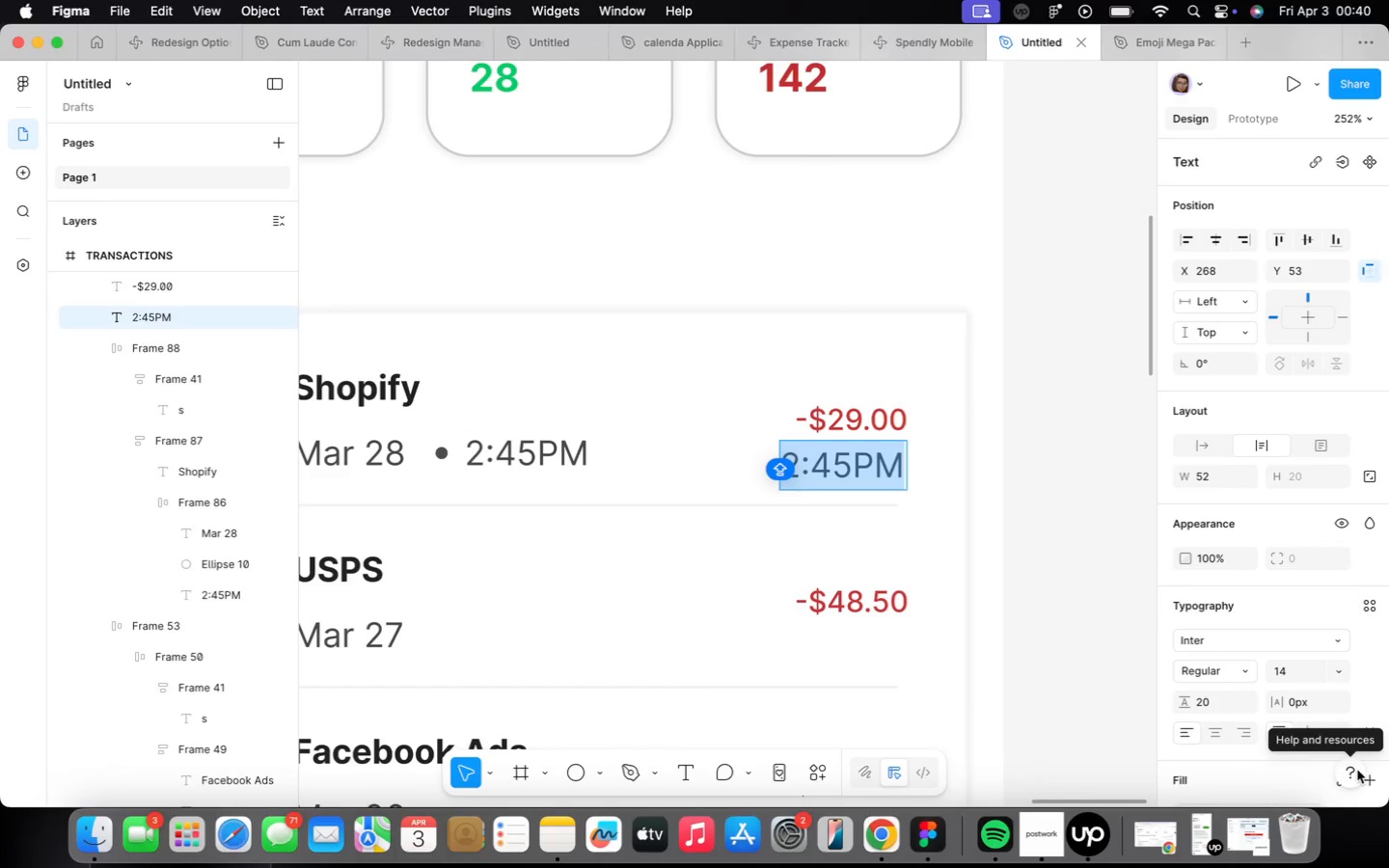 
mouse_move([1334, 656])
 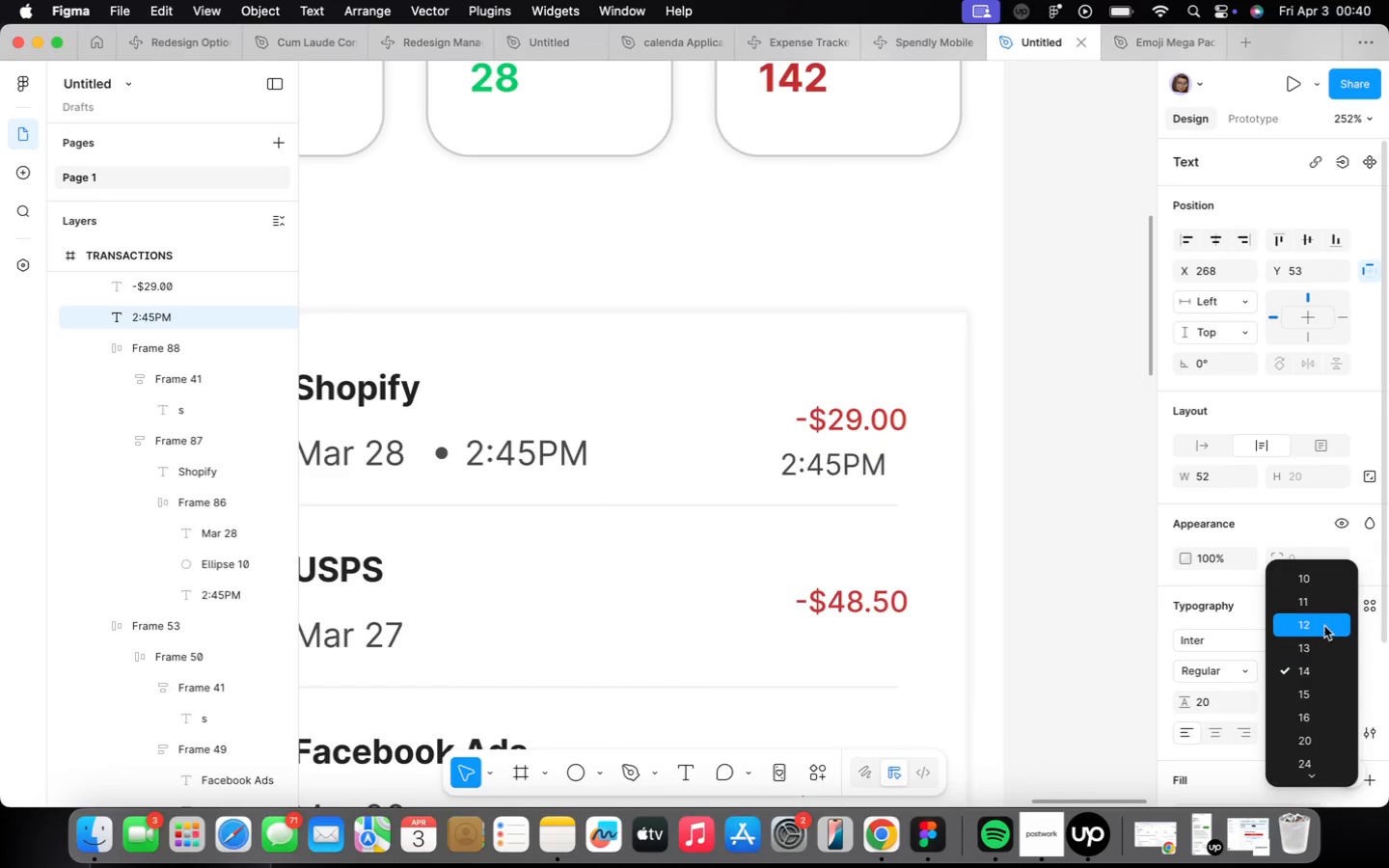 
left_click([1324, 626])
 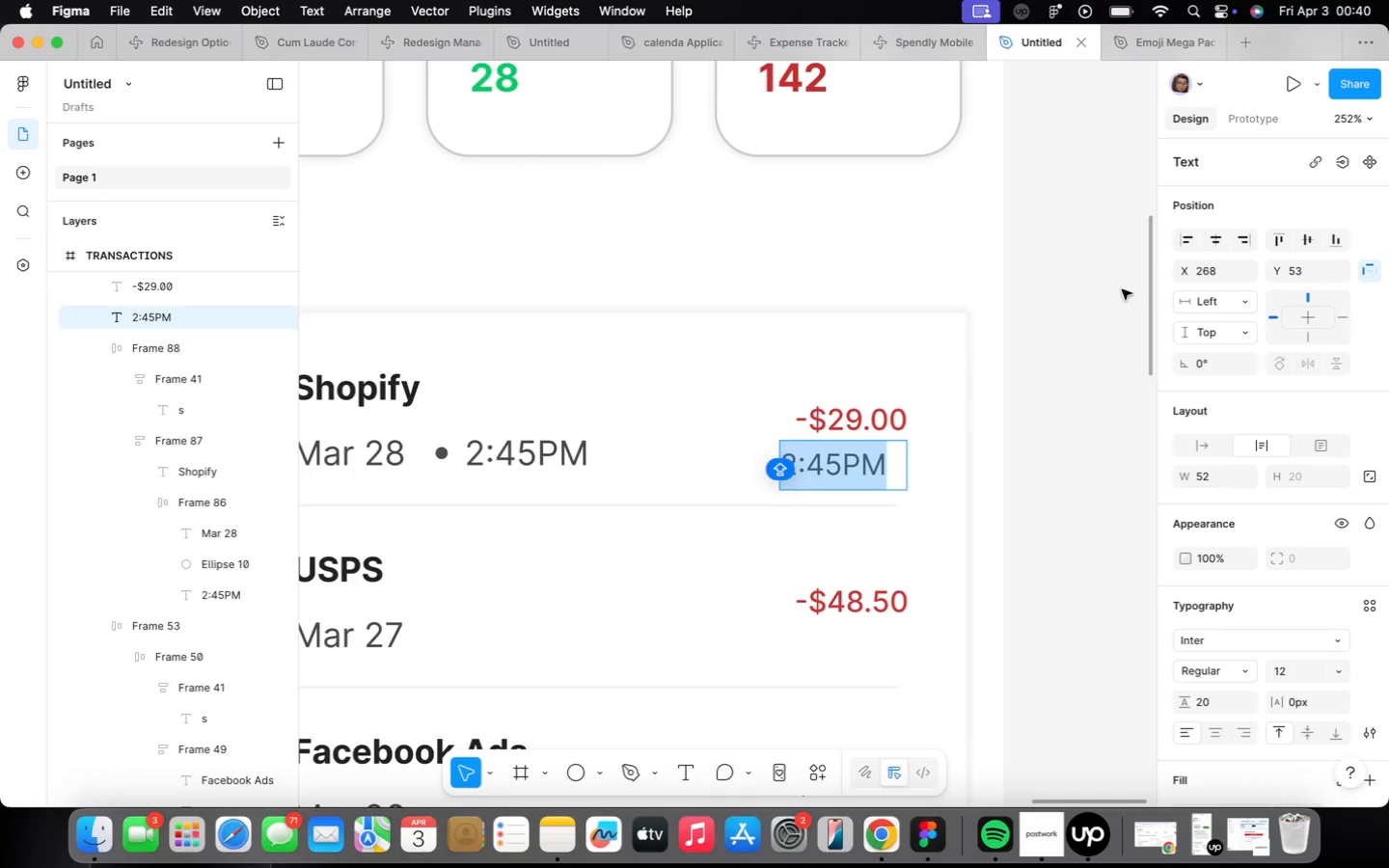 
left_click([1217, 441])
 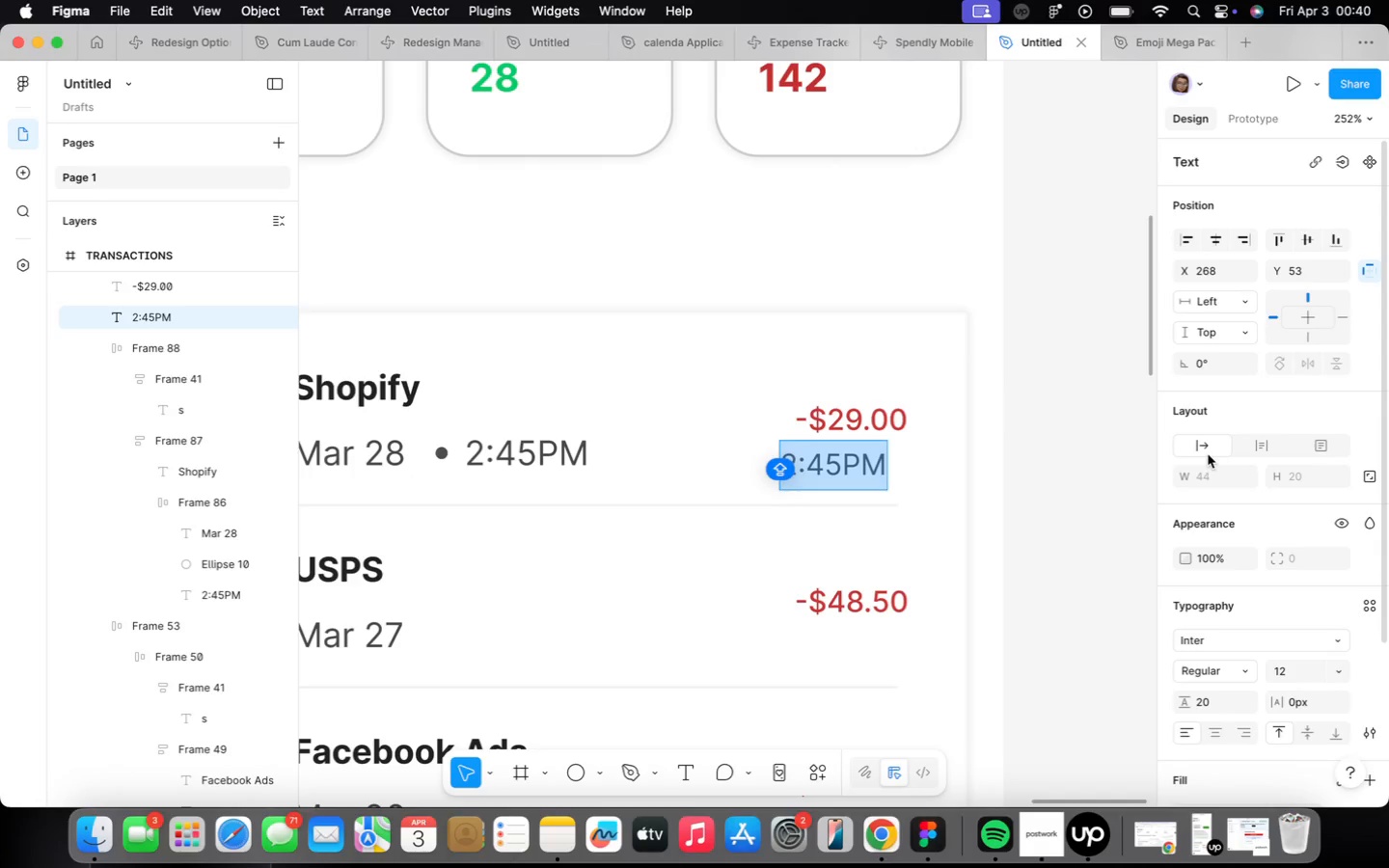 
type(Software)
 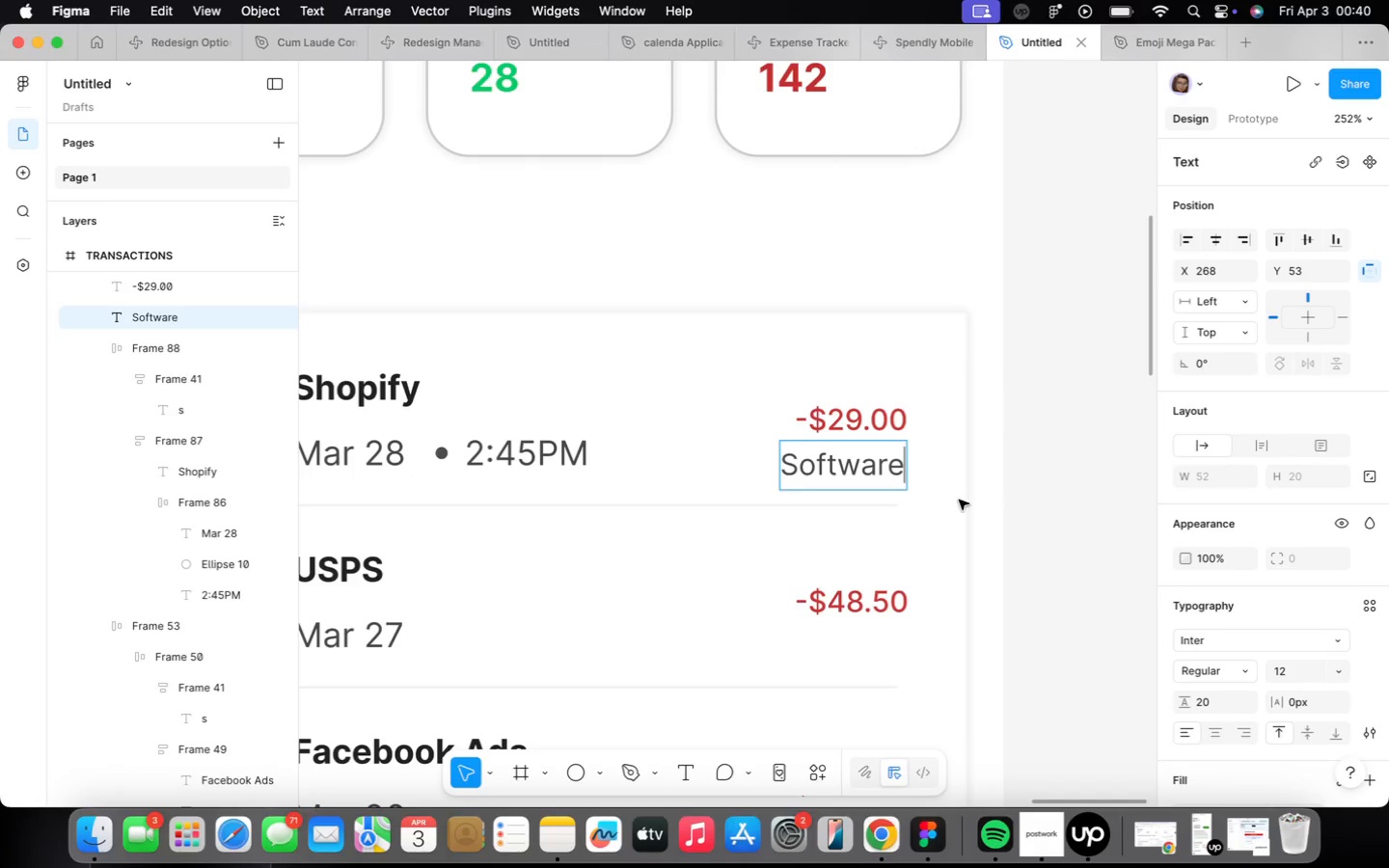 
left_click([947, 490])
 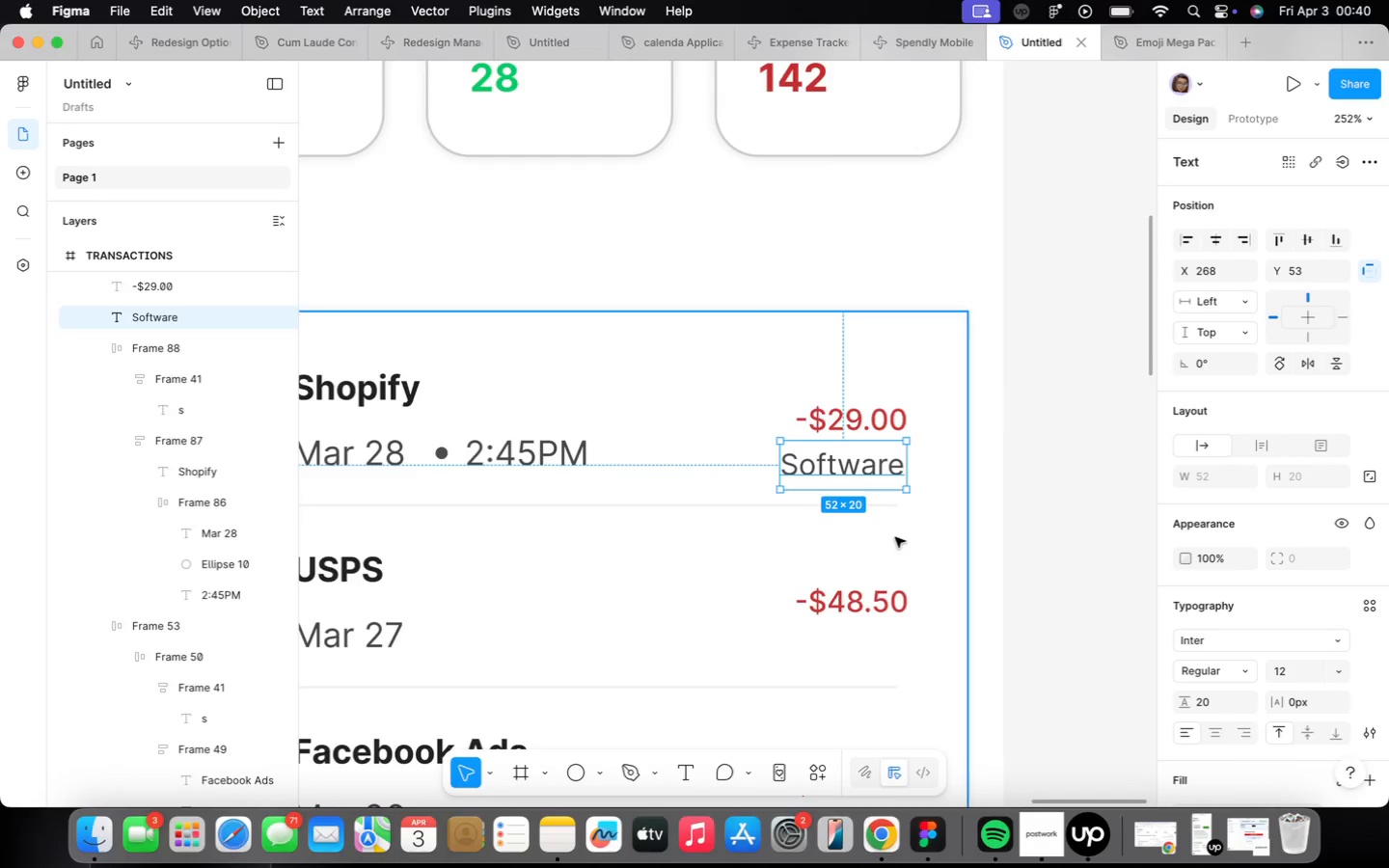 
scroll: coordinate [897, 534], scroll_direction: down, amount: 9.0
 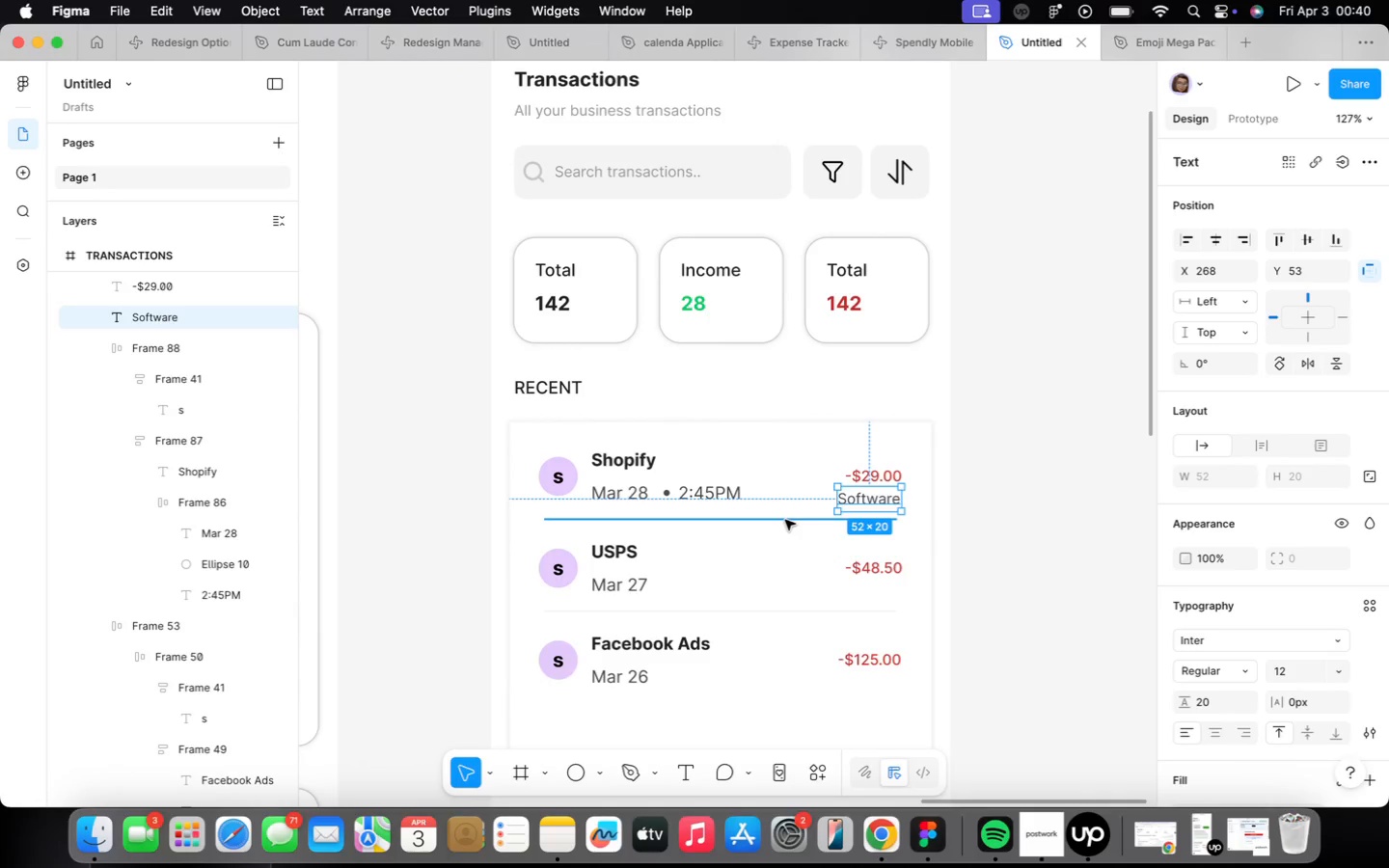 
left_click([786, 520])
 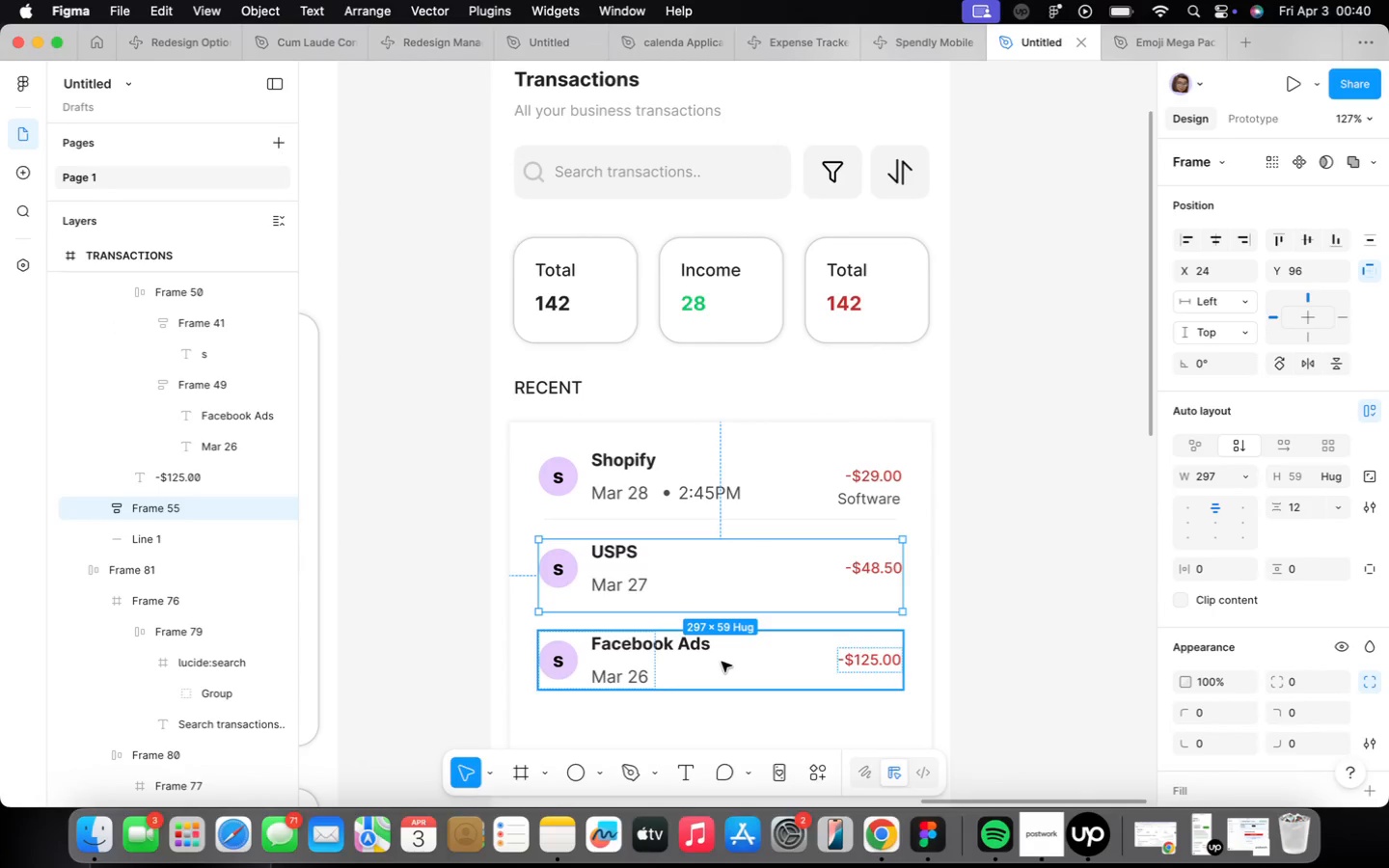 
hold_key(key=ShiftLeft, duration=0.38)
left_click([722, 662])
 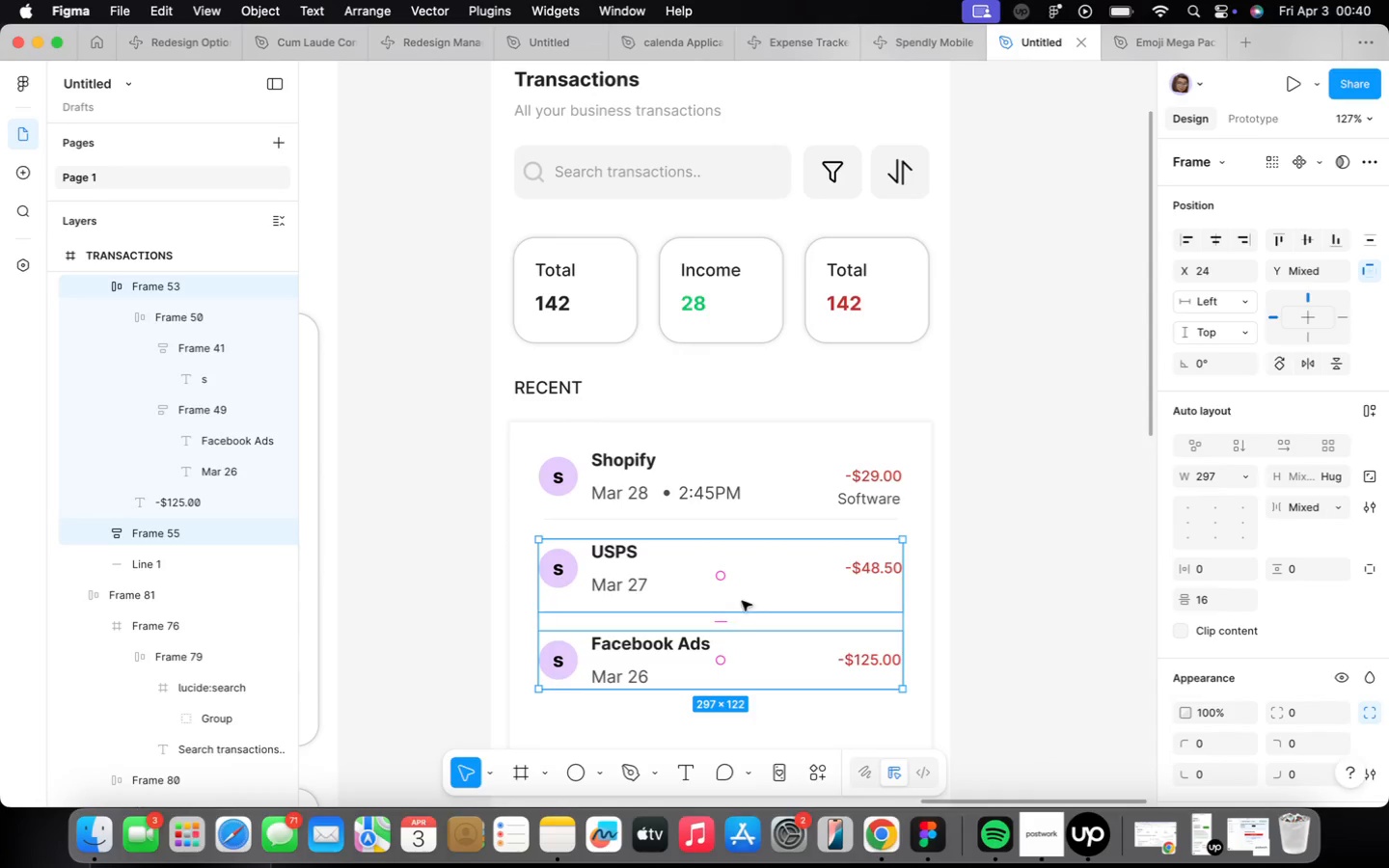 
left_click_drag(start_coordinate=[749, 587], to_coordinate=[749, 604])
 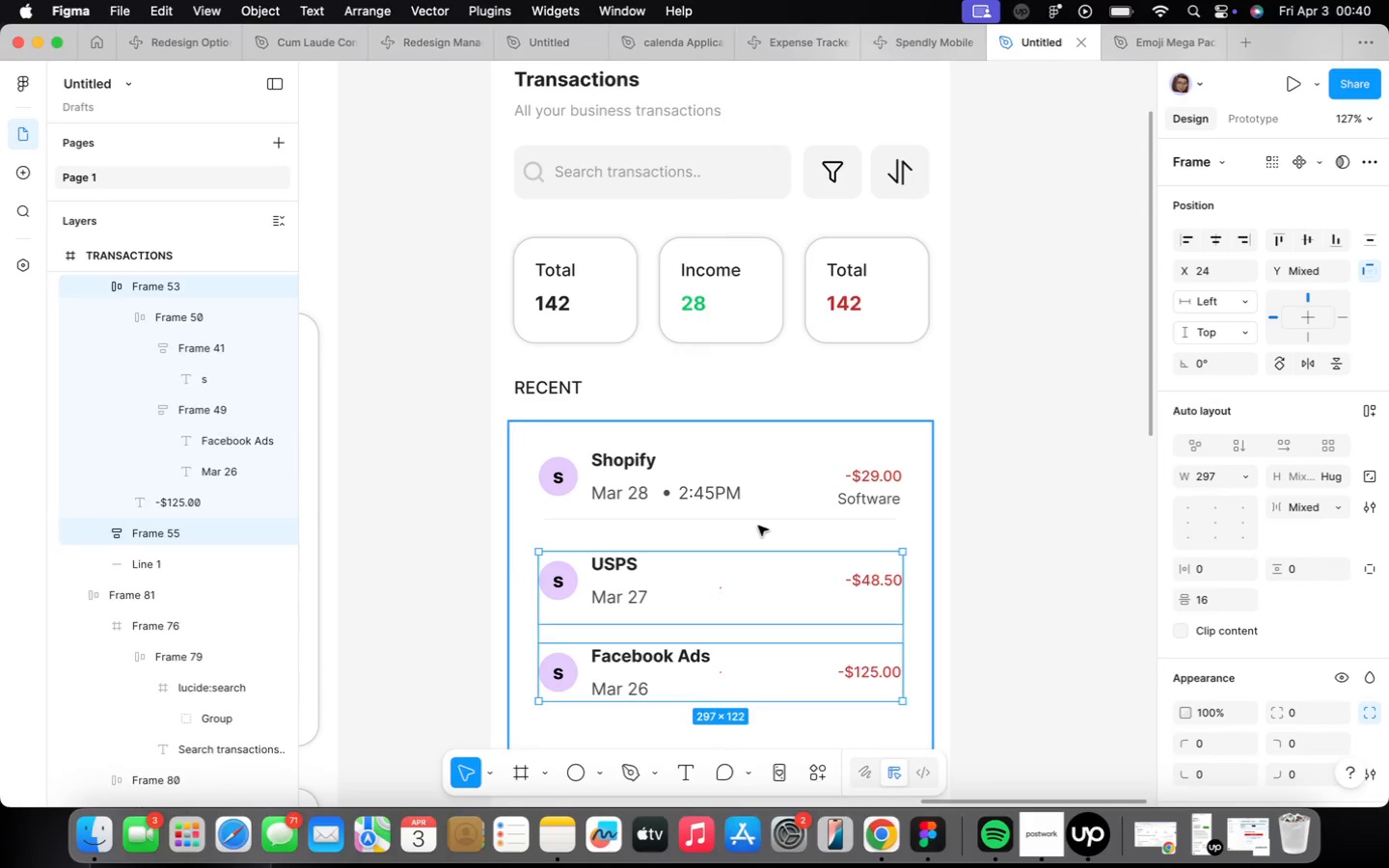 
double_click([758, 526])
 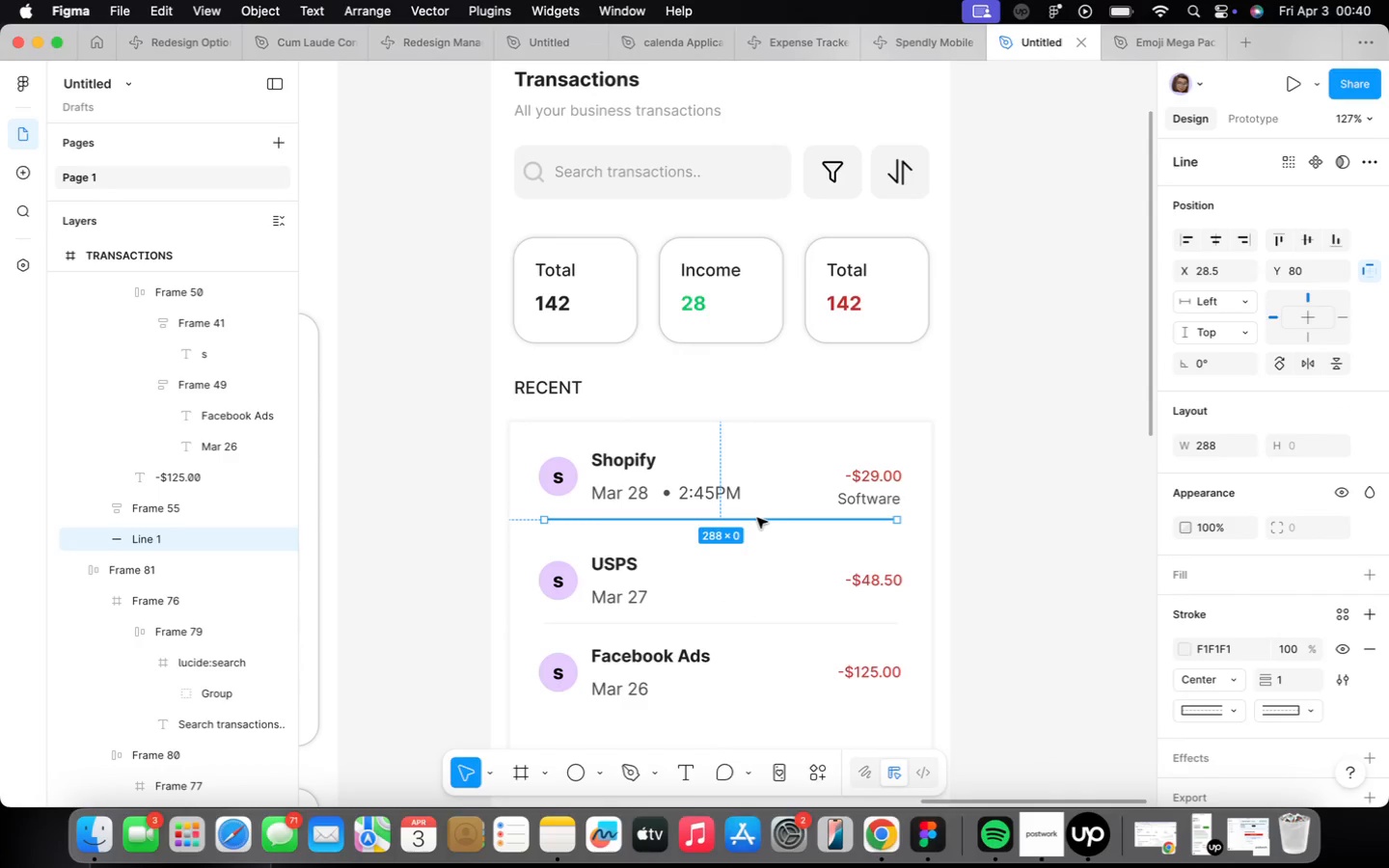 
key(ArrowDown)
 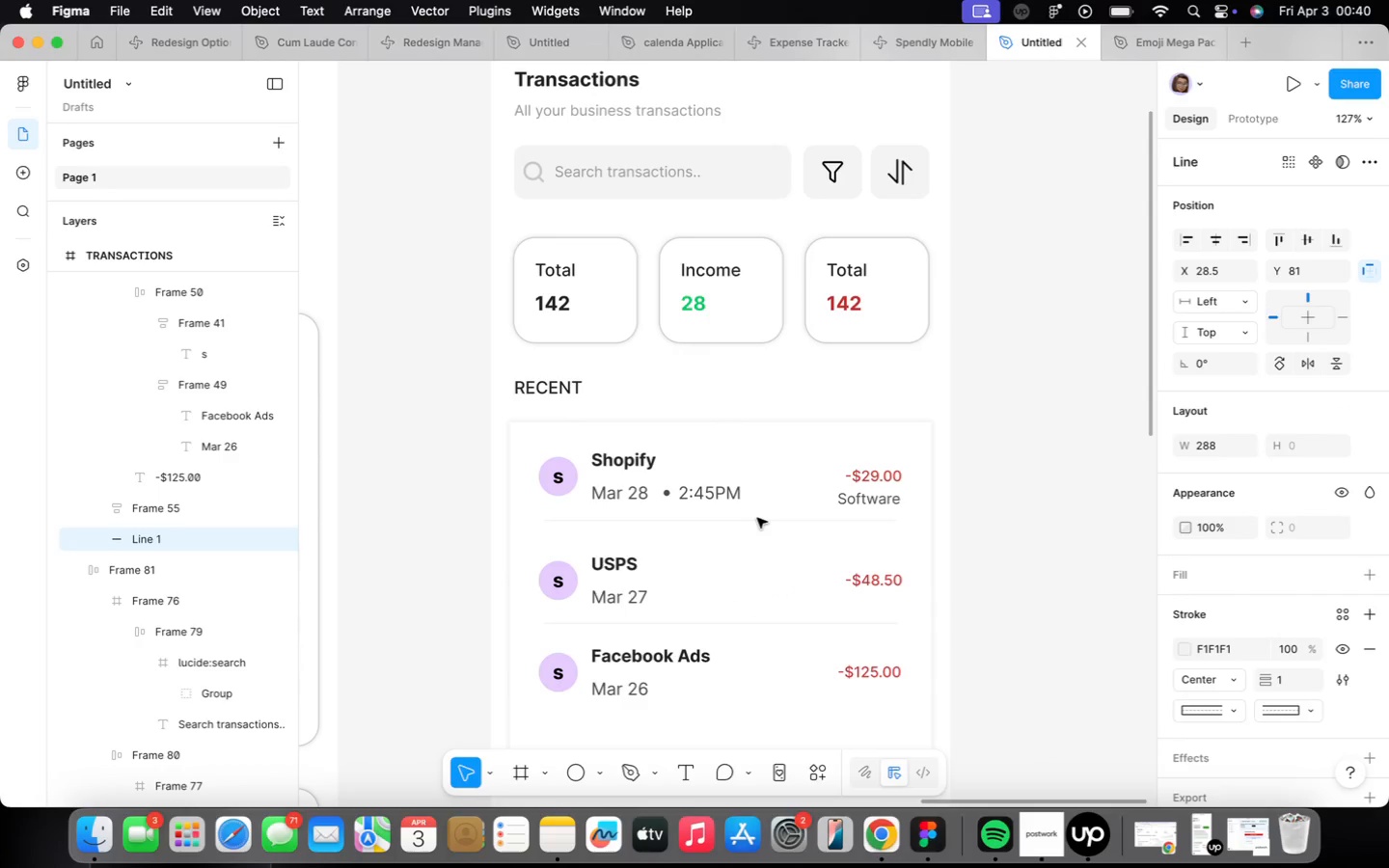 
hold_key(key=ArrowDown, duration=1.08)
 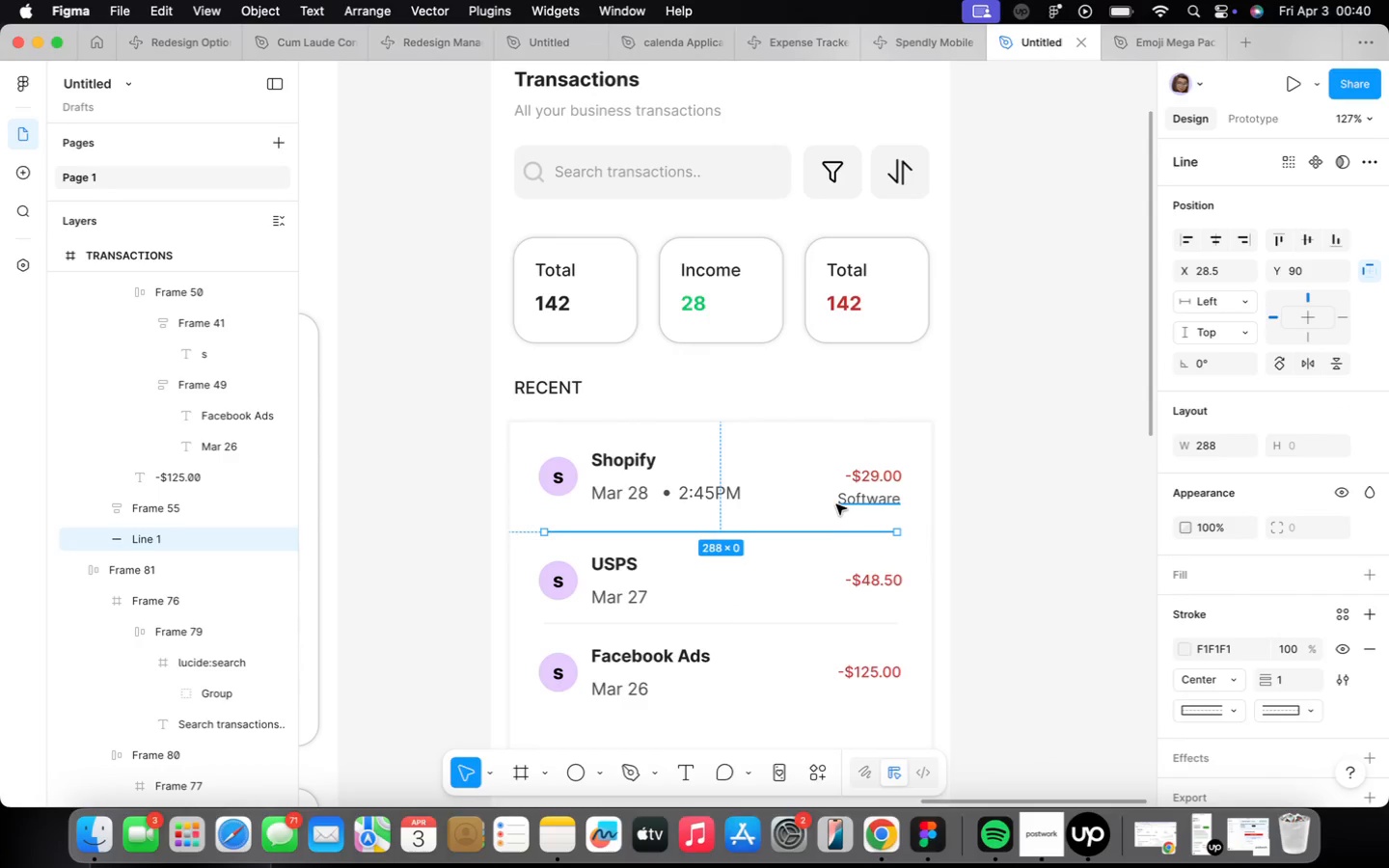 
left_click([836, 502])
 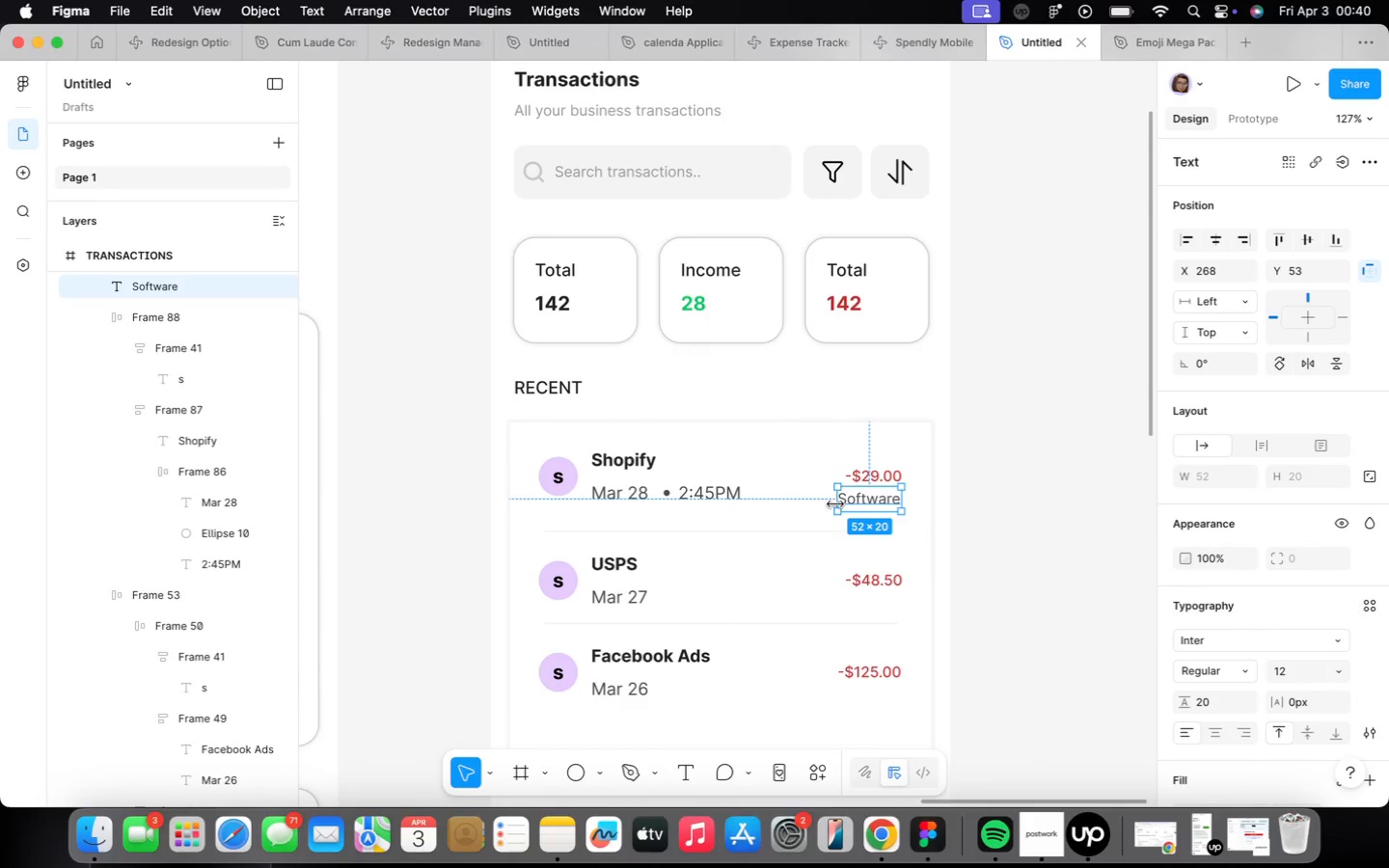 
scroll: coordinate [836, 504], scroll_direction: up, amount: 4.0
 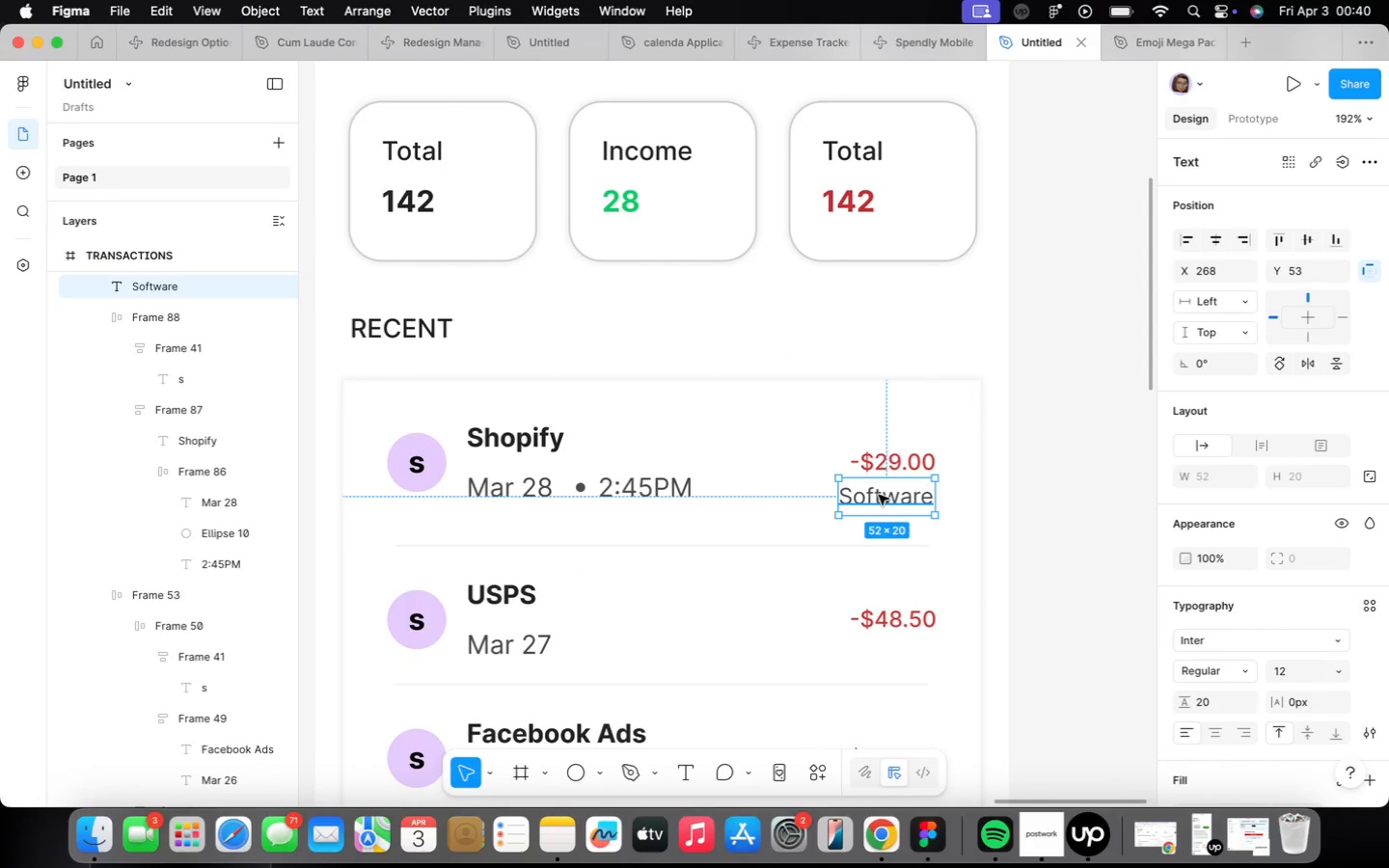 
left_click_drag(start_coordinate=[879, 495], to_coordinate=[888, 494])
 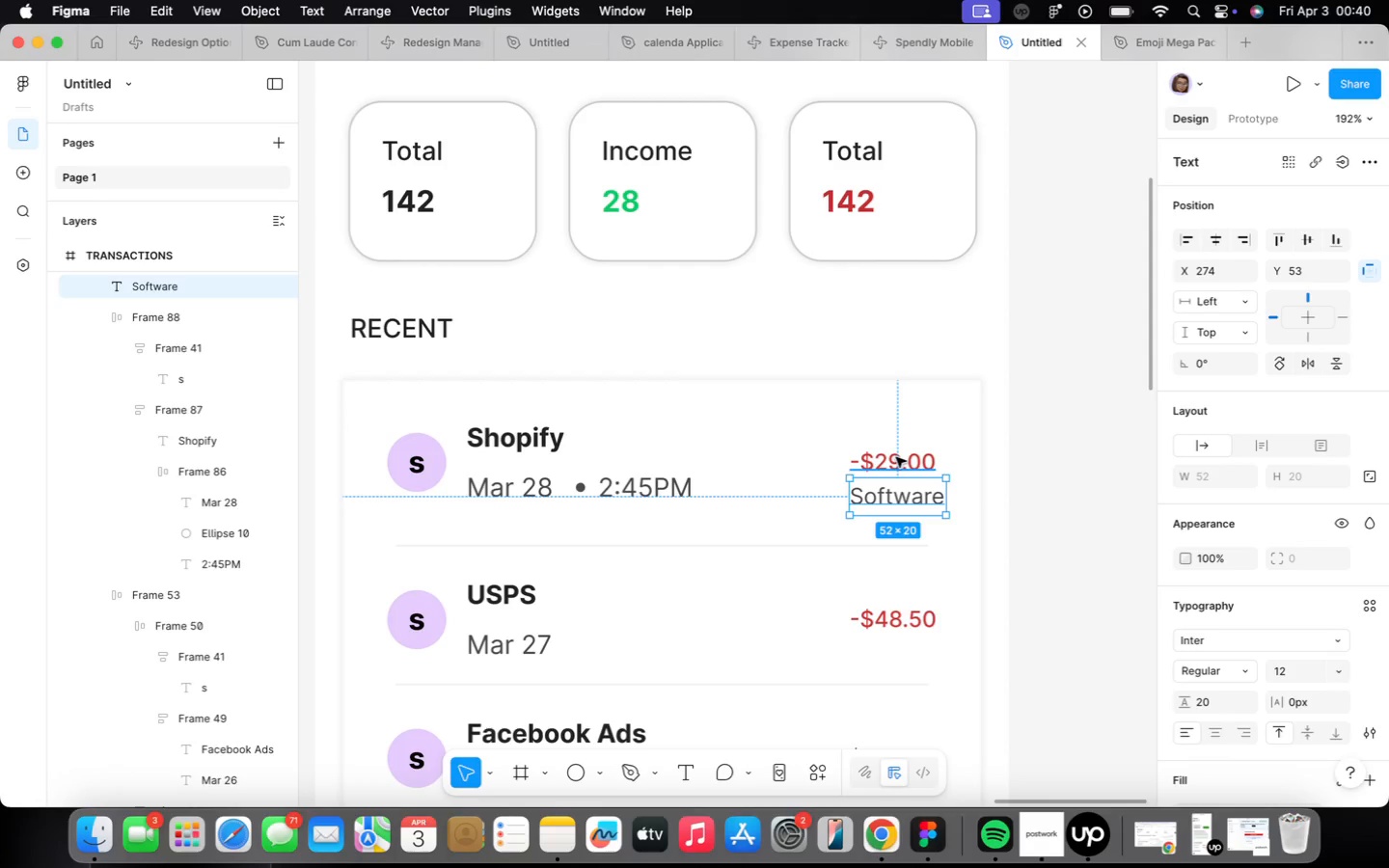 
hold_key(key=ShiftLeft, duration=0.5)
 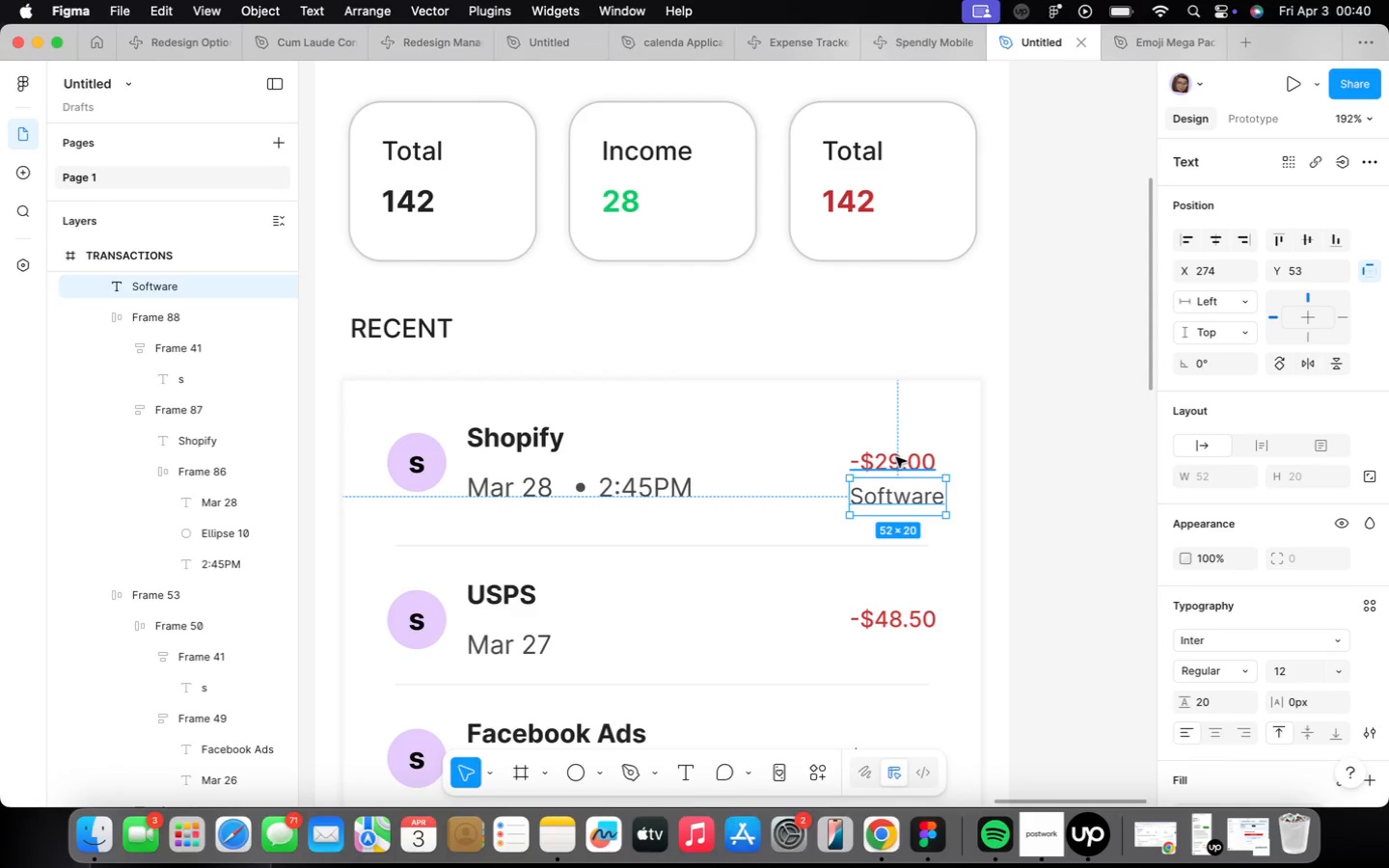 
left_click([895, 457])
 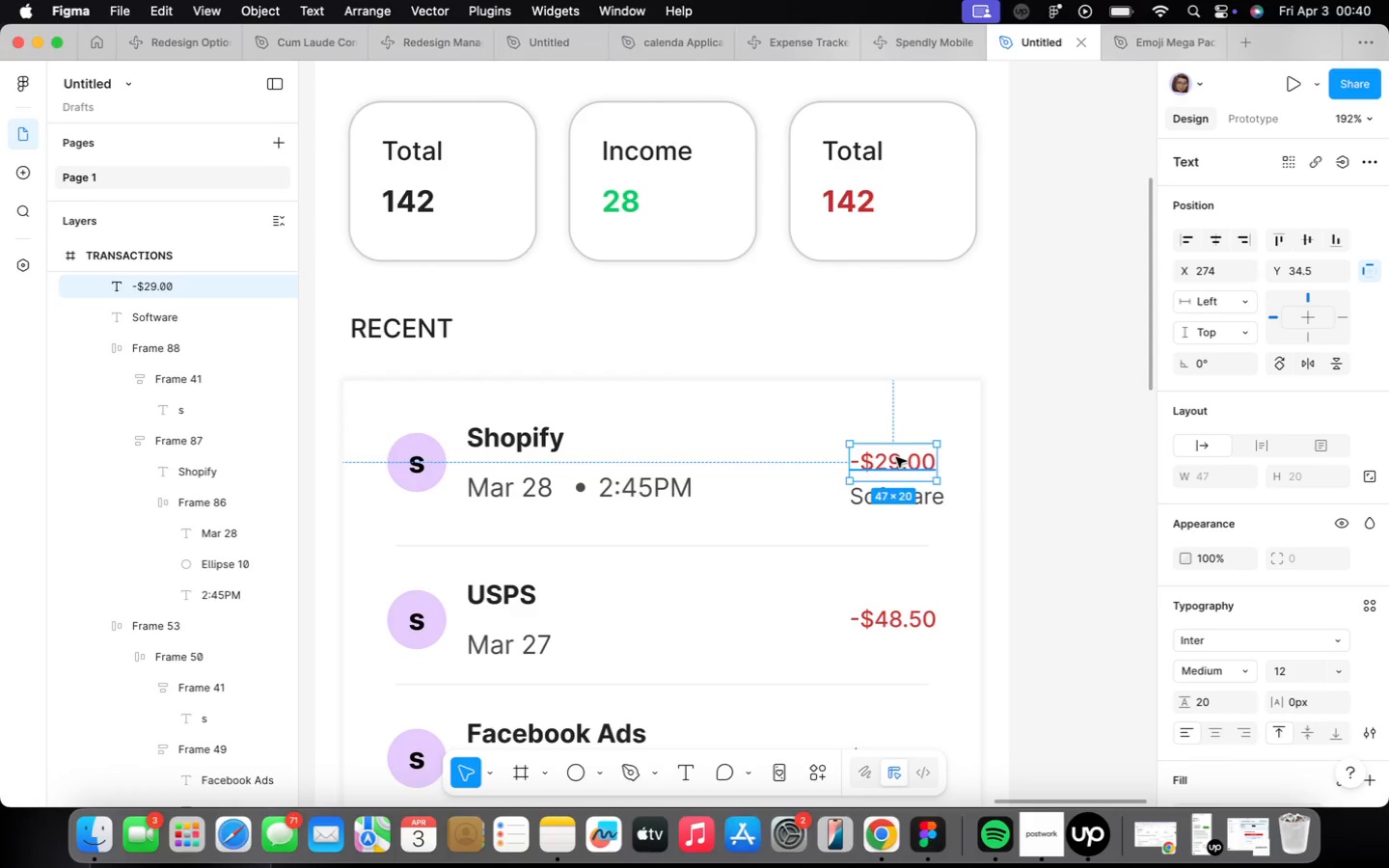 
key(ArrowUp)
 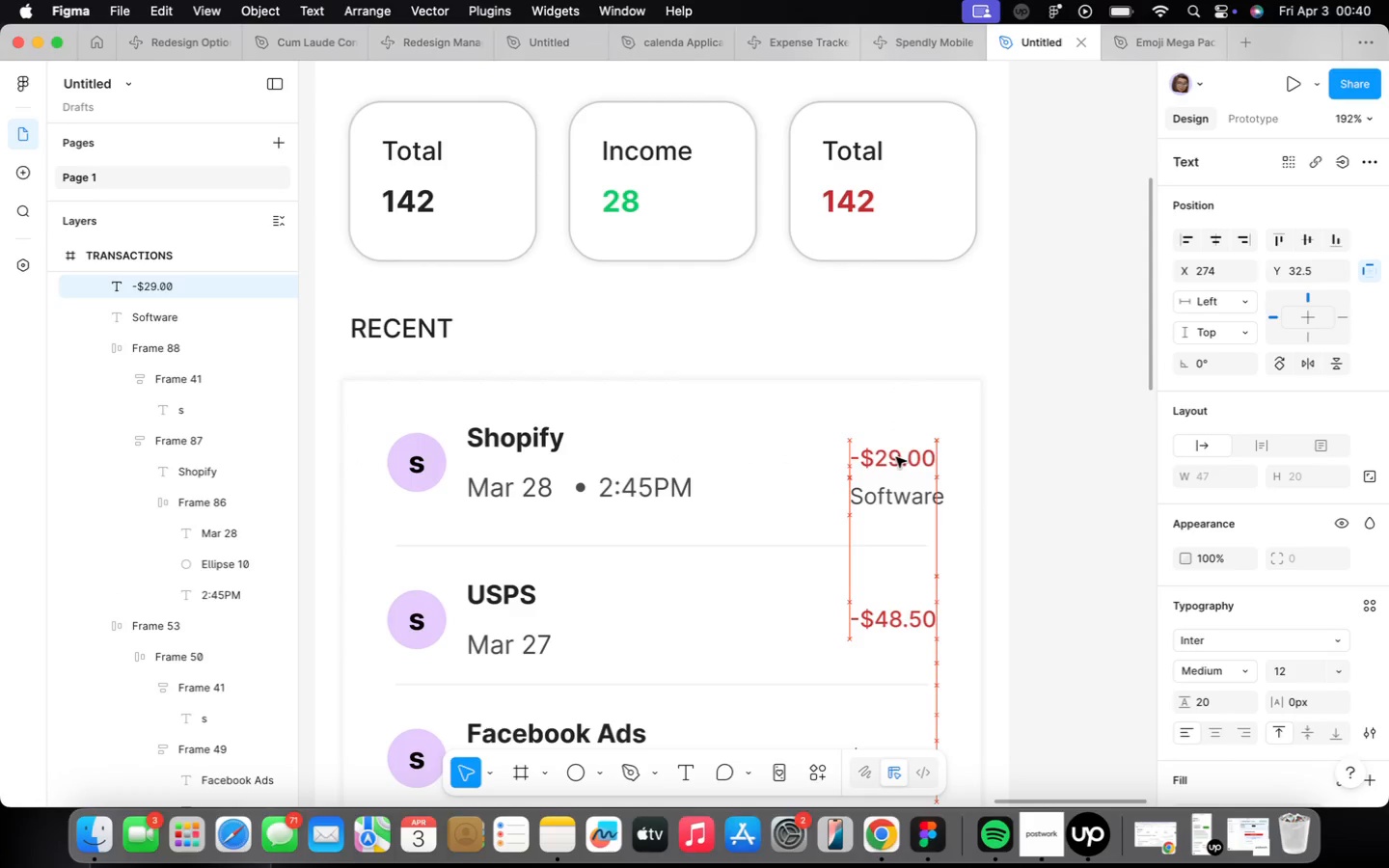 
key(ArrowUp)
 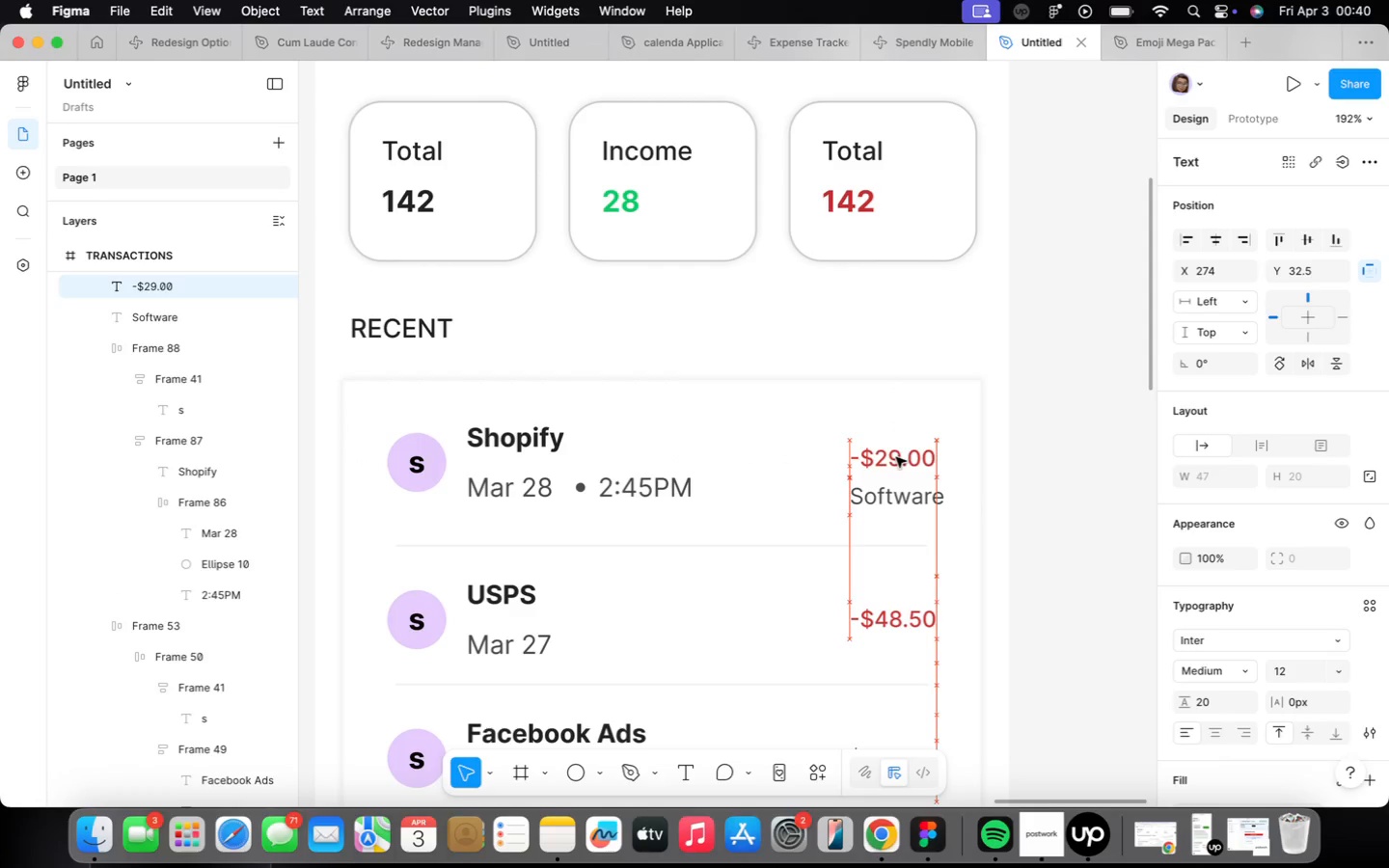 
key(ArrowUp)
 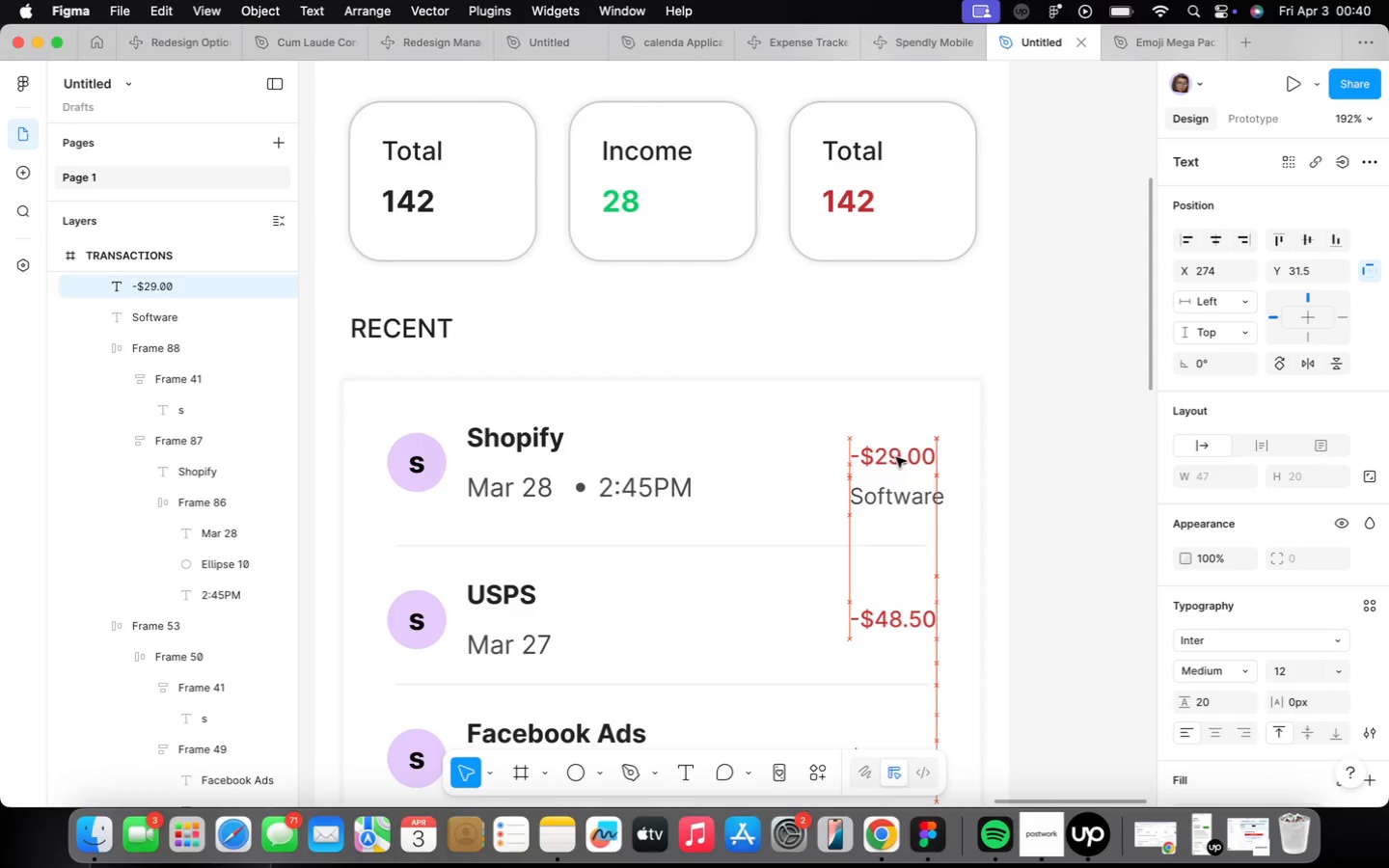 
key(ArrowUp)
 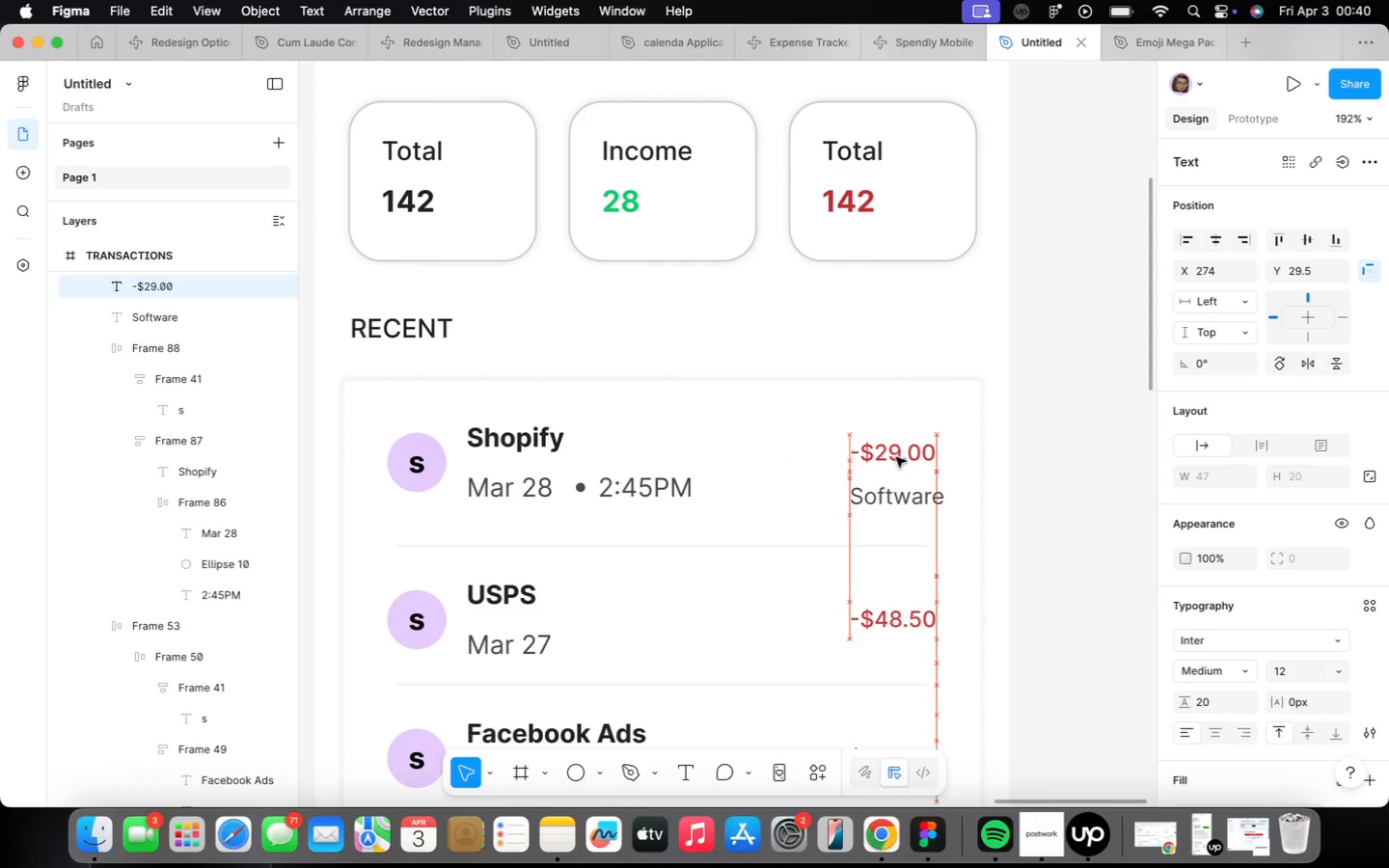 
key(ArrowUp)
 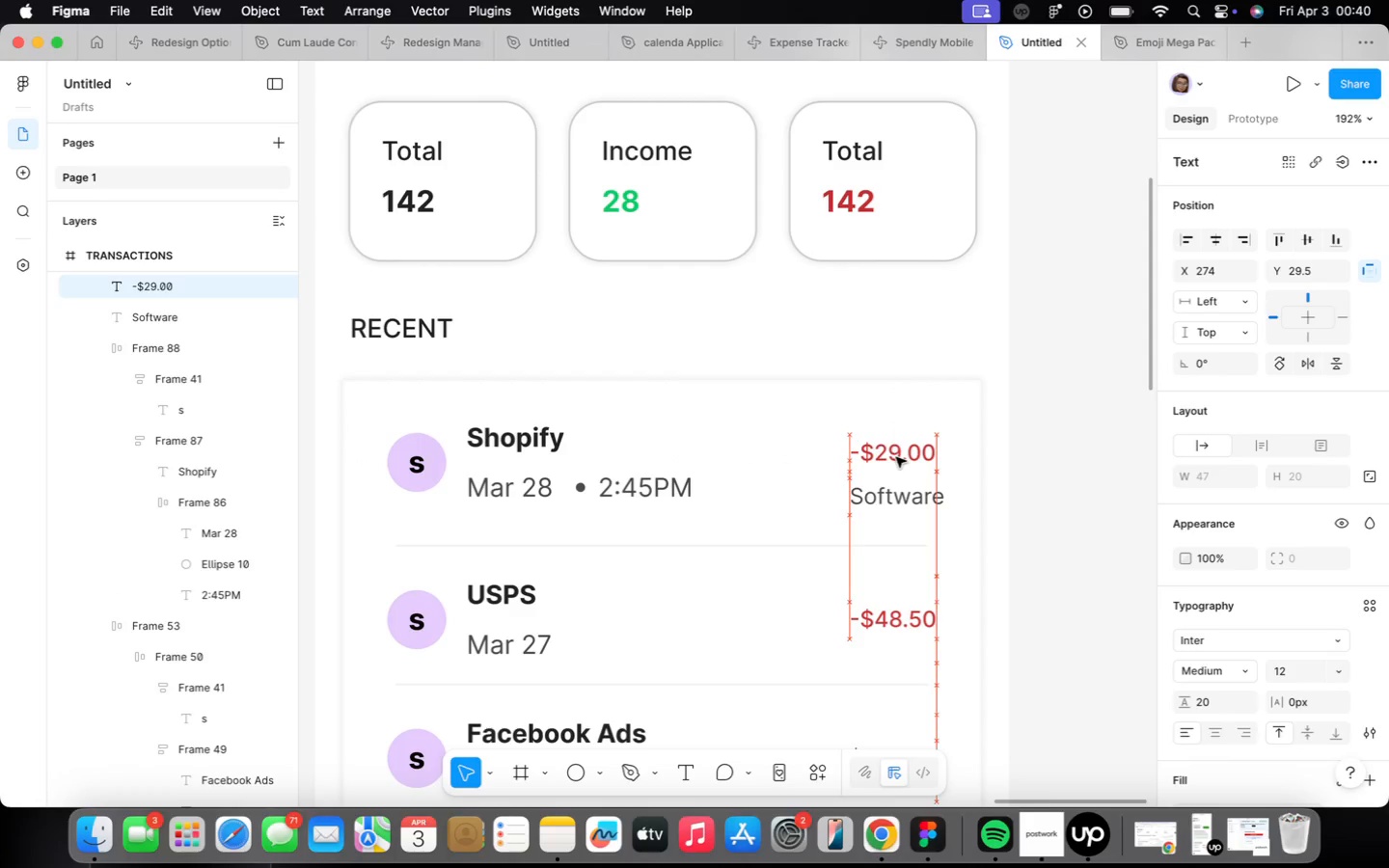 
key(ArrowUp)
 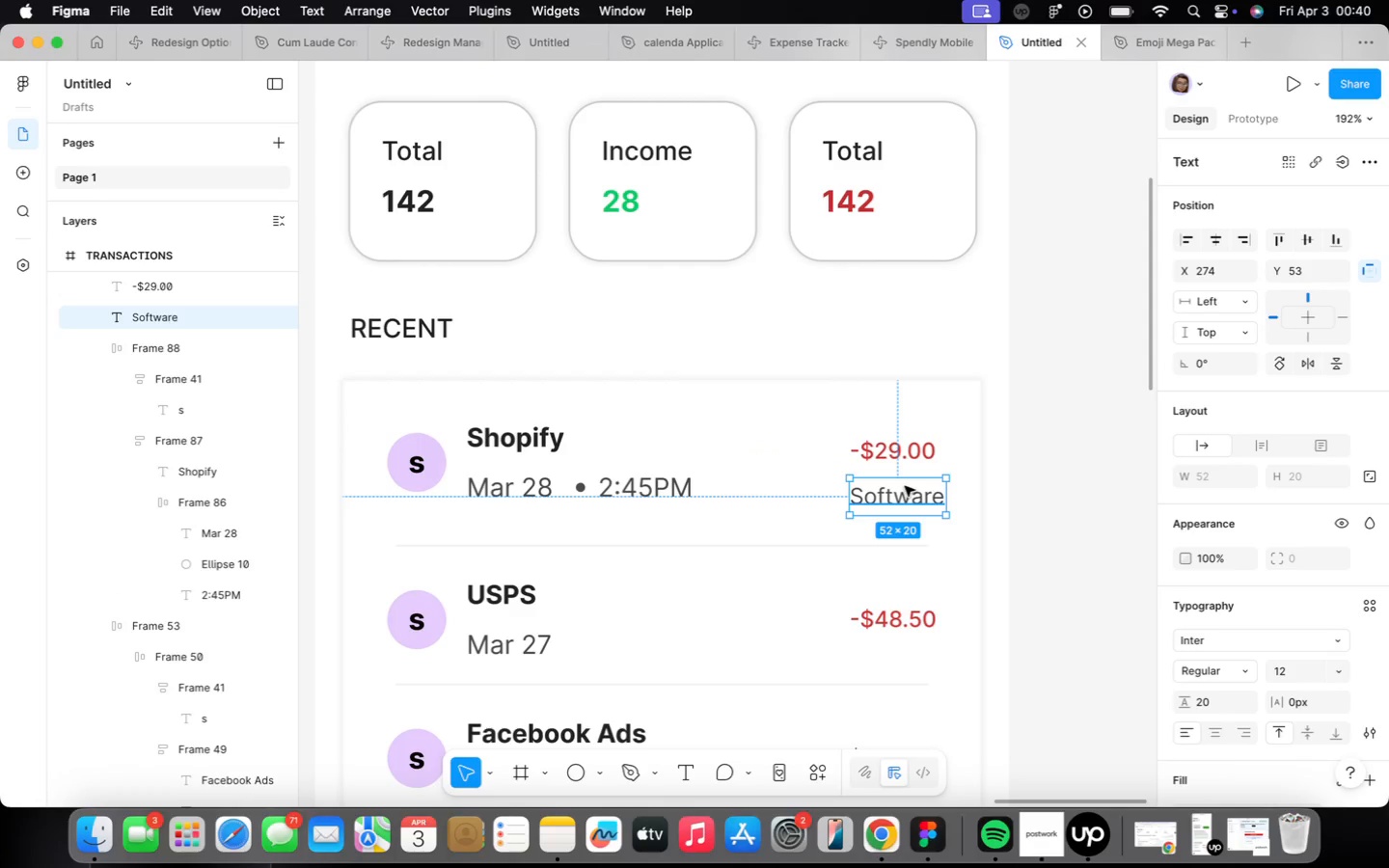 
key(ArrowUp)
 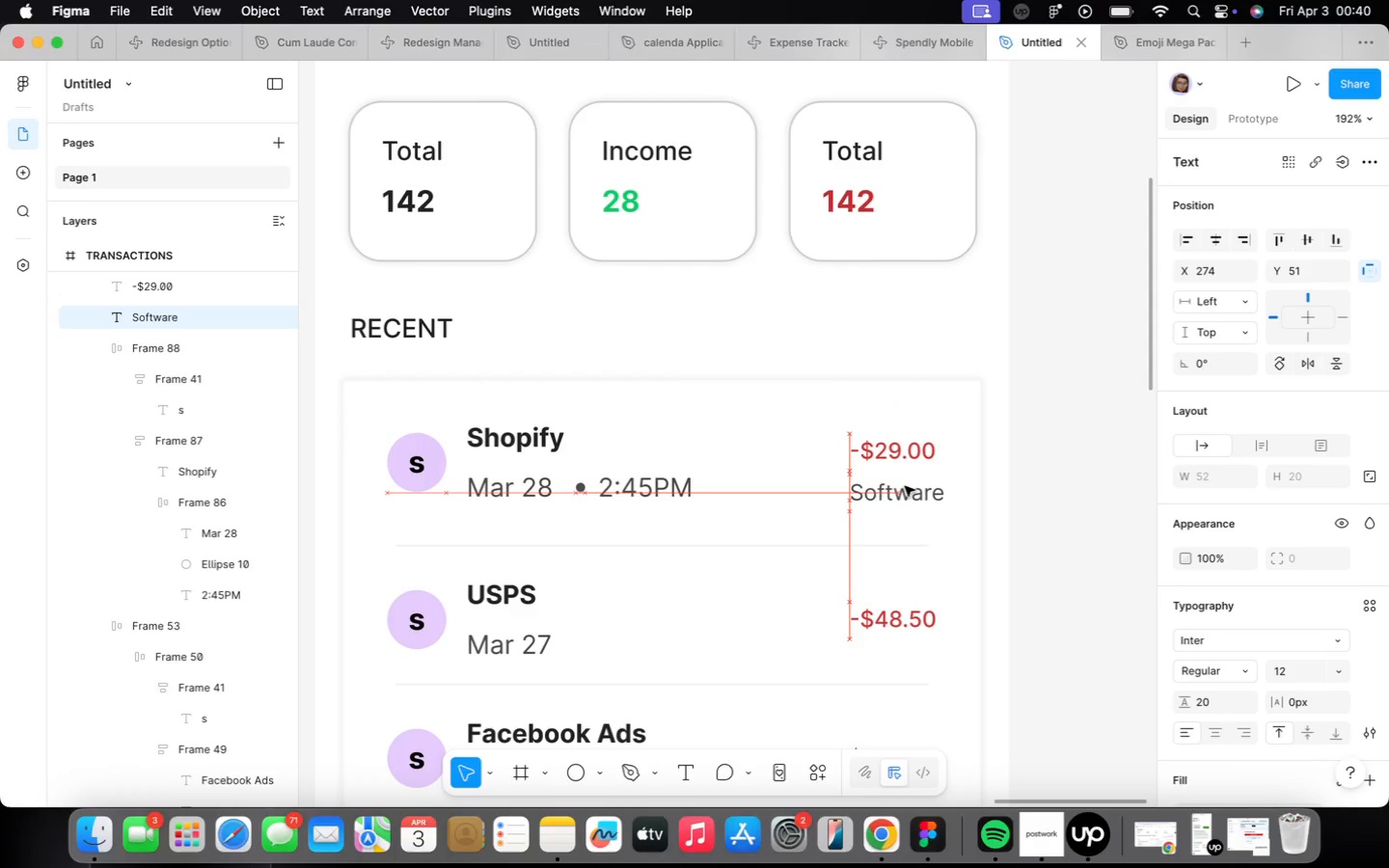 
key(ArrowUp)
 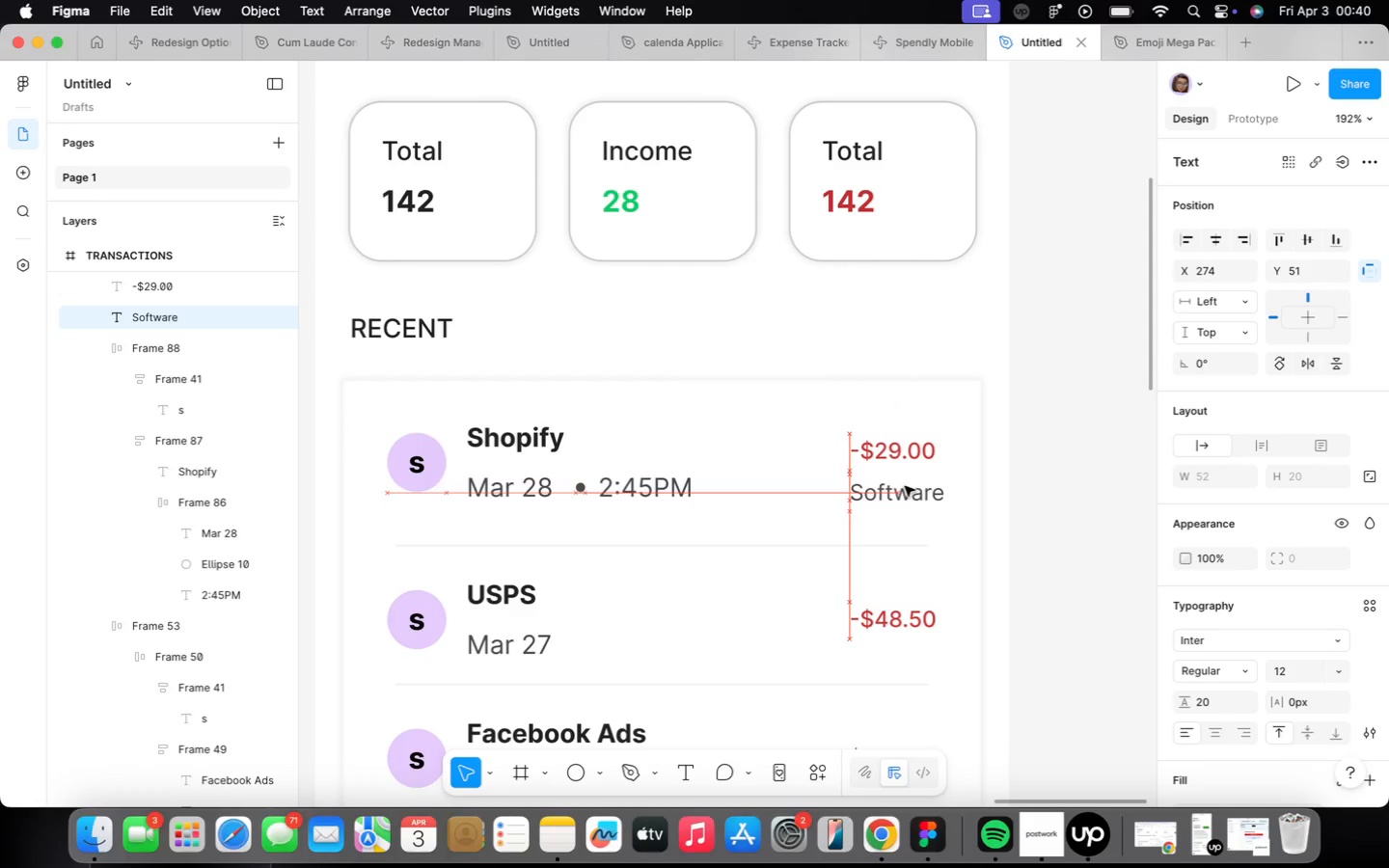 
key(ArrowUp)
 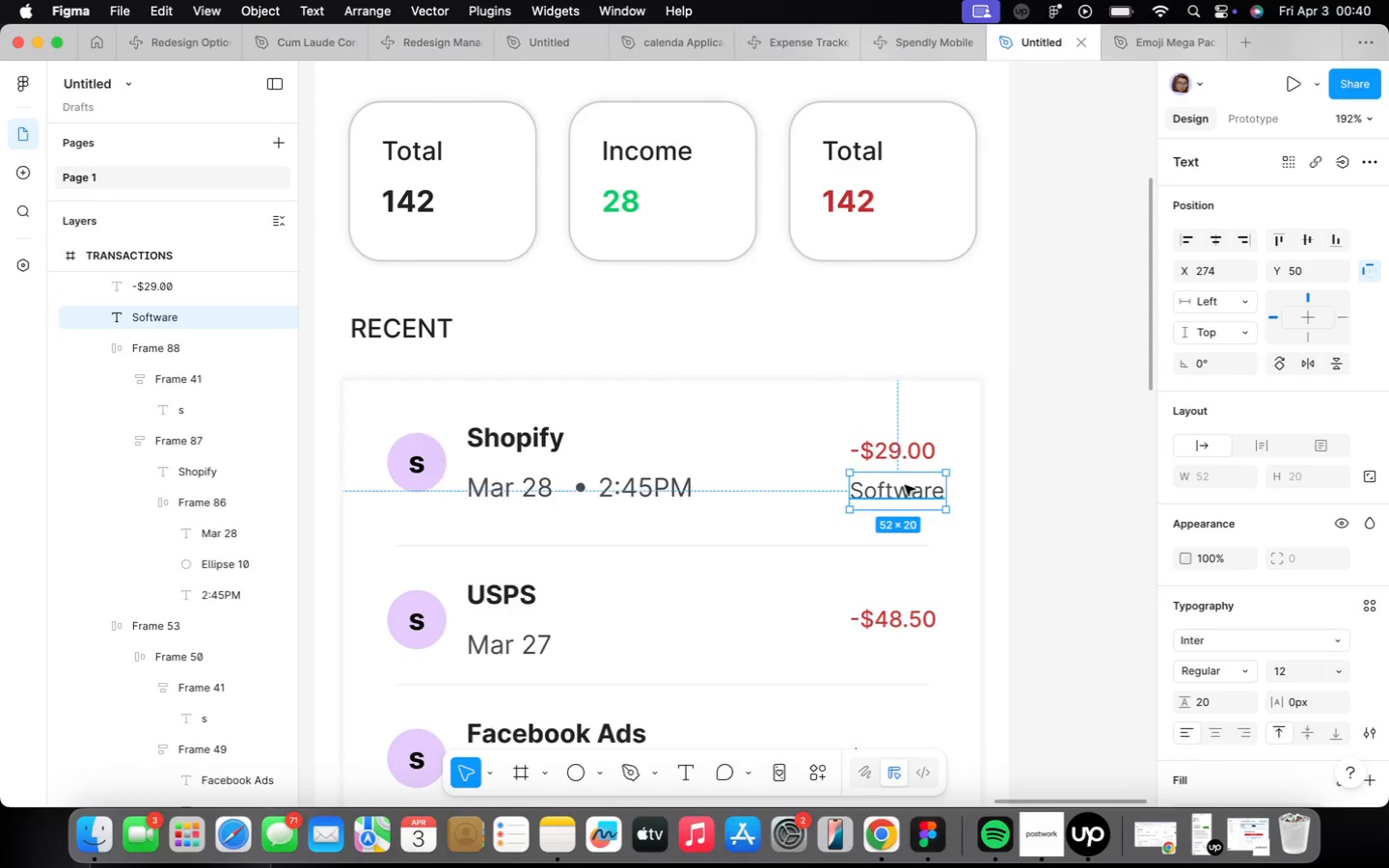 
key(Shift+ShiftLeft)
 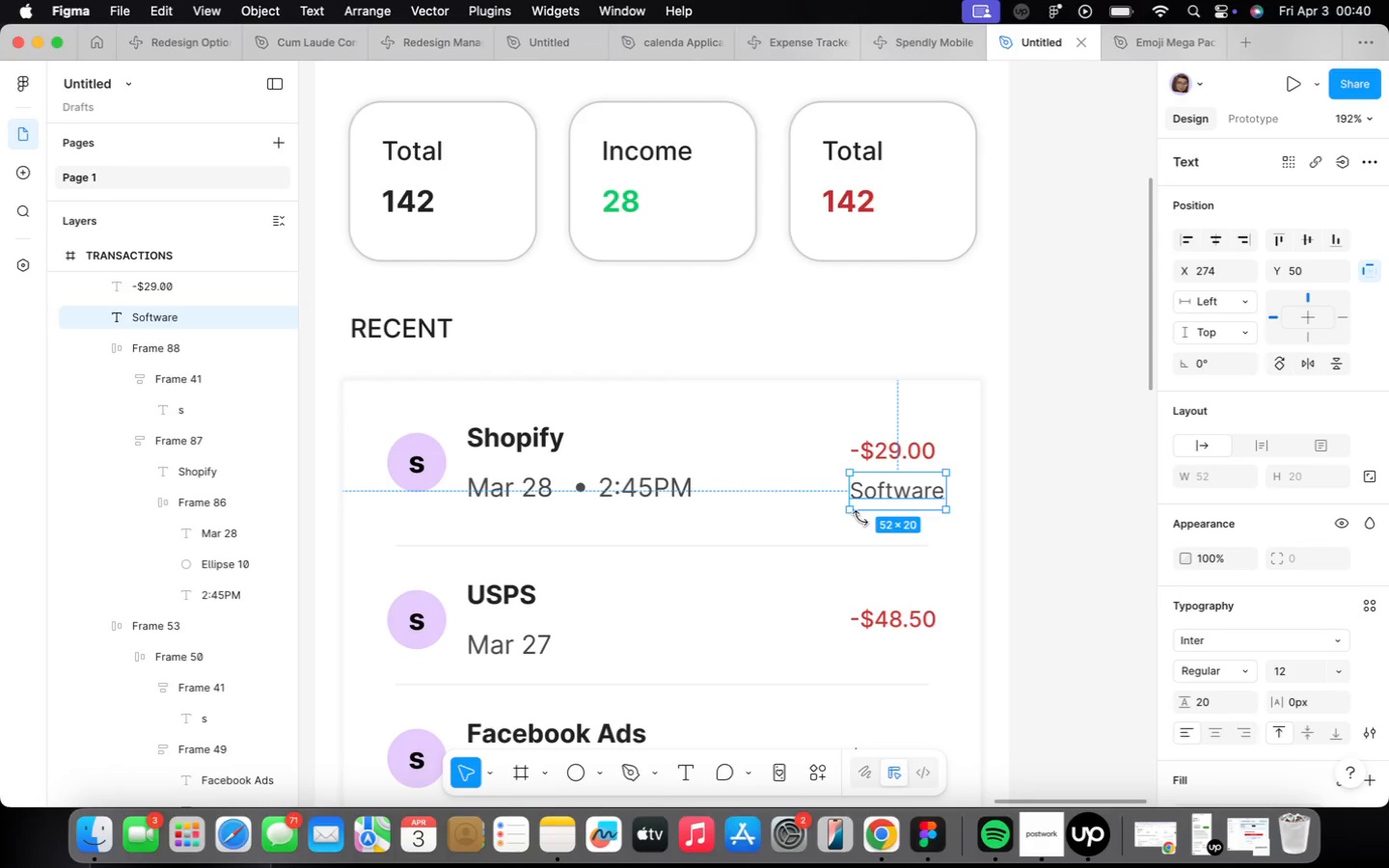 
key(ArrowUp)
 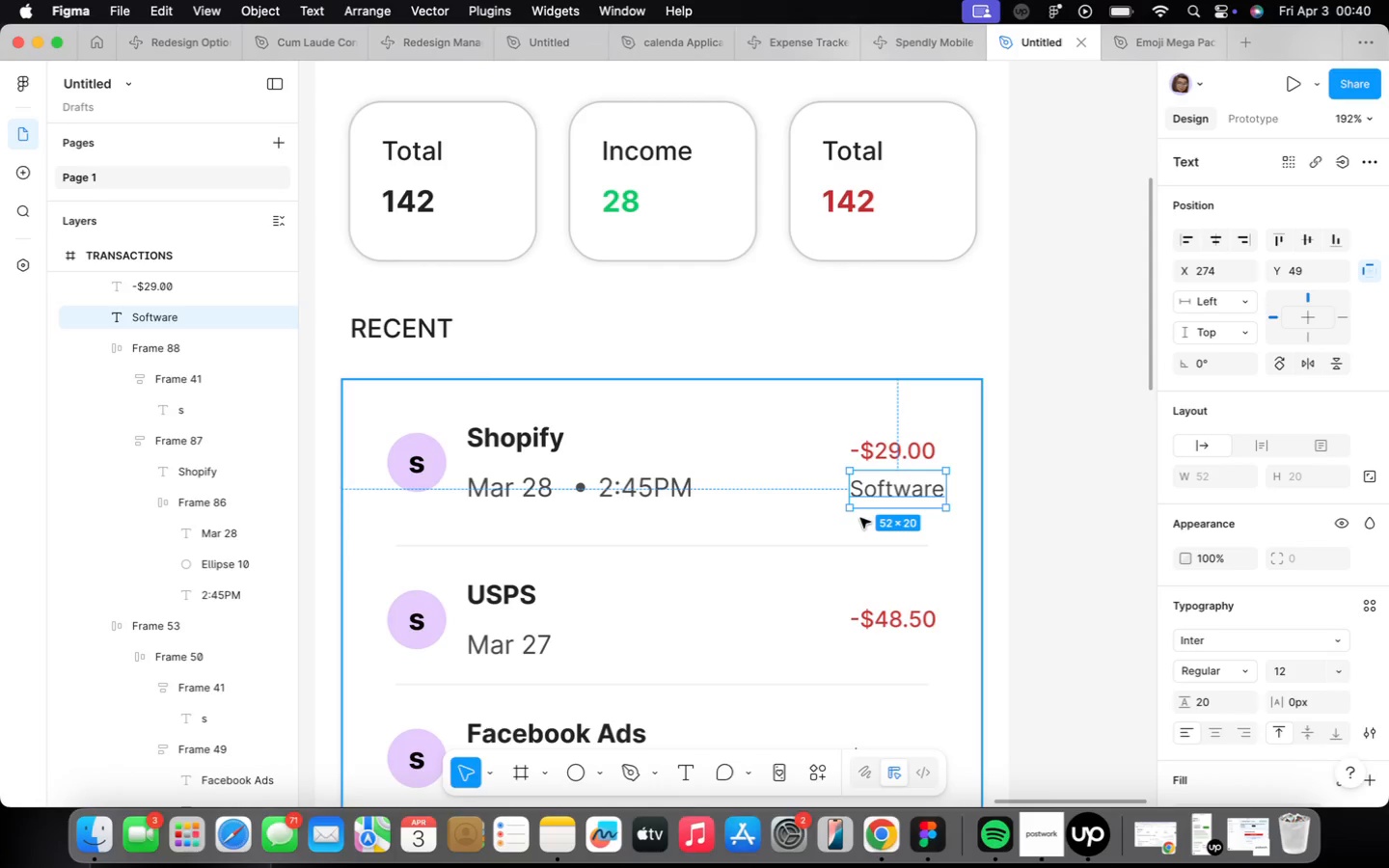 
key(ArrowUp)
 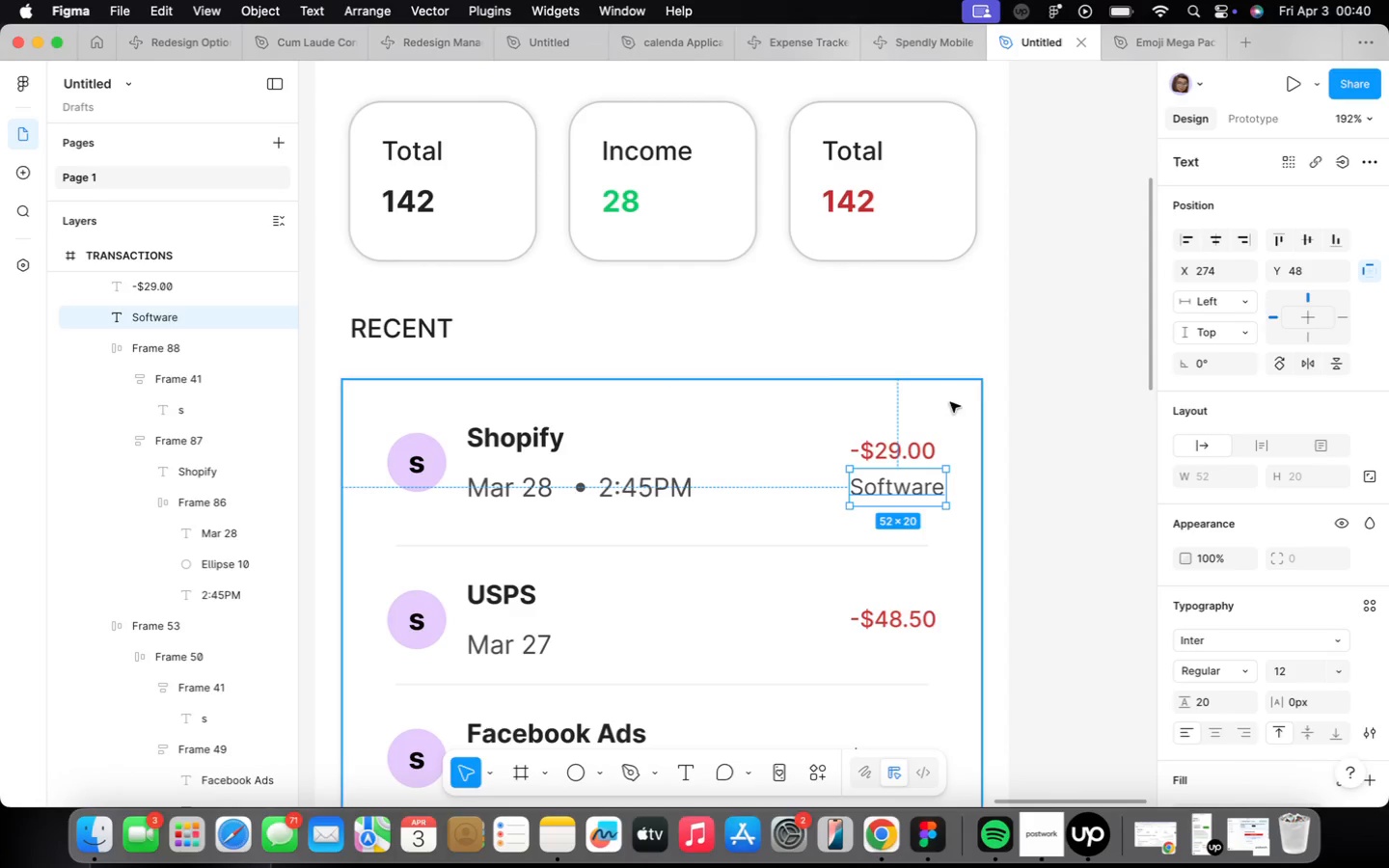 
hold_key(key=ShiftLeft, duration=0.43)
left_click([885, 449])
 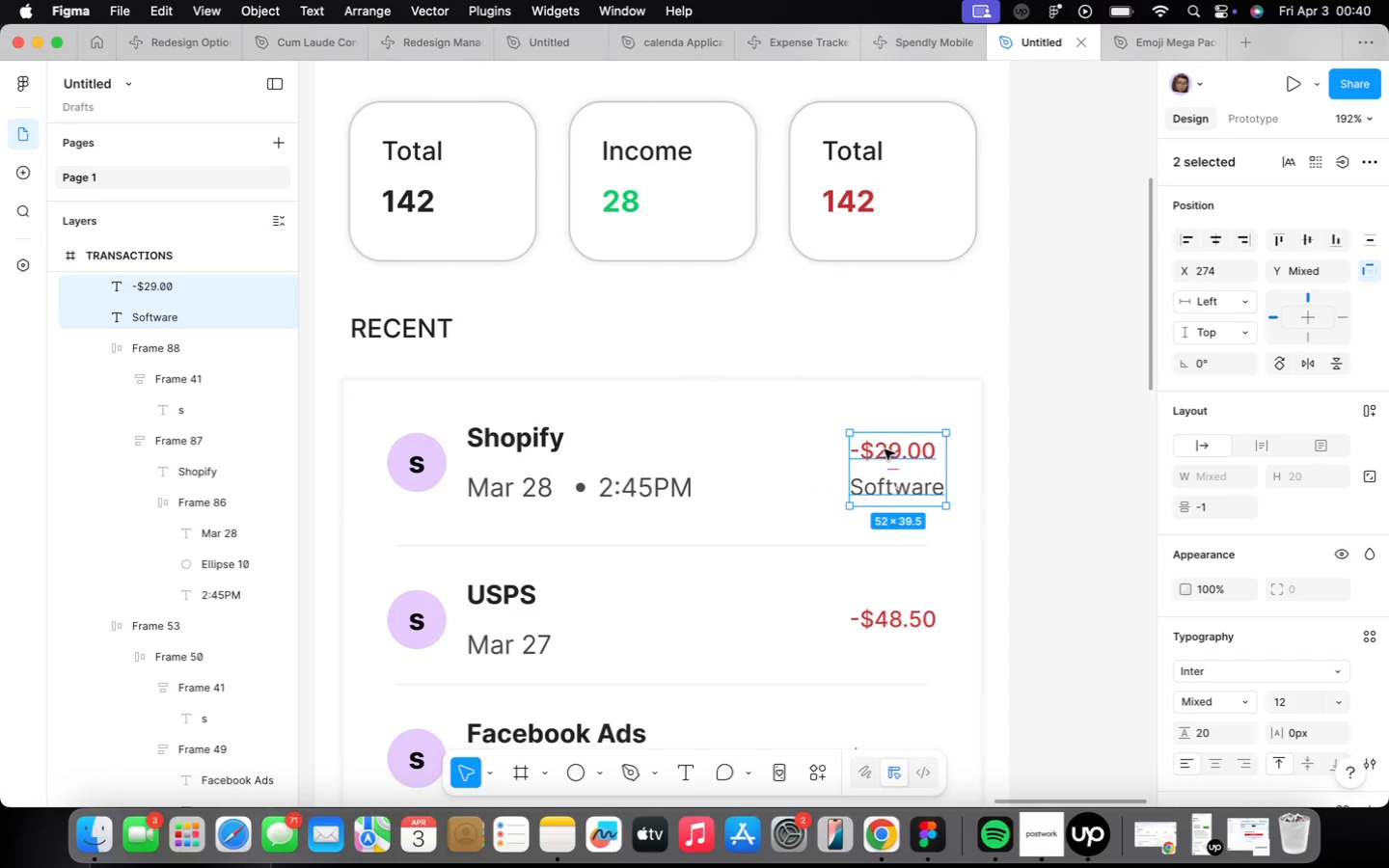 
key(Shift+A)
 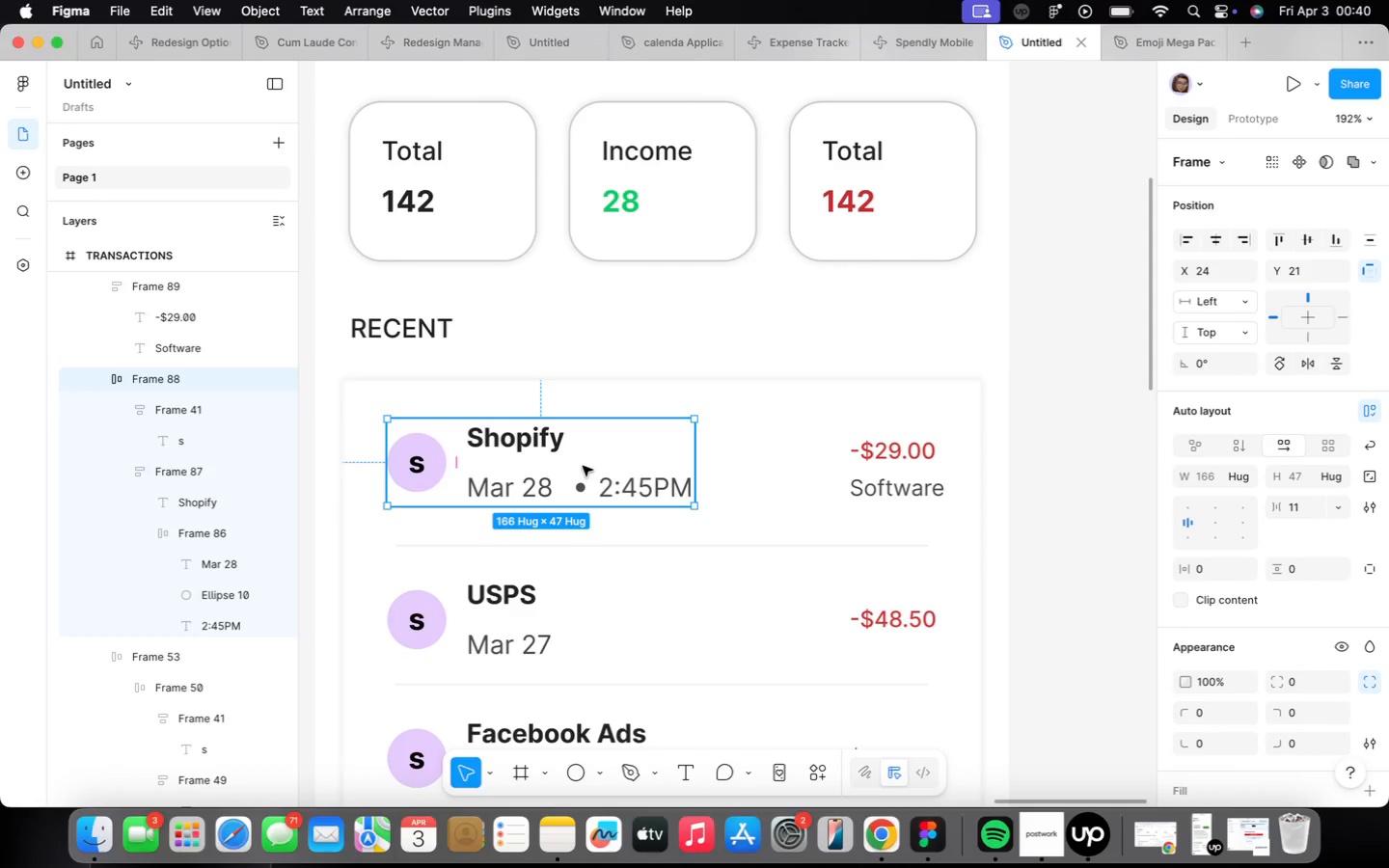 
hold_key(key=ShiftLeft, duration=0.49)
left_click([928, 451])
 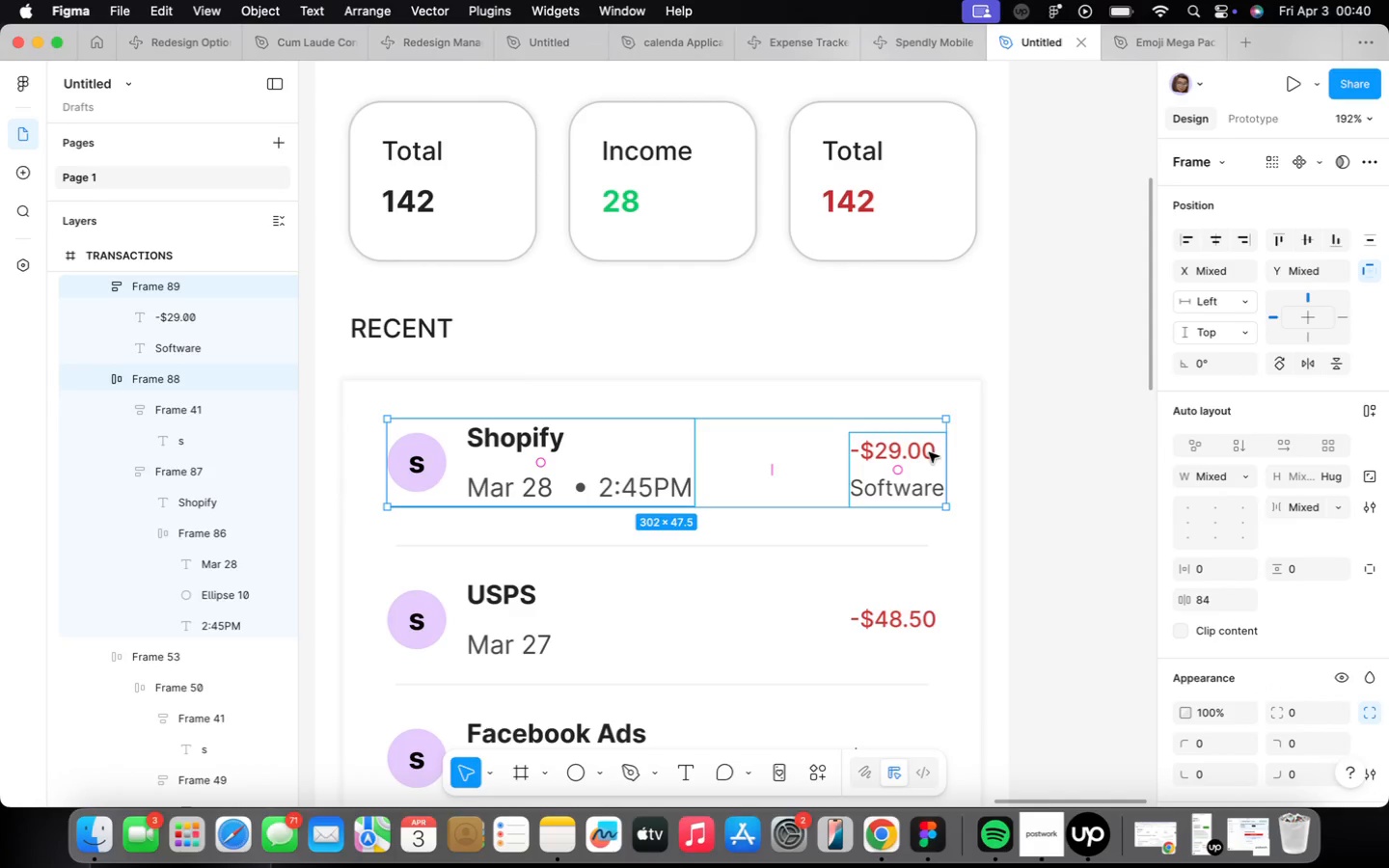 
key(Shift+ShiftLeft)
 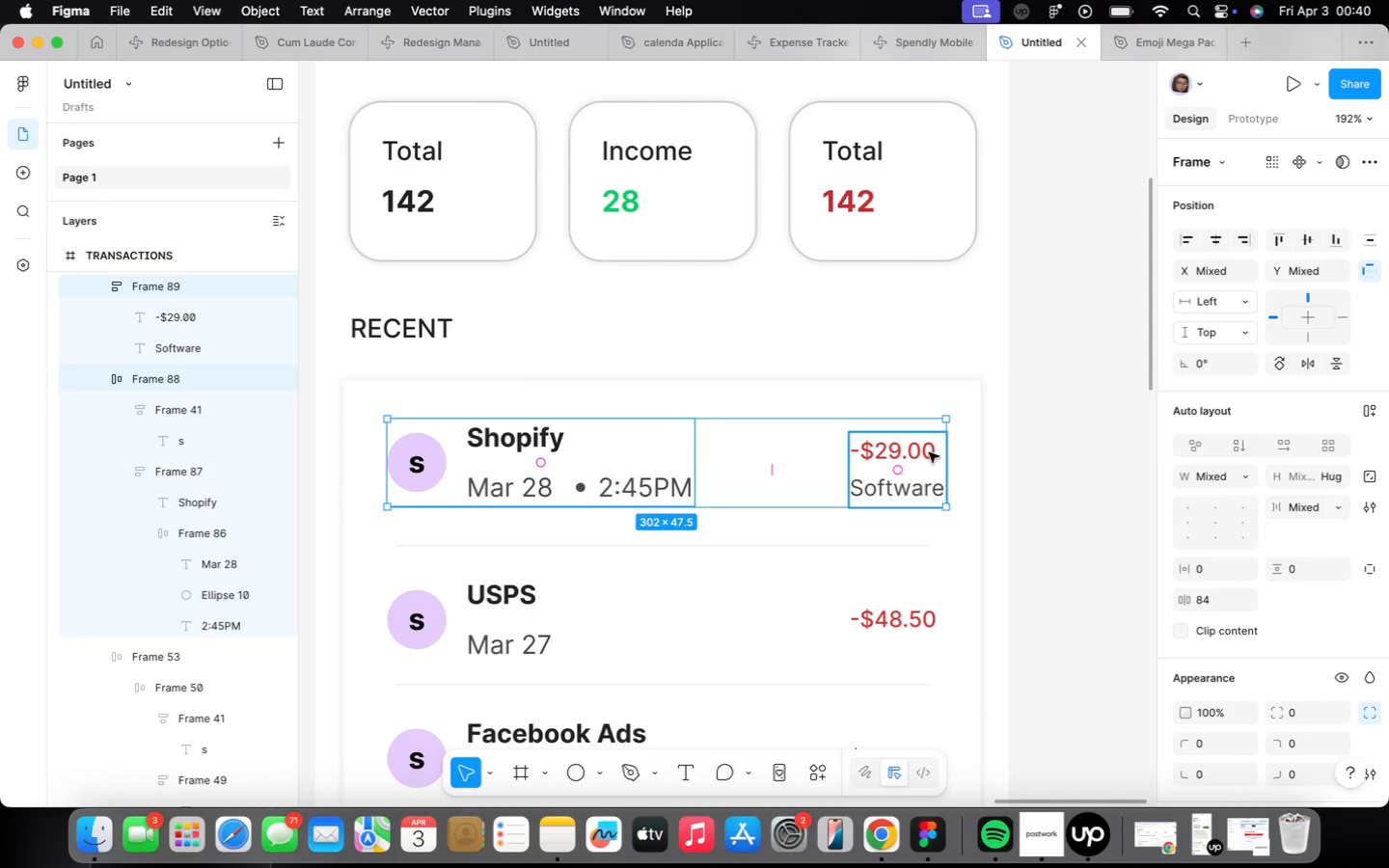 
key(Shift+A)
 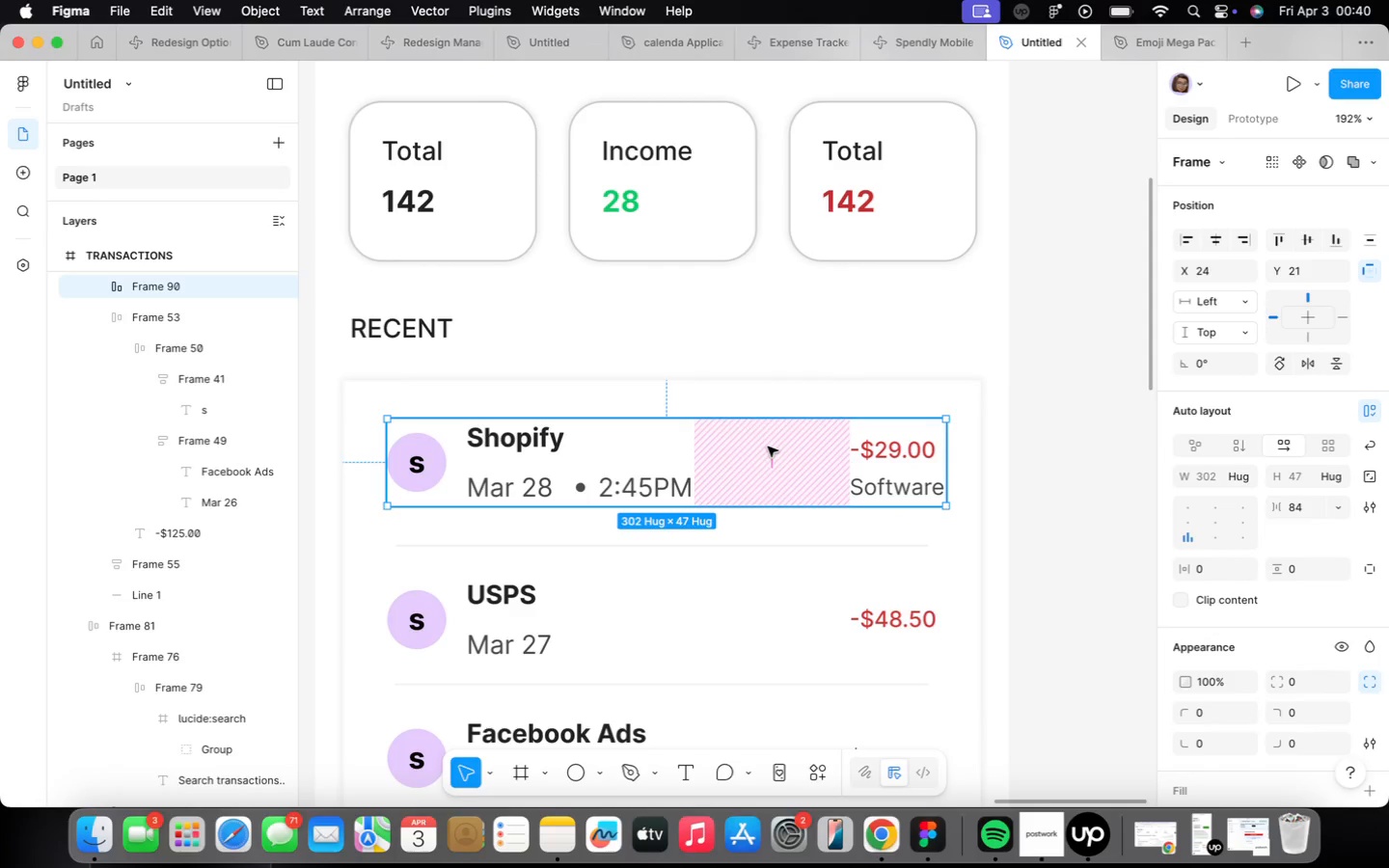 
key(ArrowUp)
 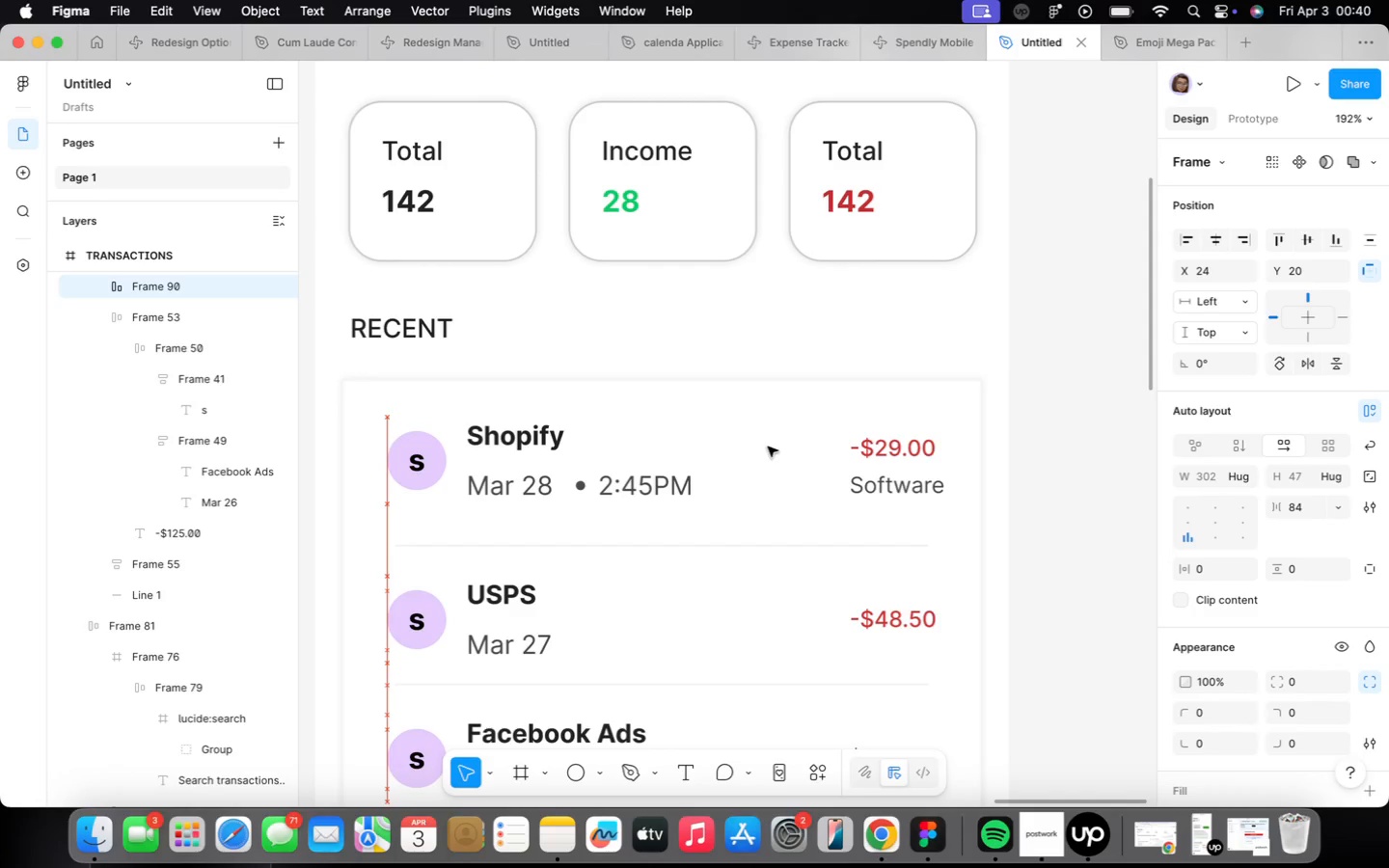 
key(ArrowUp)
 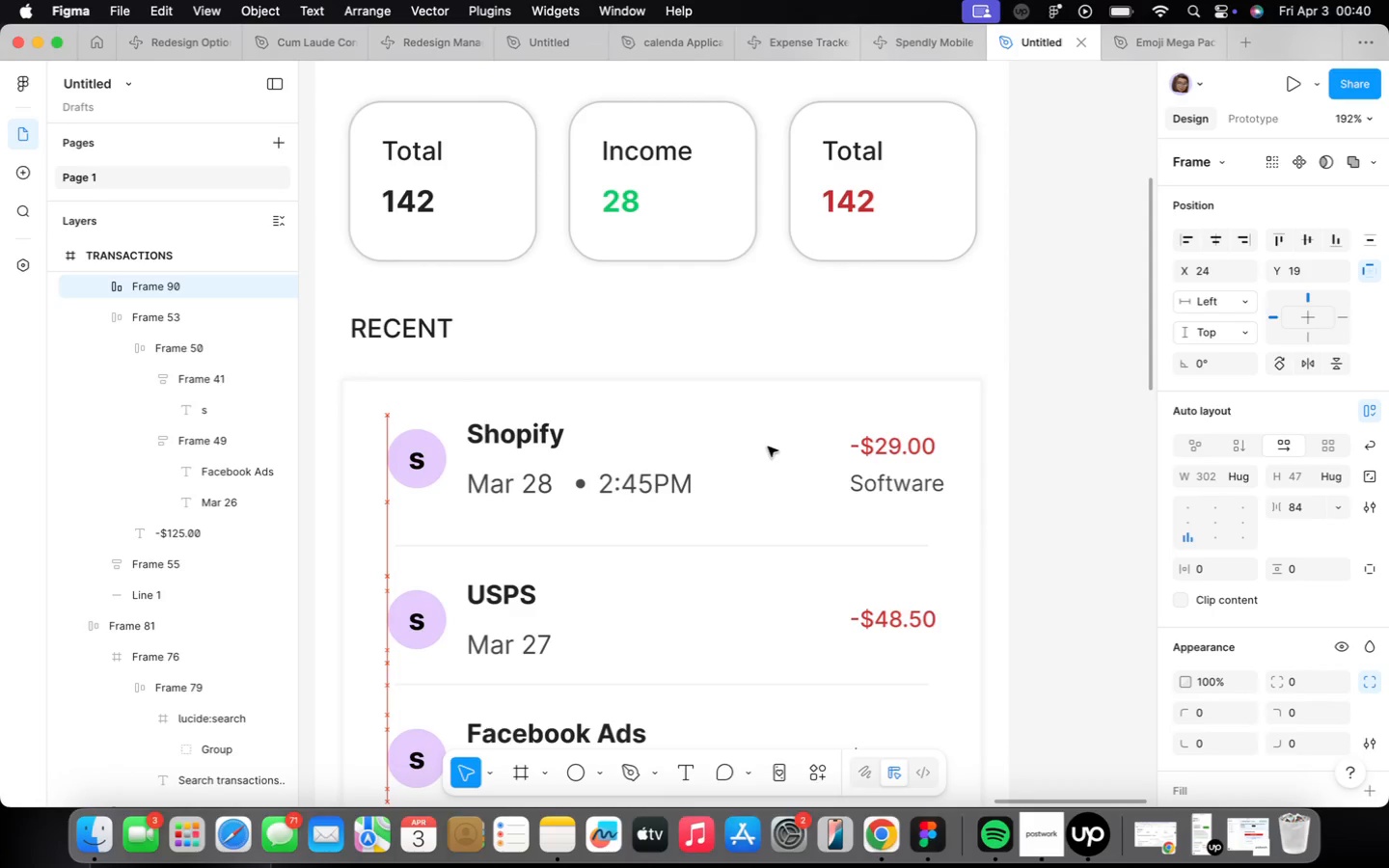 
key(ArrowUp)
 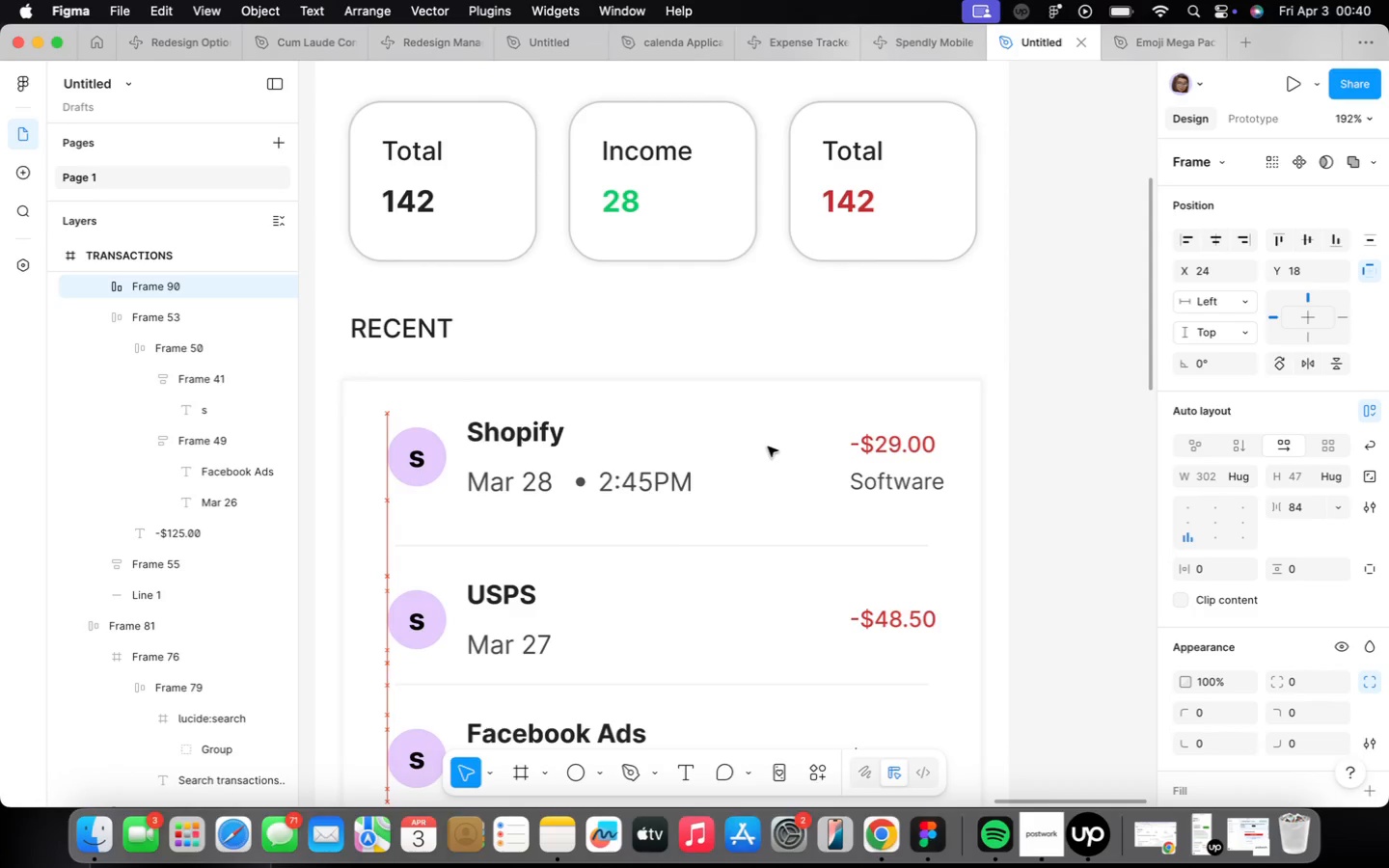 
key(ArrowUp)
 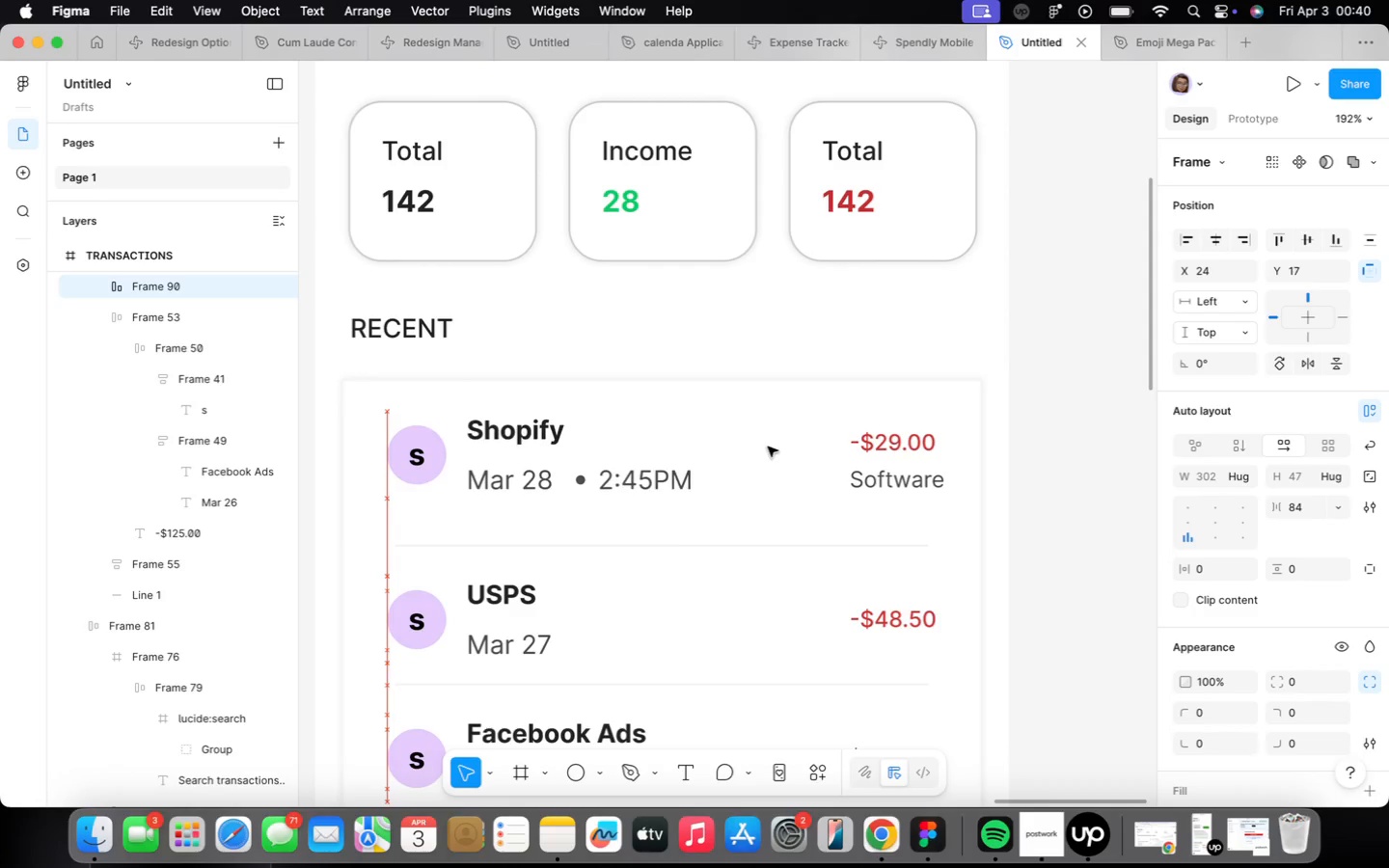 
key(ArrowUp)
 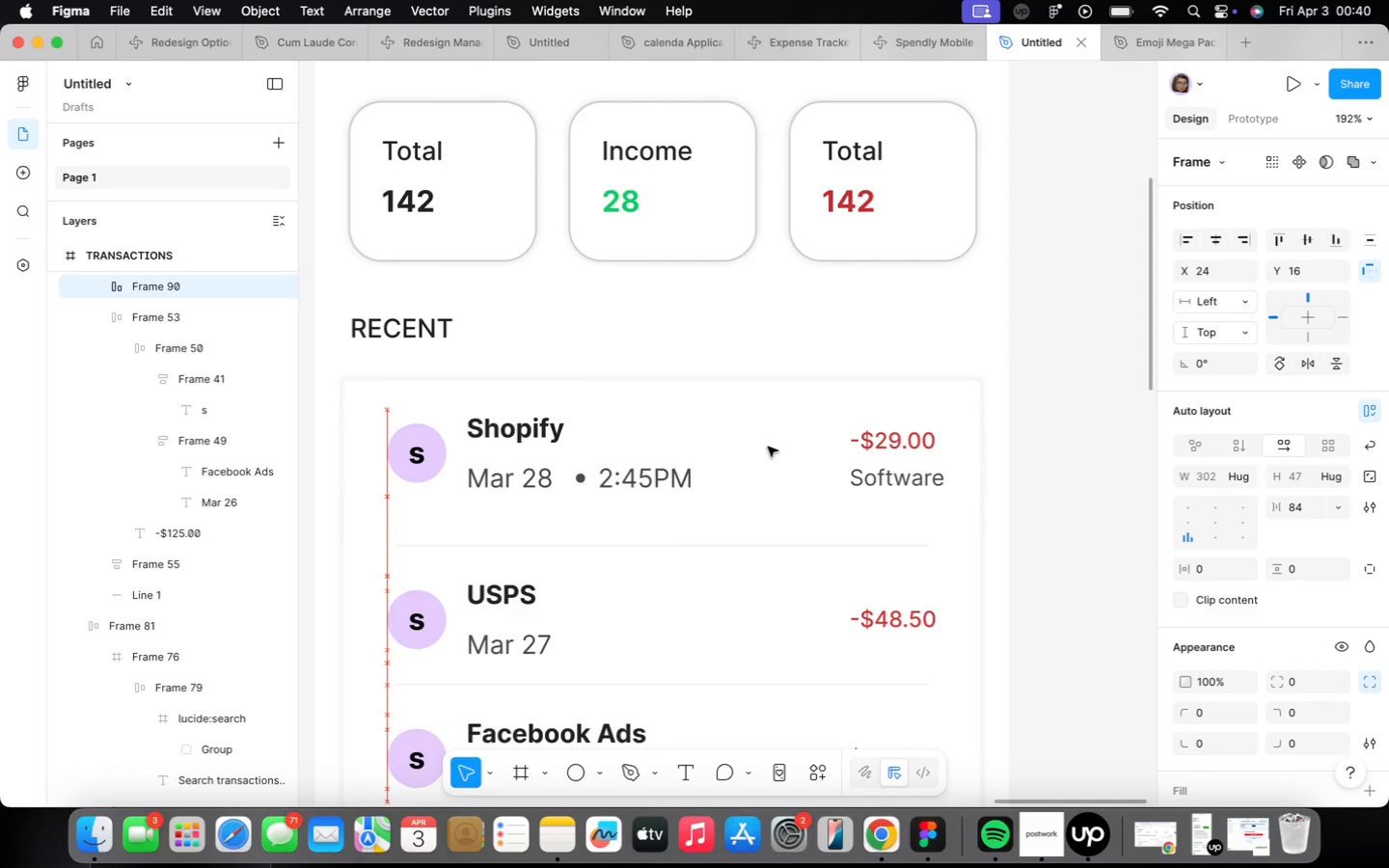 
key(ArrowUp)
 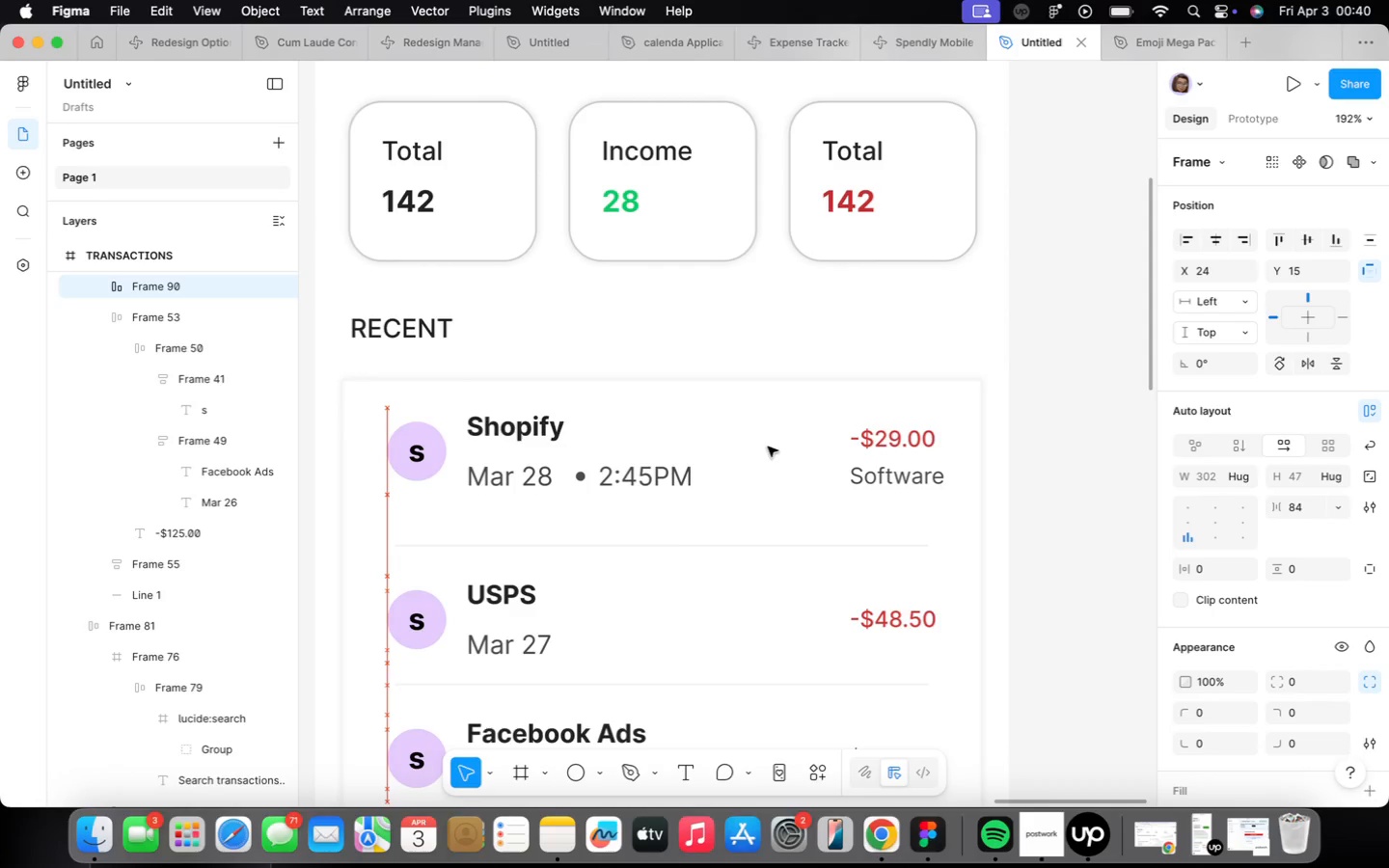 
key(ArrowUp)
 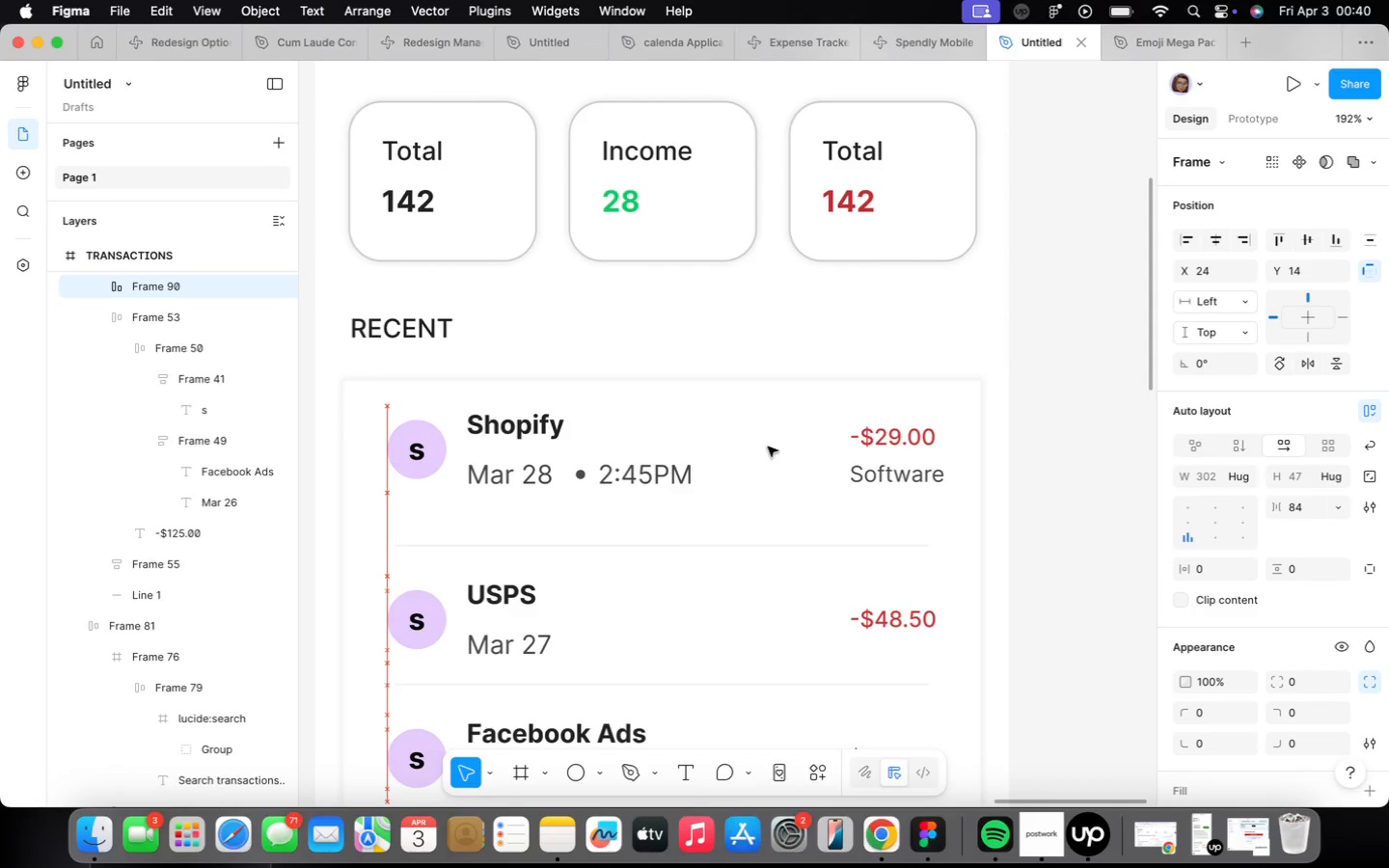 
key(ArrowUp)
 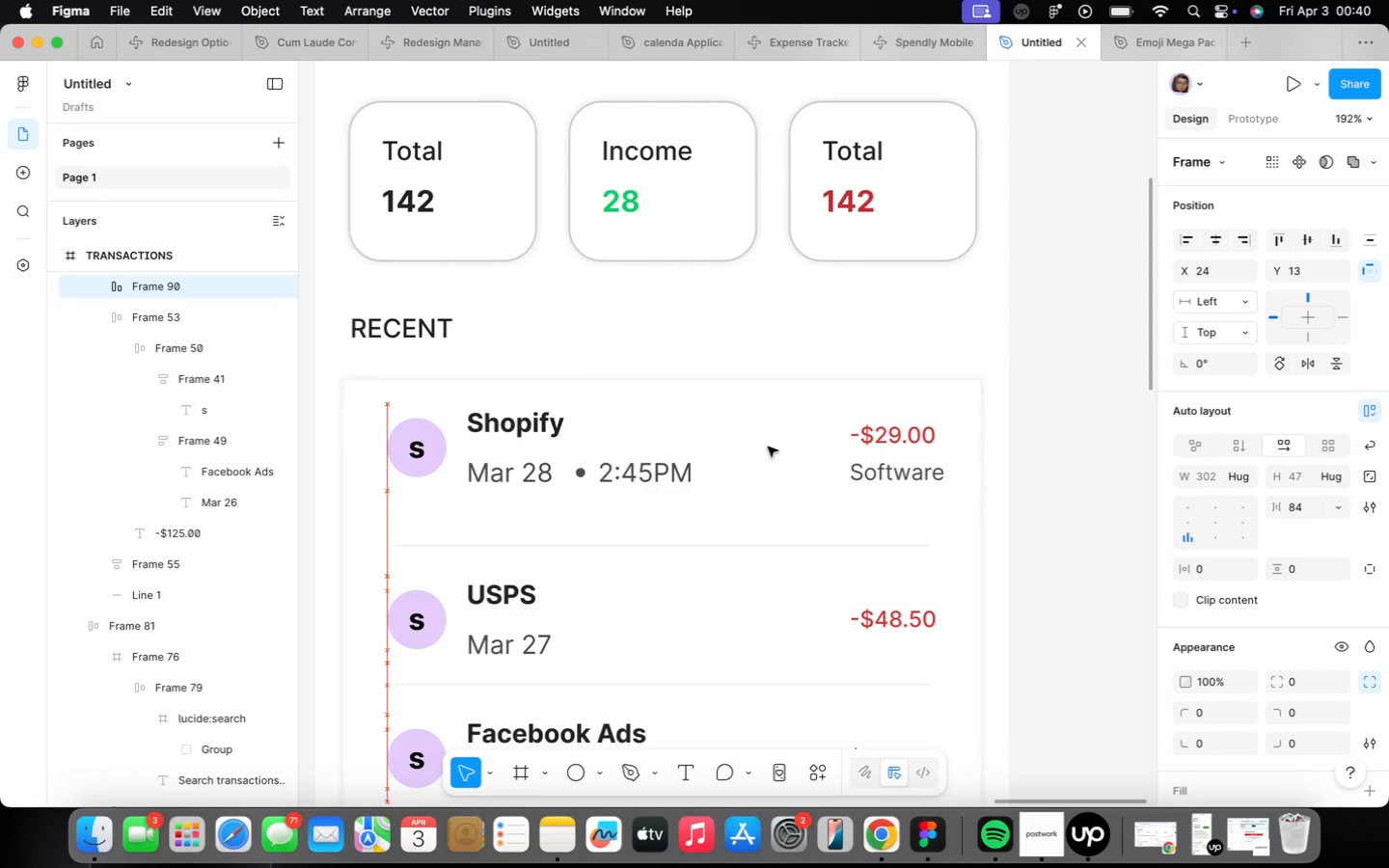 
key(ArrowUp)
 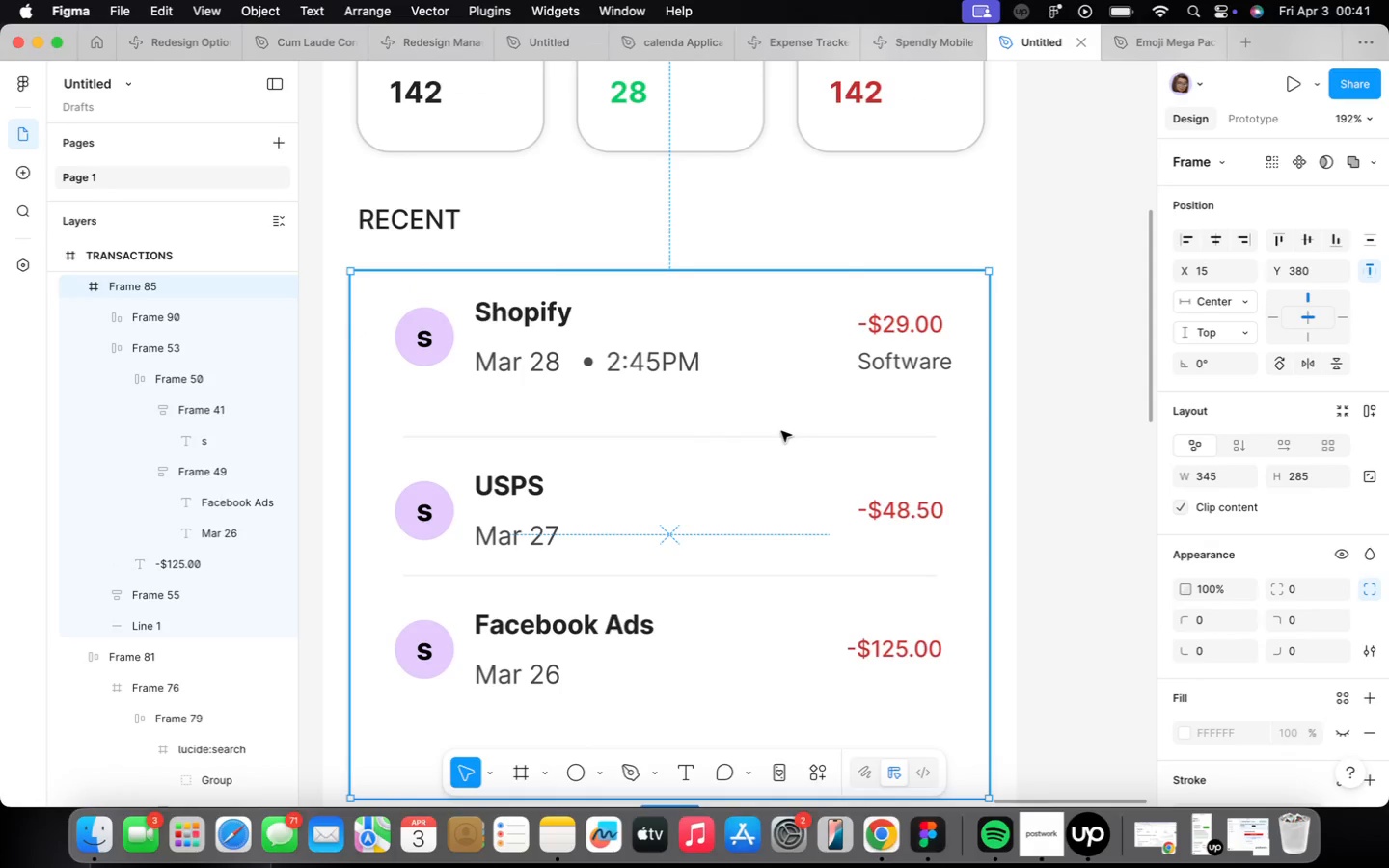 
double_click([782, 432])
 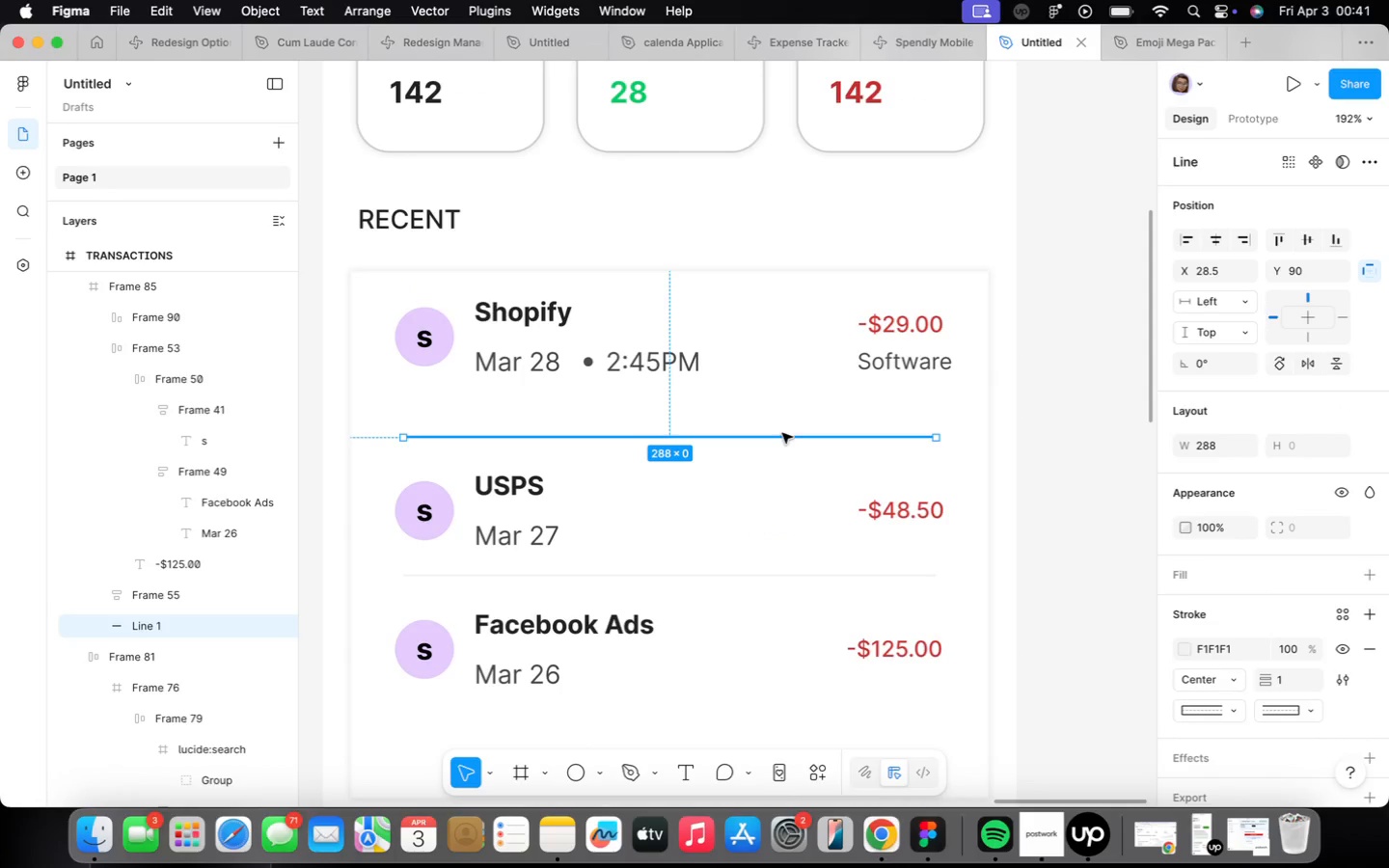 
hold_key(key=ArrowUp, duration=1.55)
 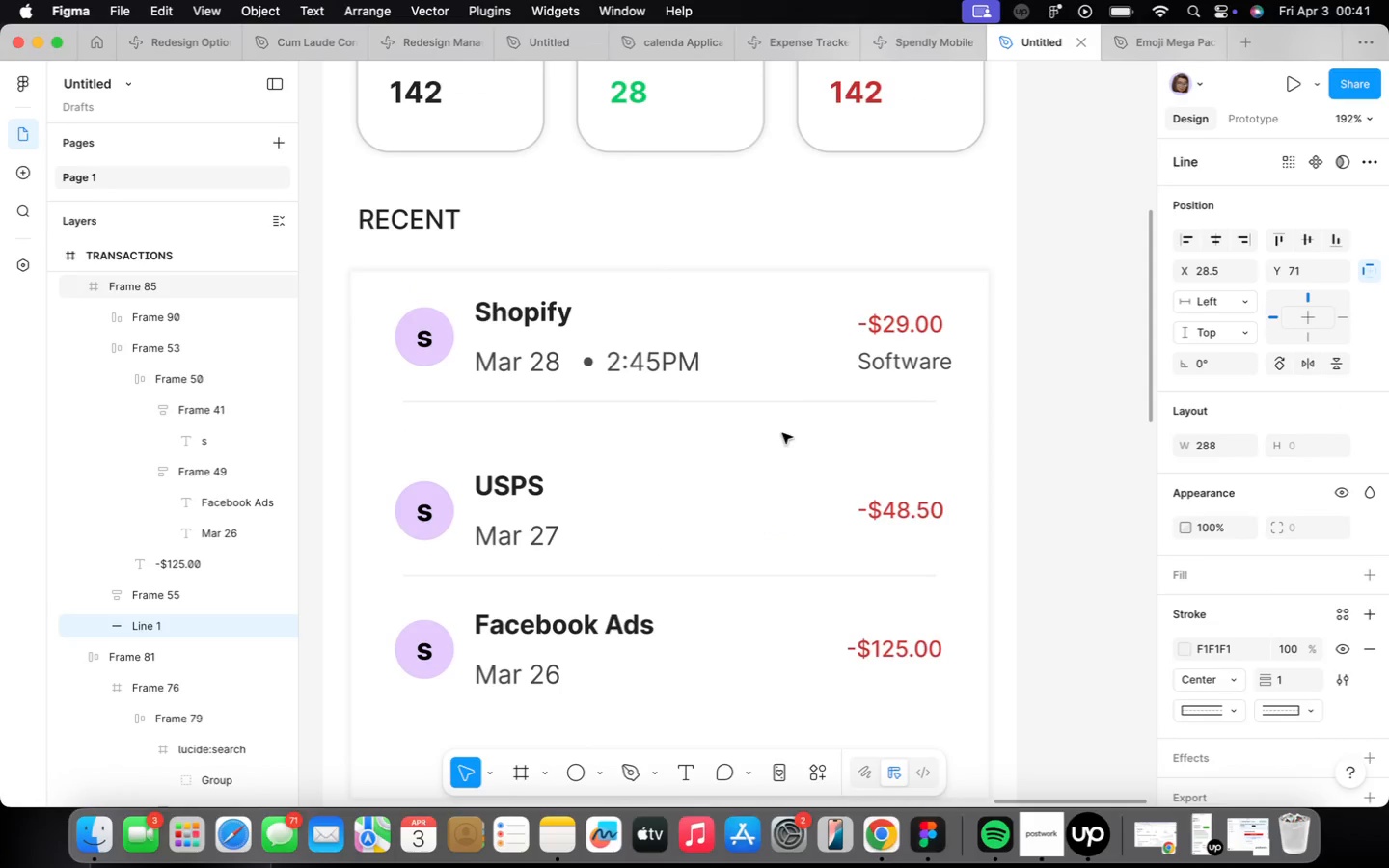 
hold_key(key=ArrowUp, duration=0.37)
 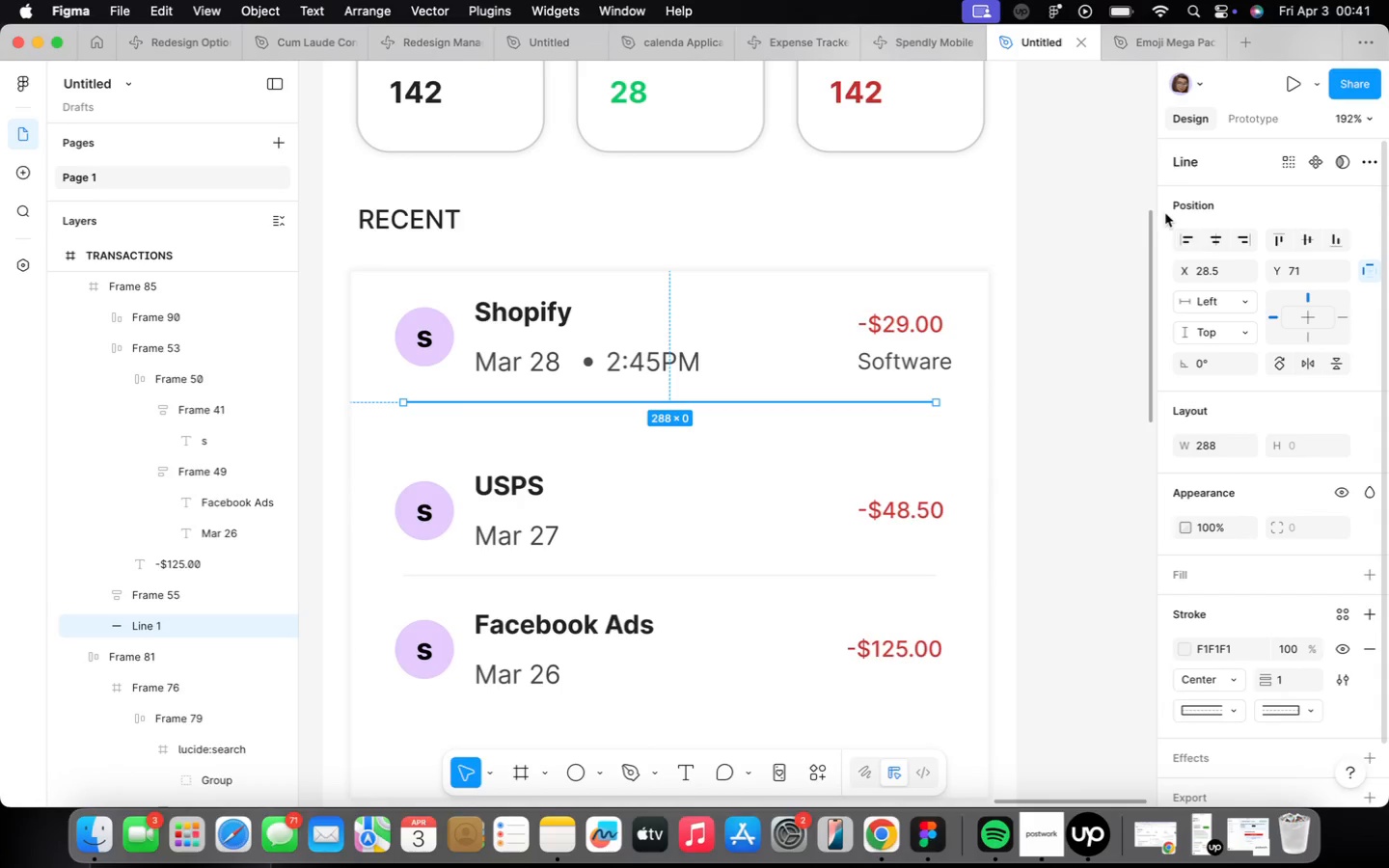 
left_click([1206, 240])
 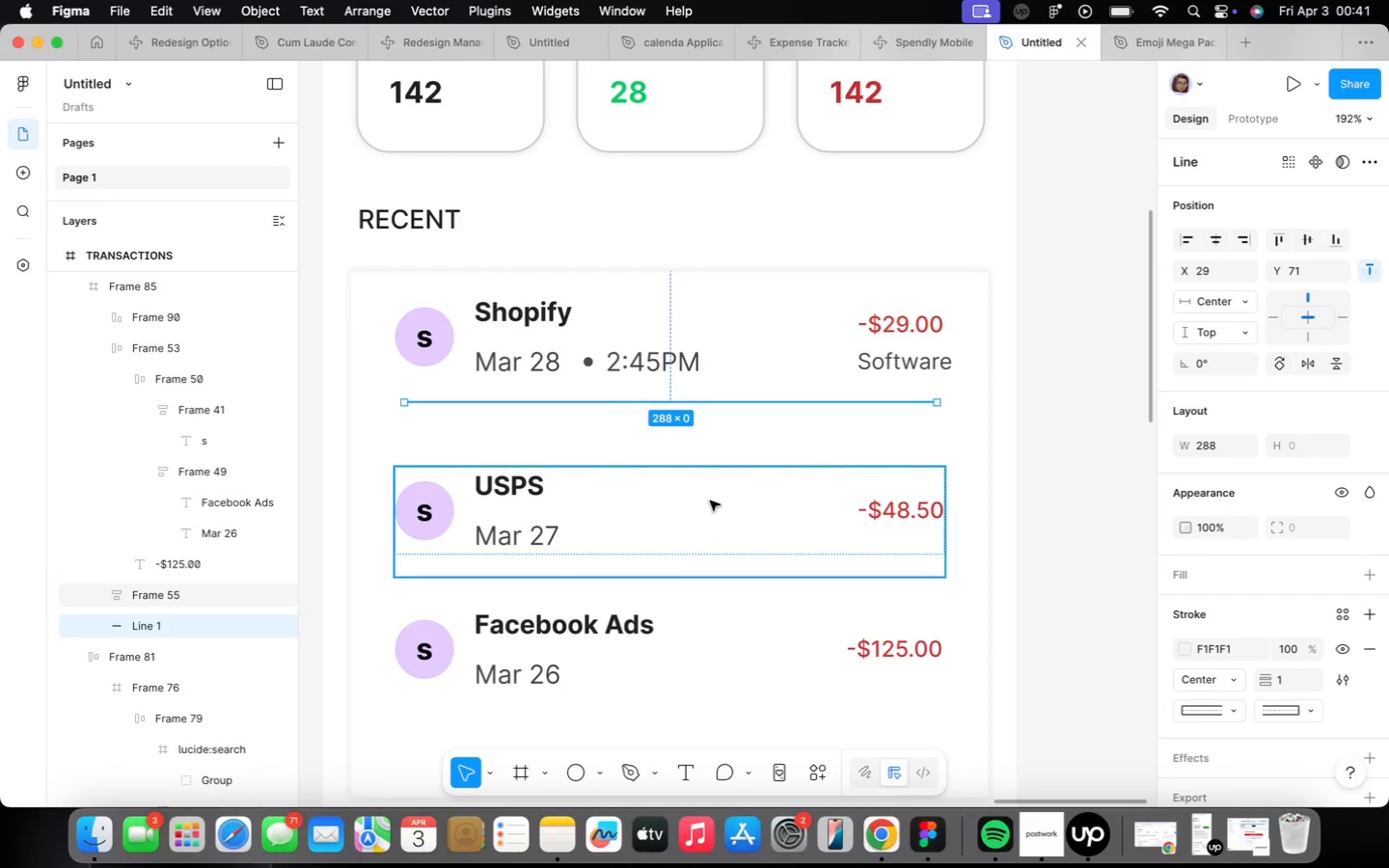 
left_click([701, 502])
 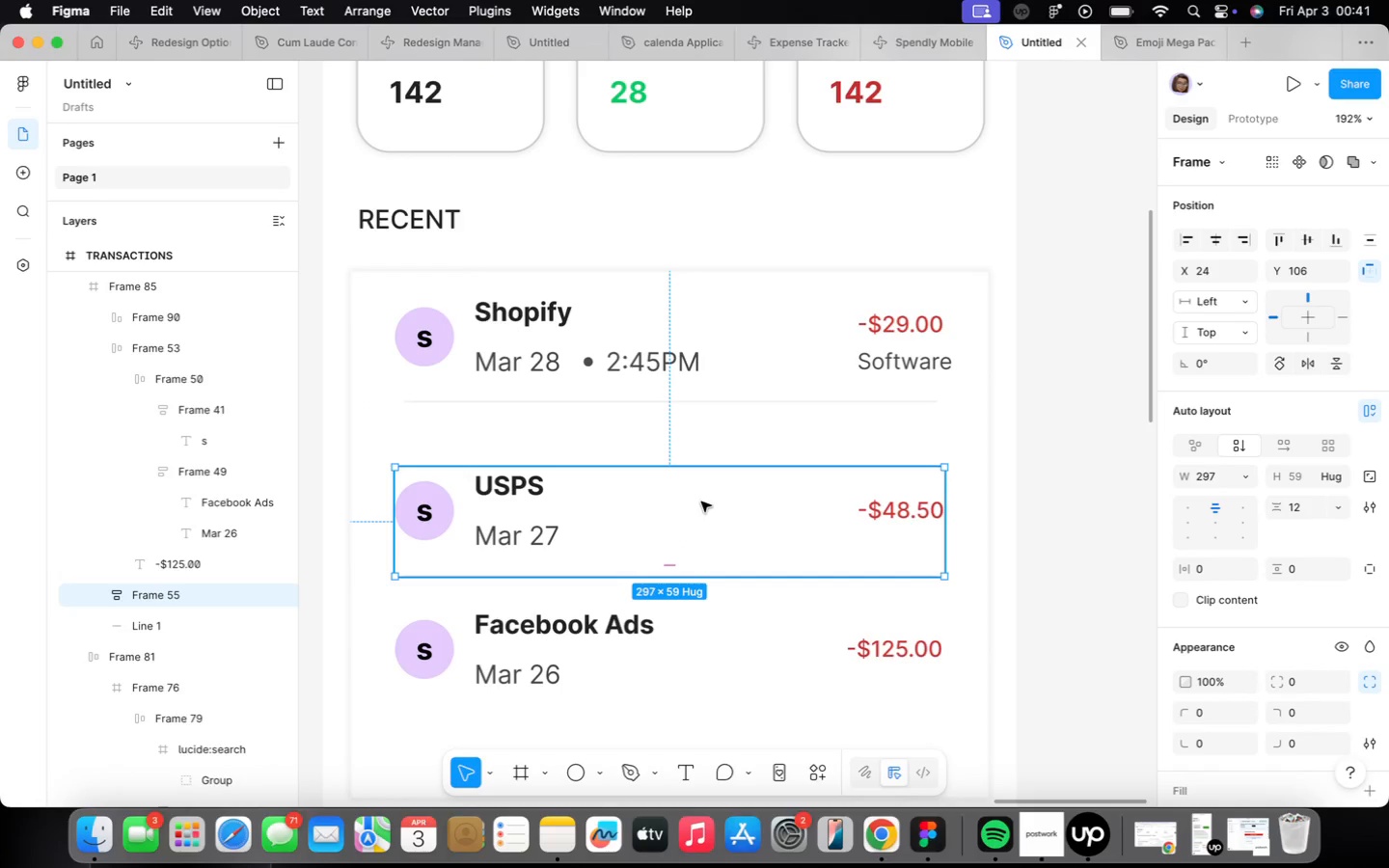 
hold_key(key=ArrowUp, duration=1.09)
 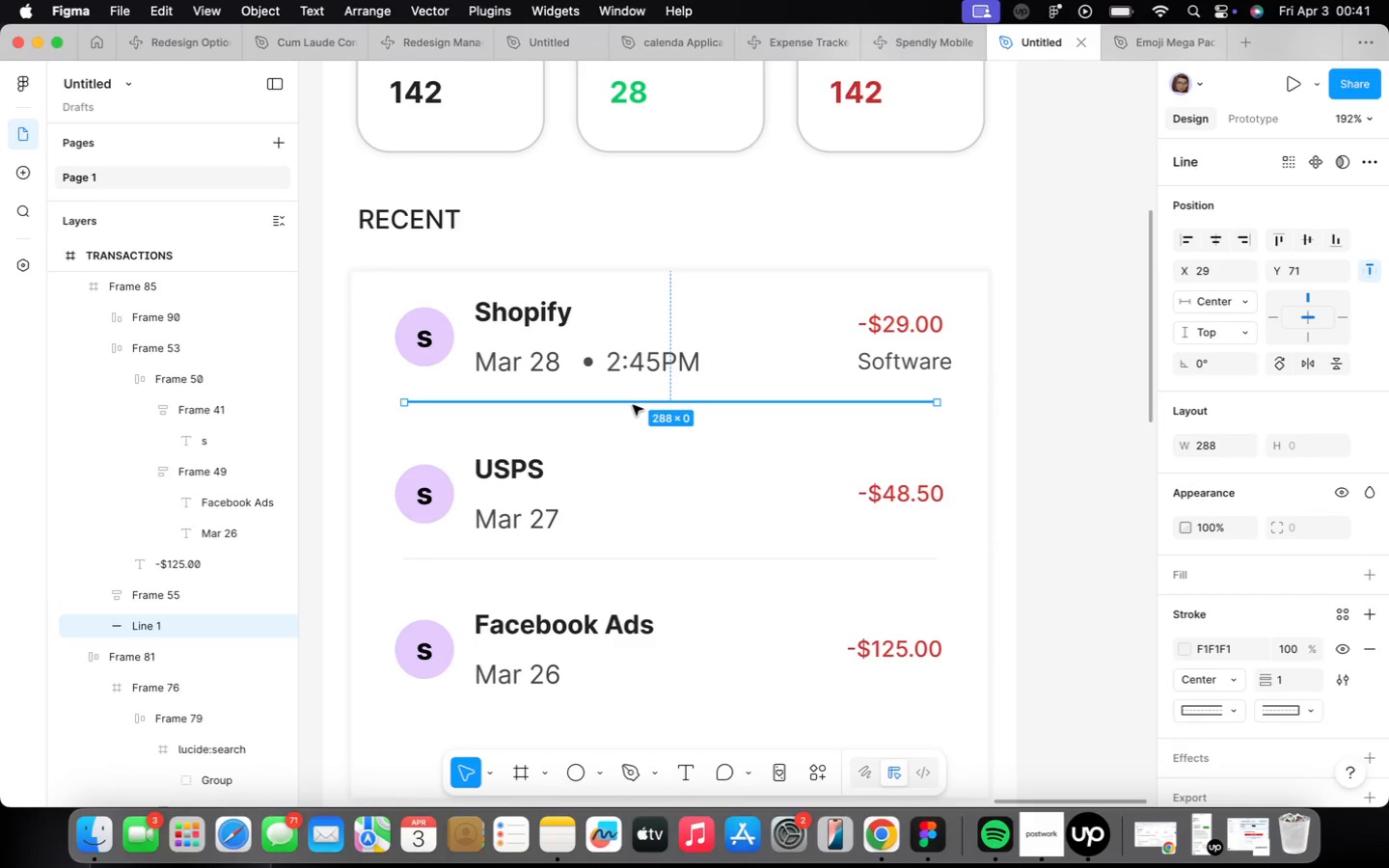 
hold_key(key=ShiftLeft, duration=0.46)
 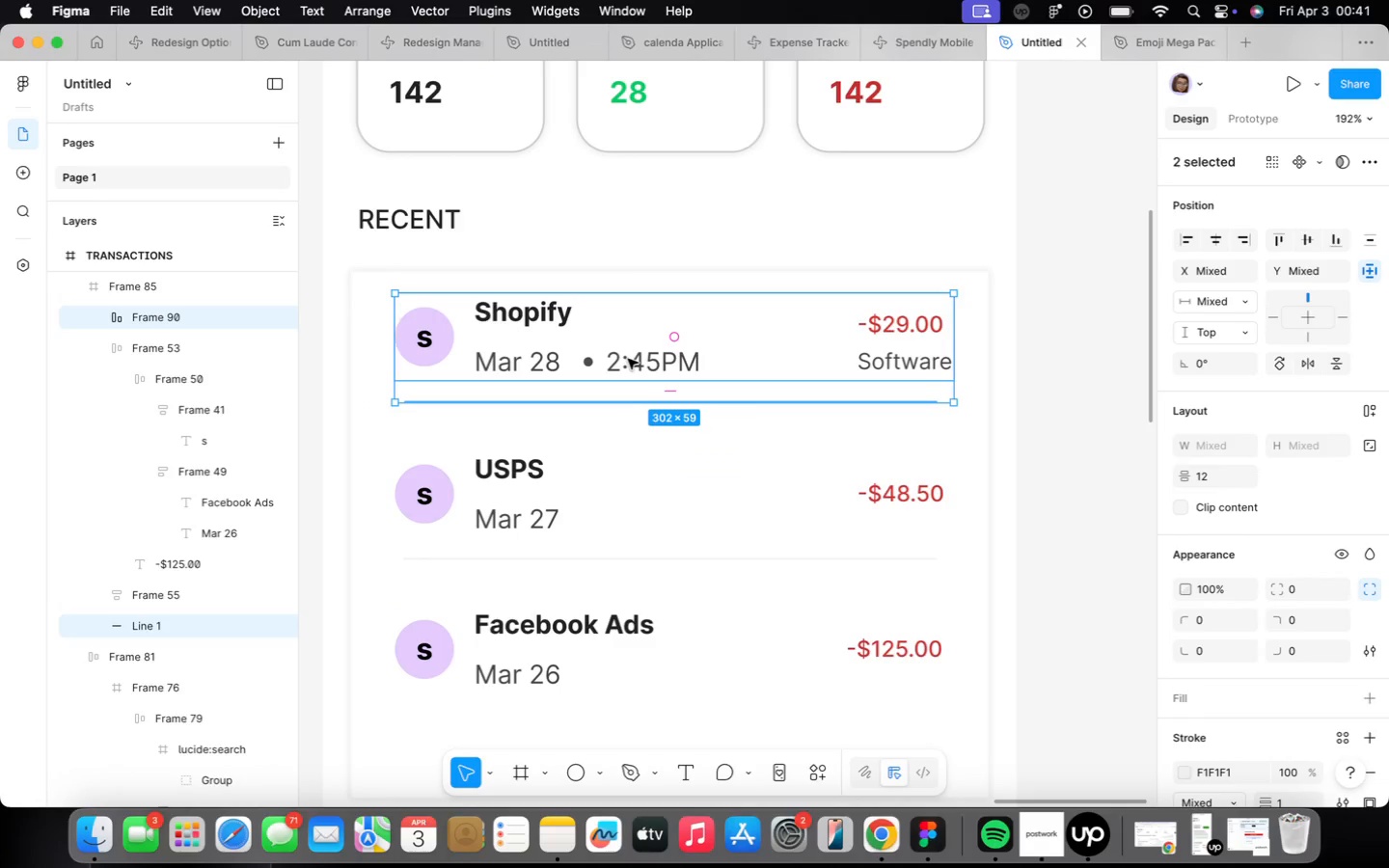 
key(Shift+A)
 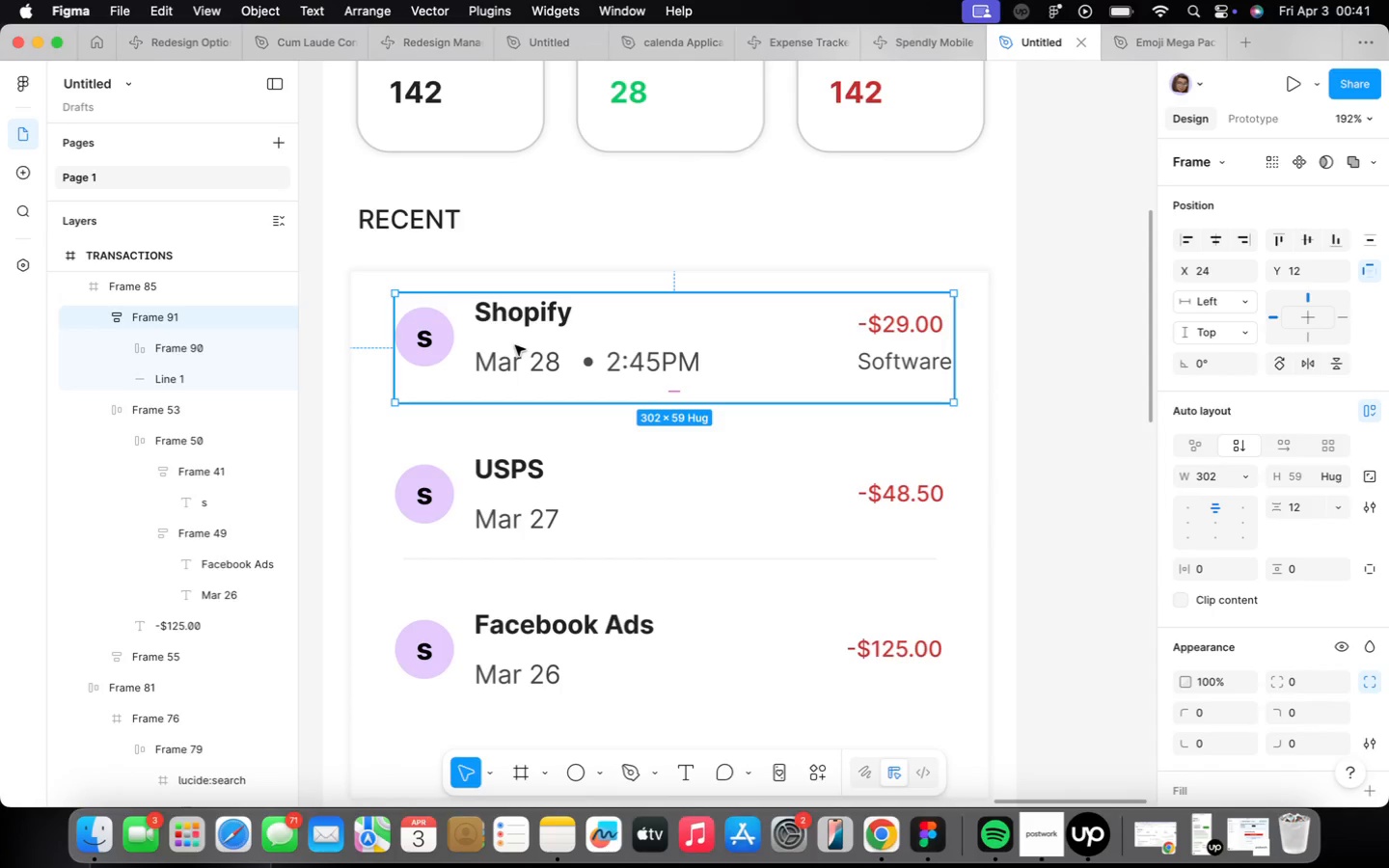 
key(ArrowDown)
 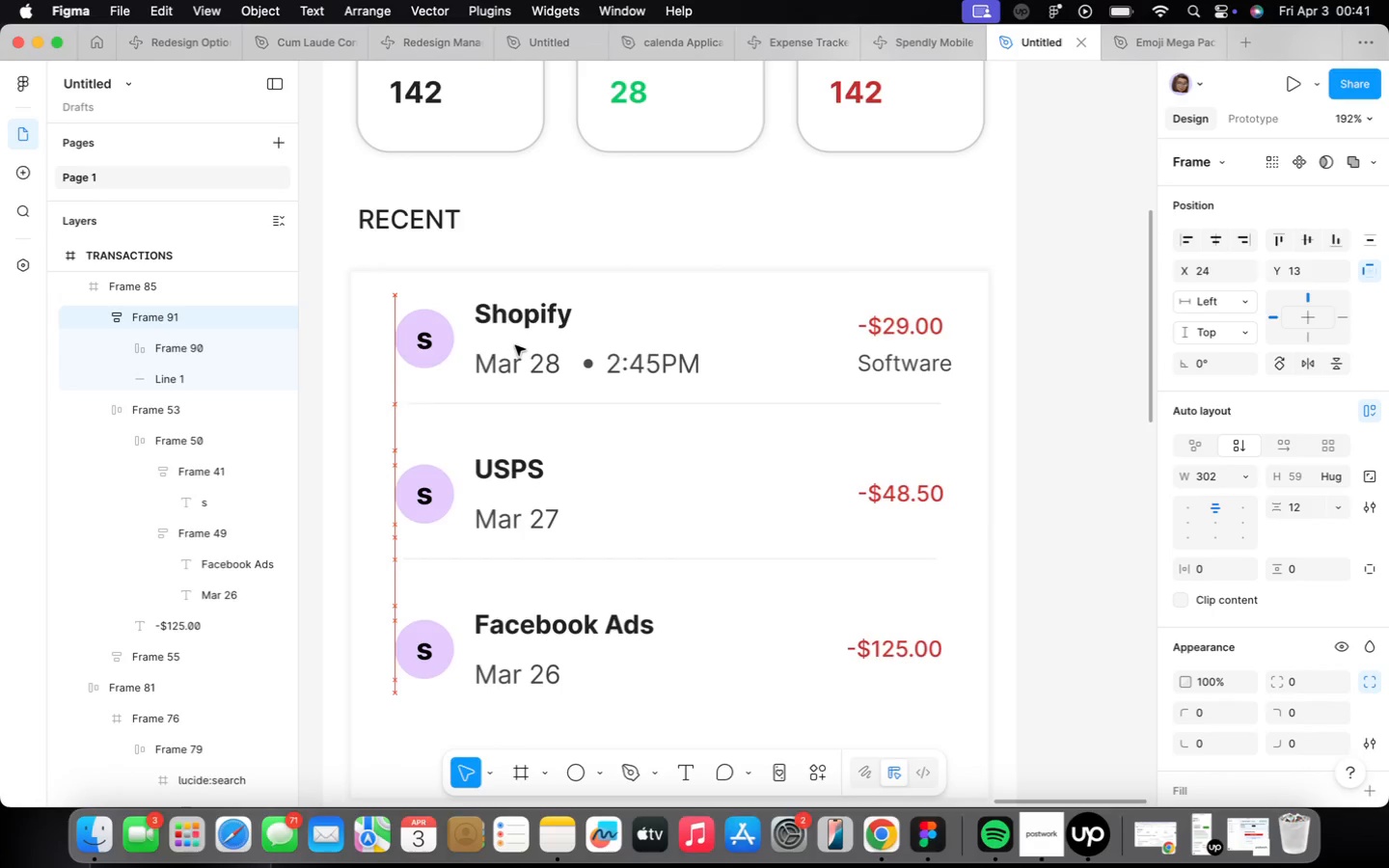 
key(ArrowDown)
 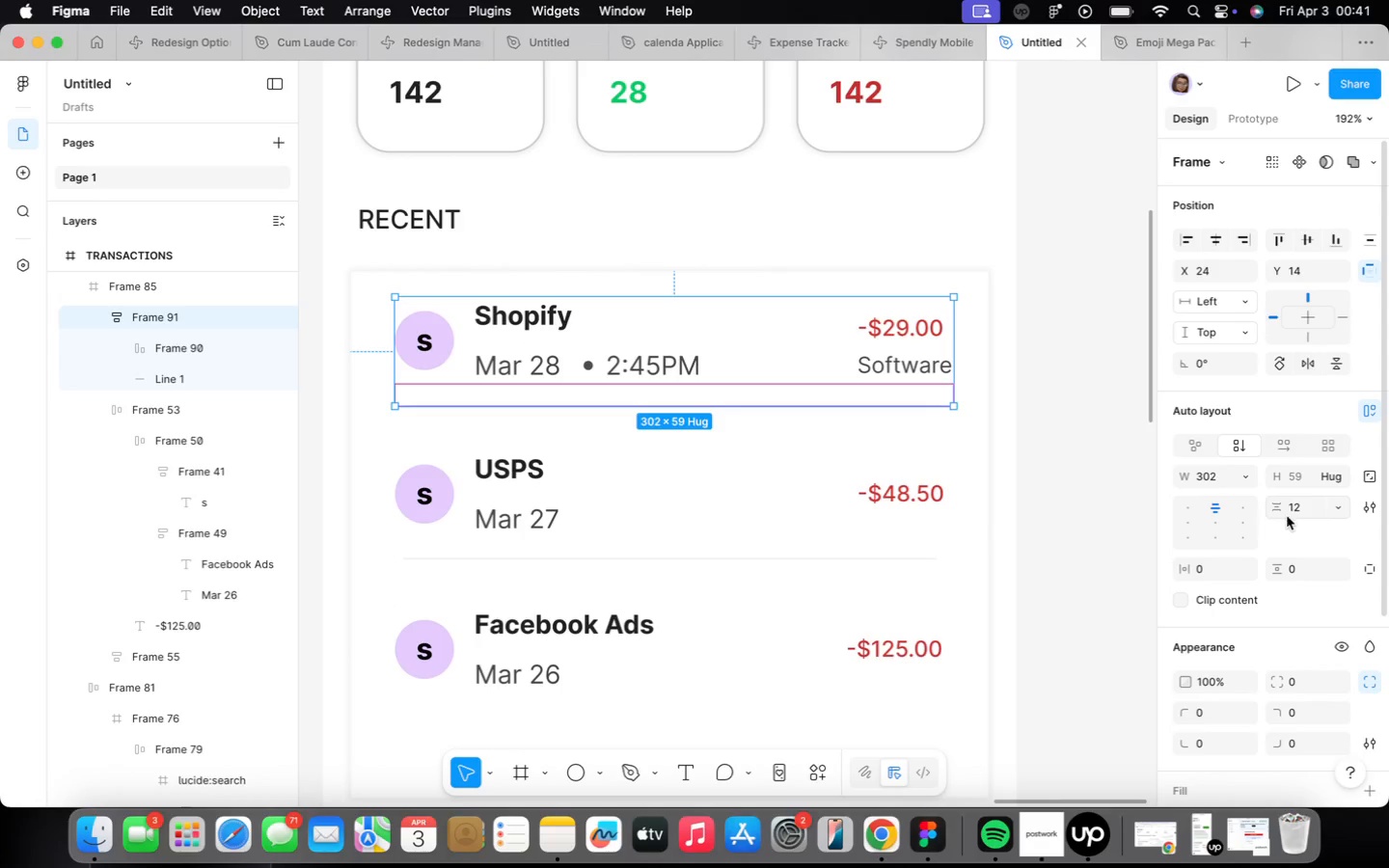 
wait(6.21)
 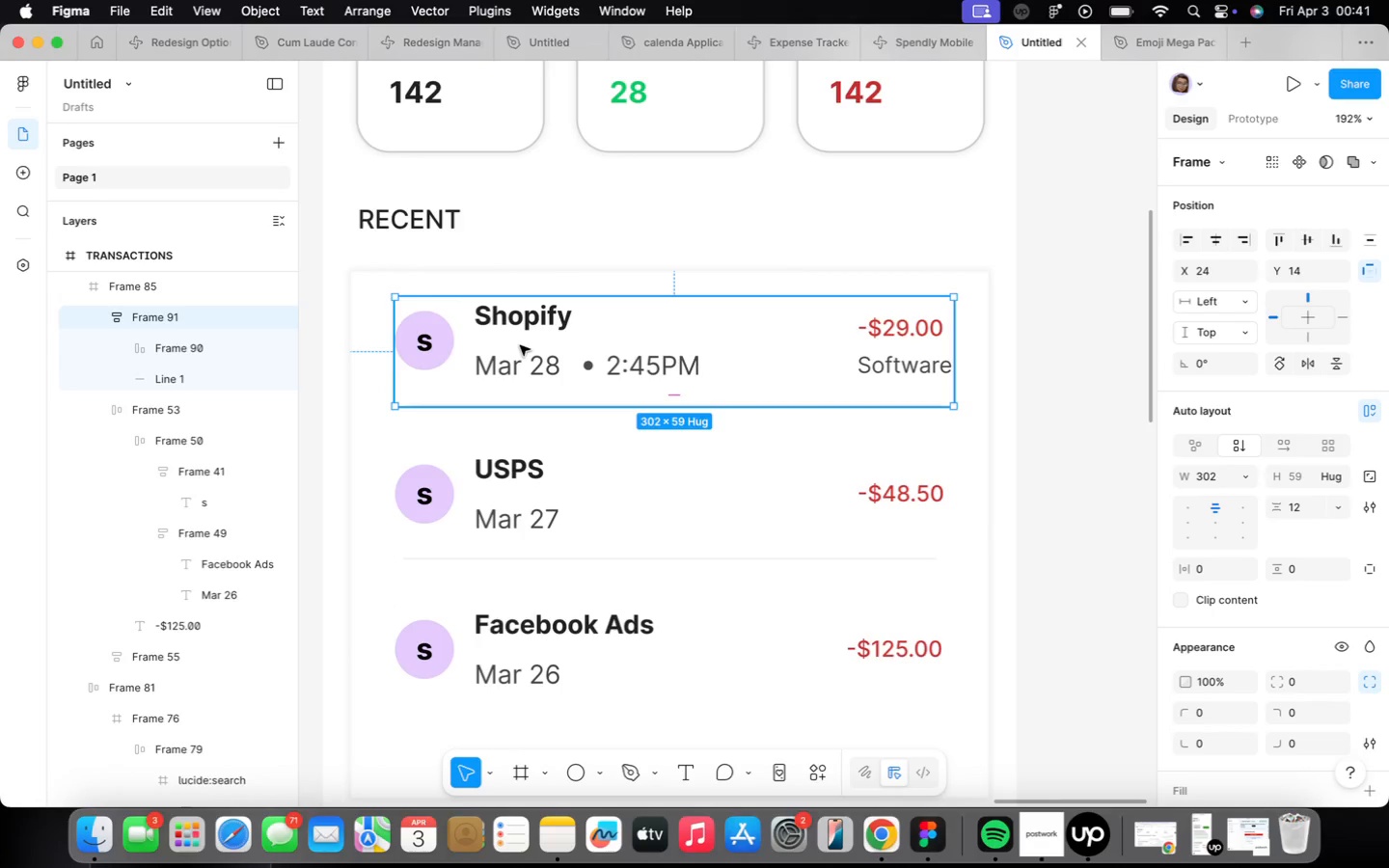 
type(14)
 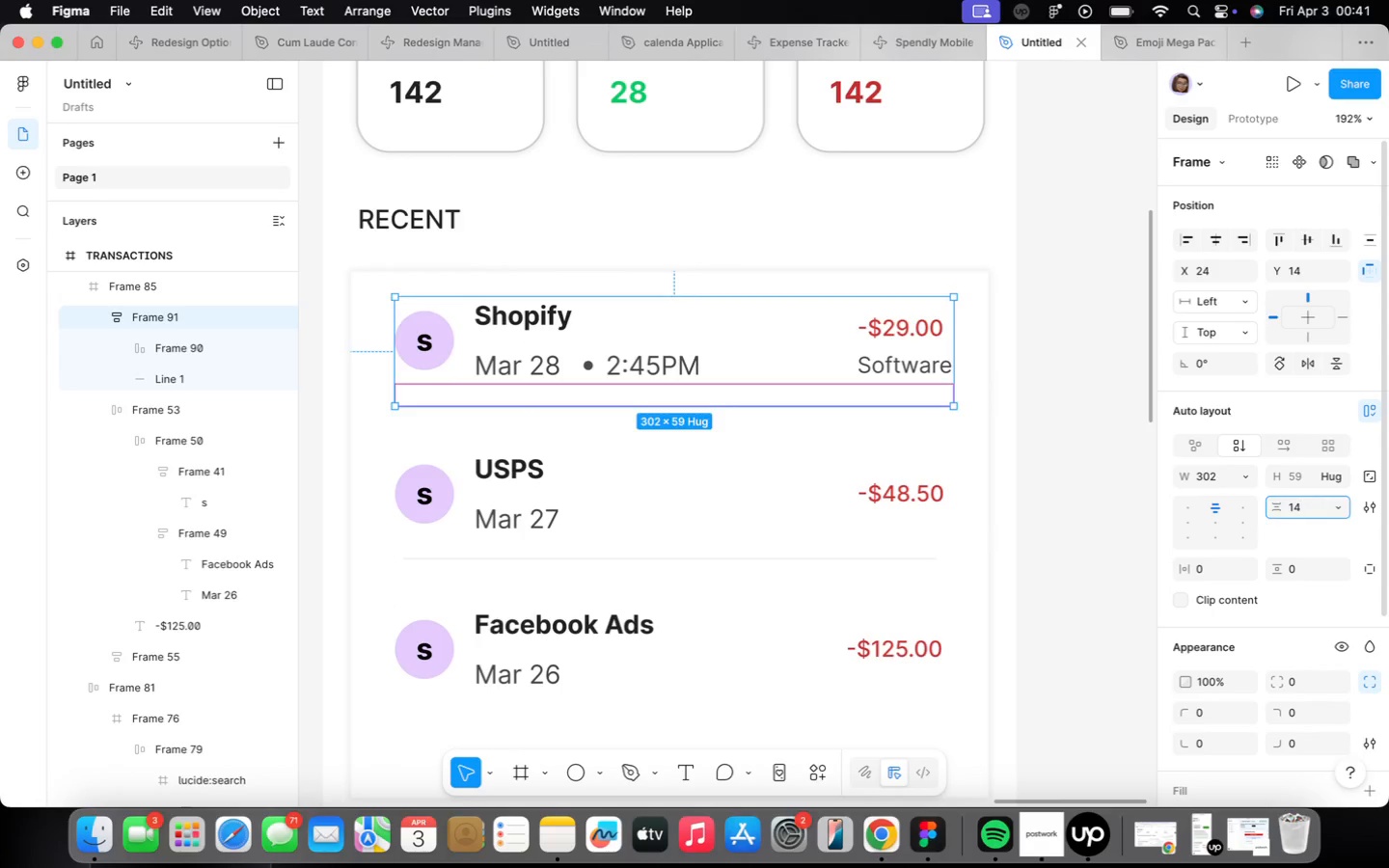 
key(Enter)
 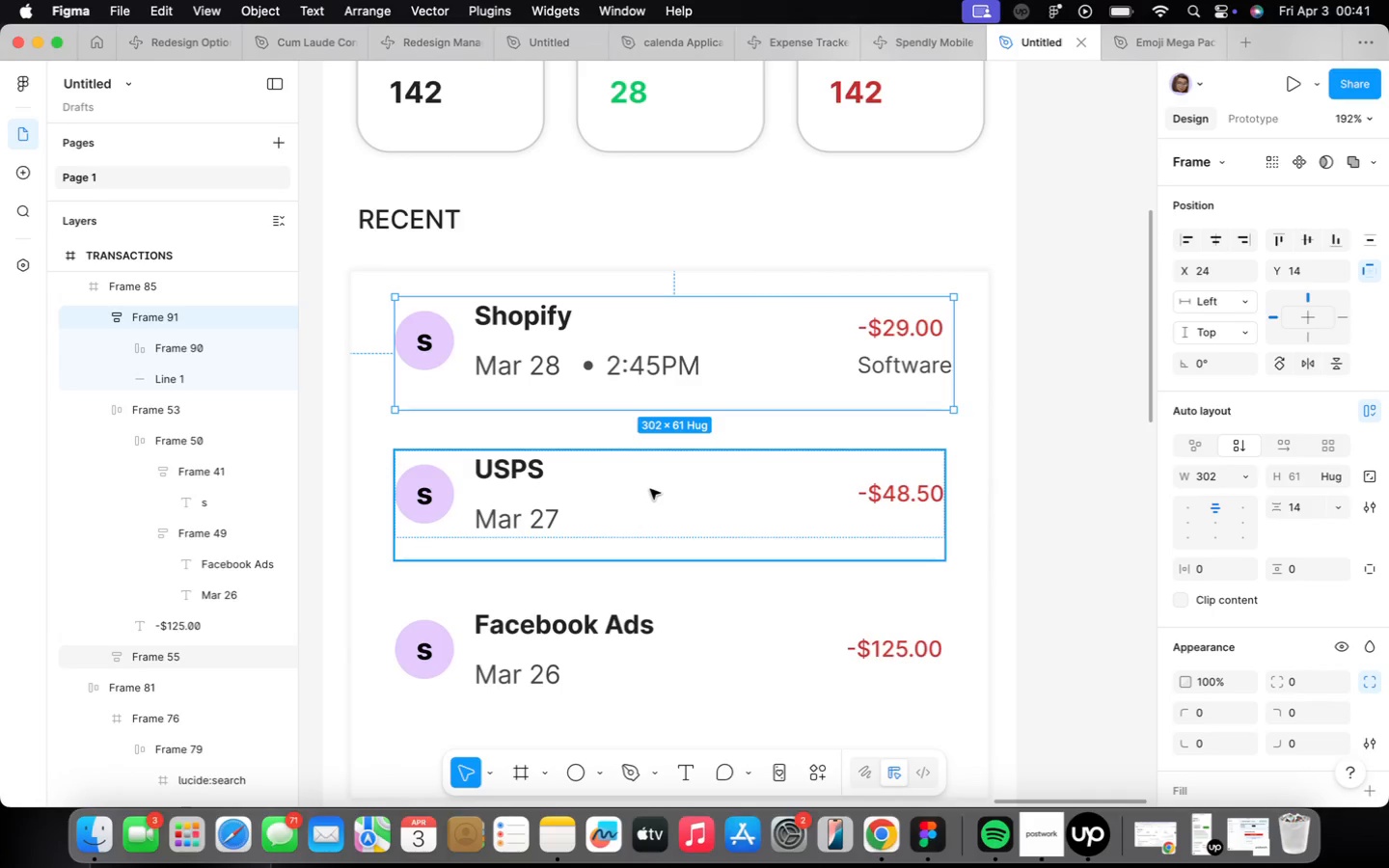 
right_click([650, 489])
 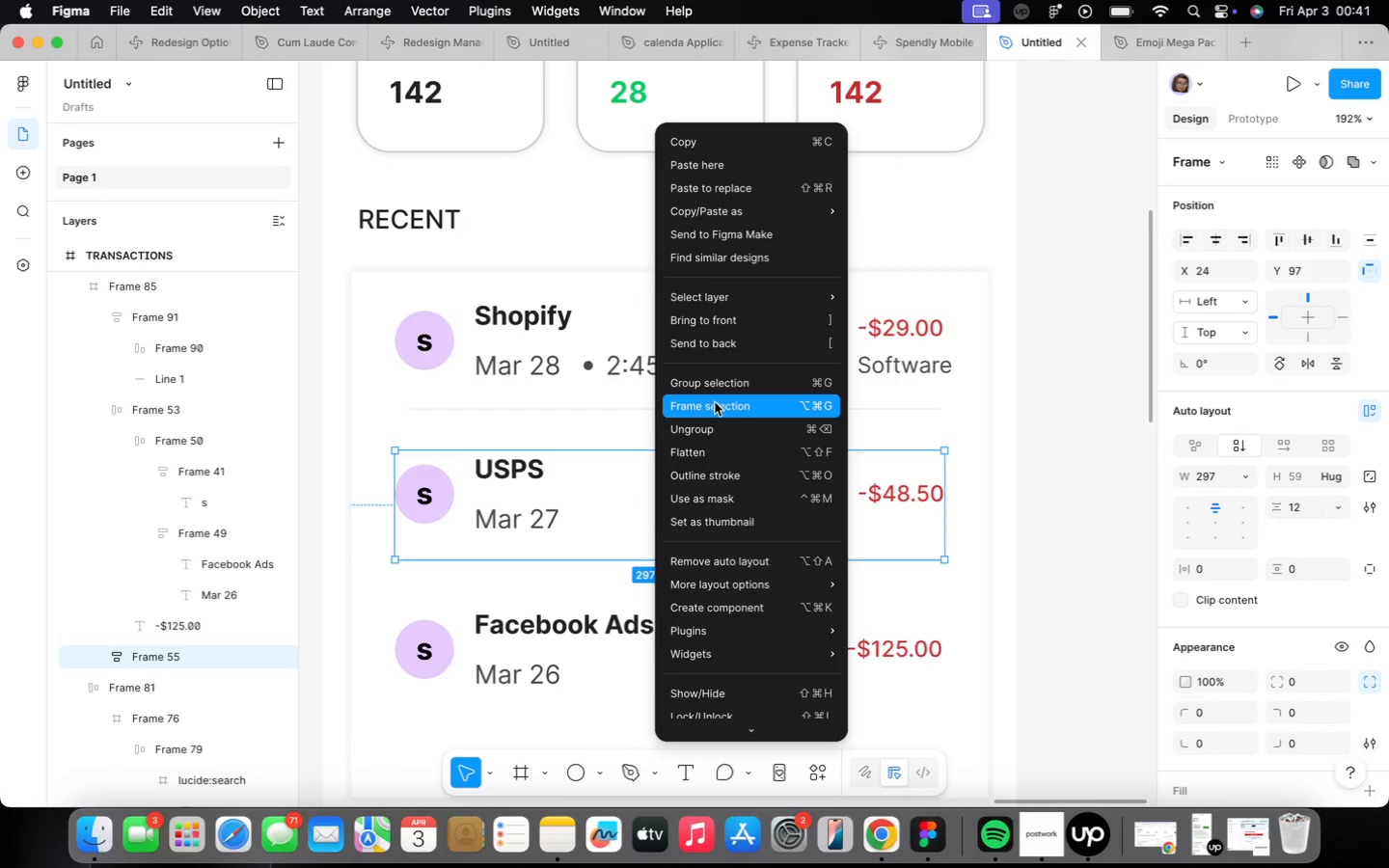 
wait(5.56)
 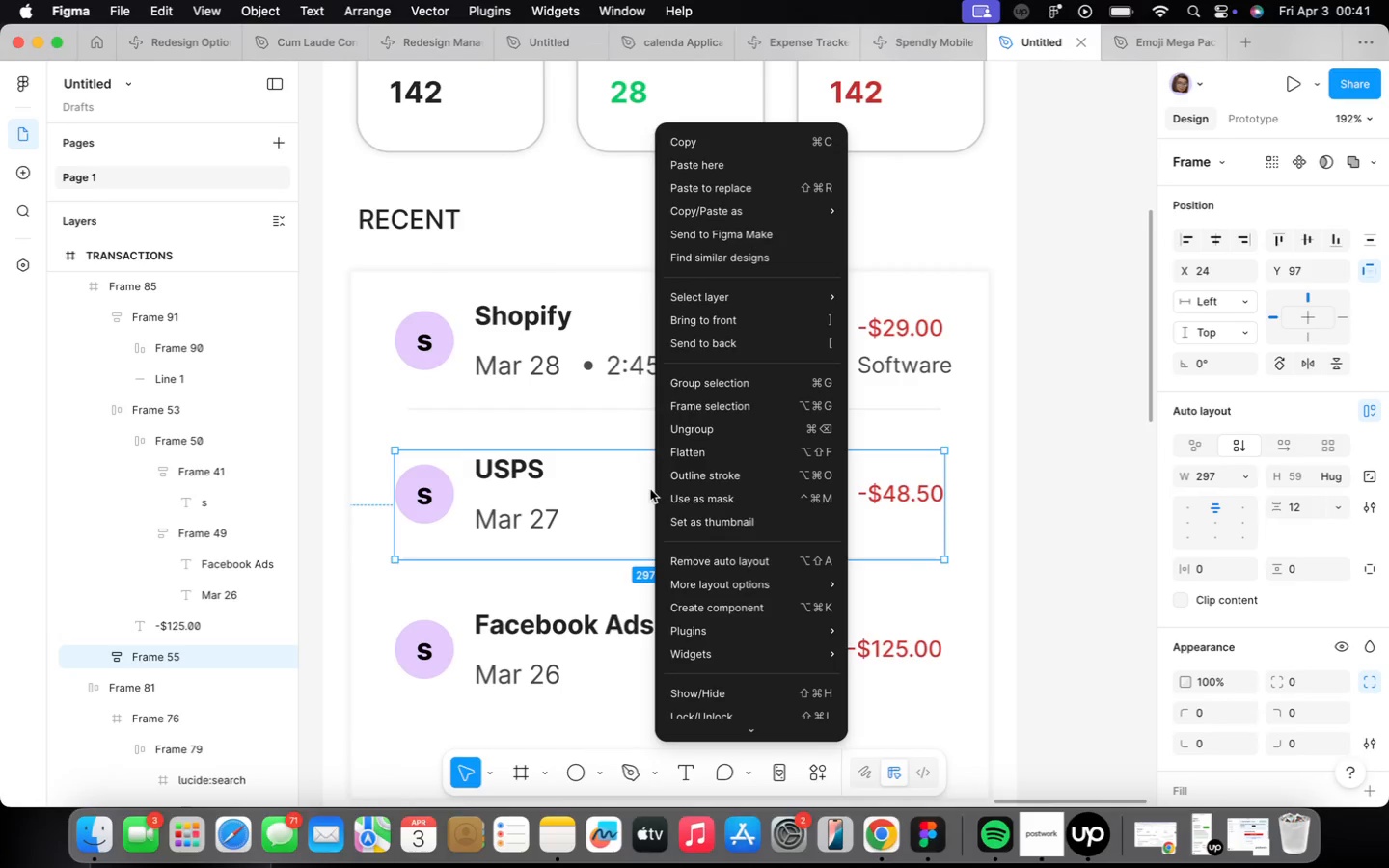 
left_click([520, 469])
 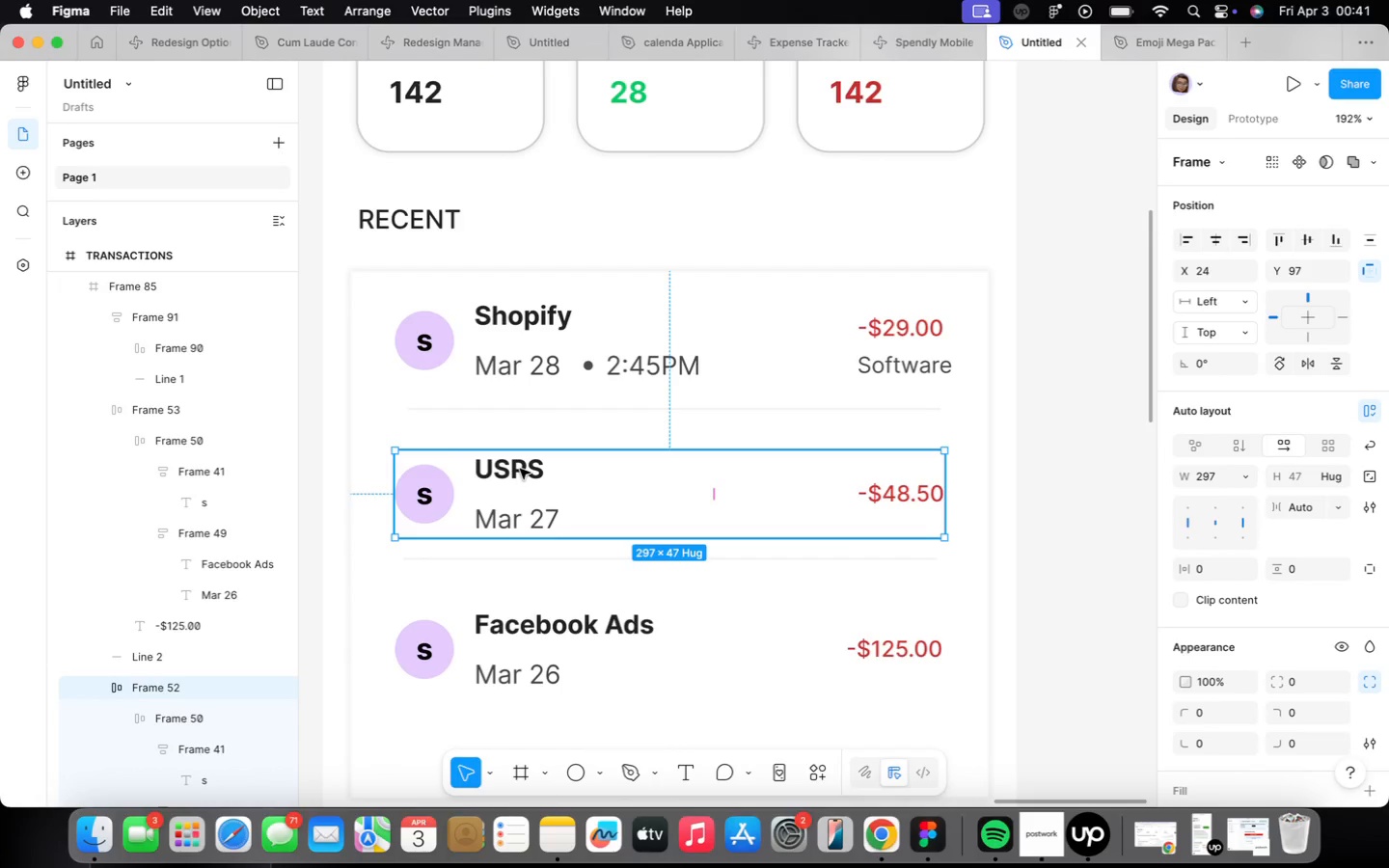 
double_click([520, 469])
 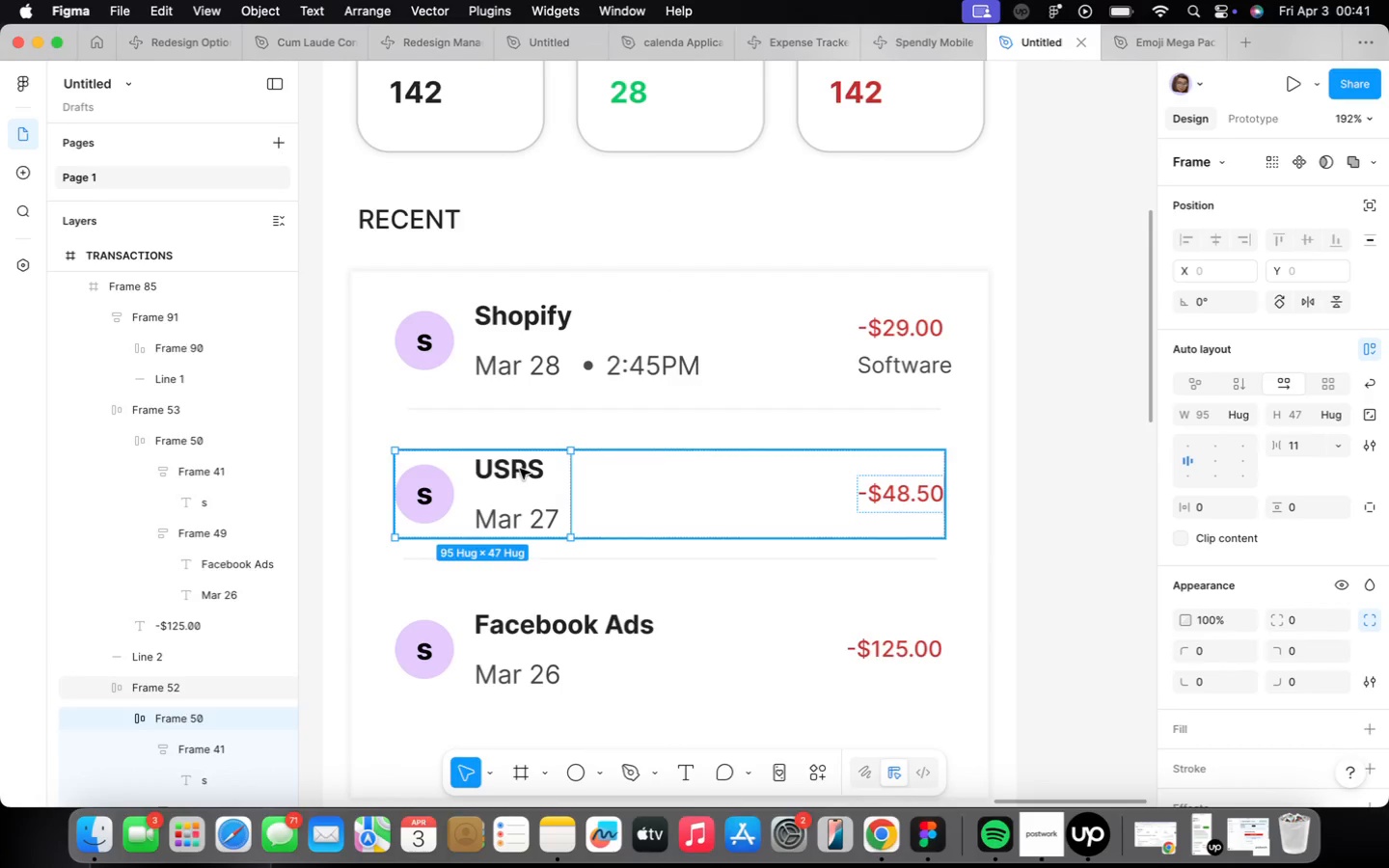 
triple_click([520, 469])
 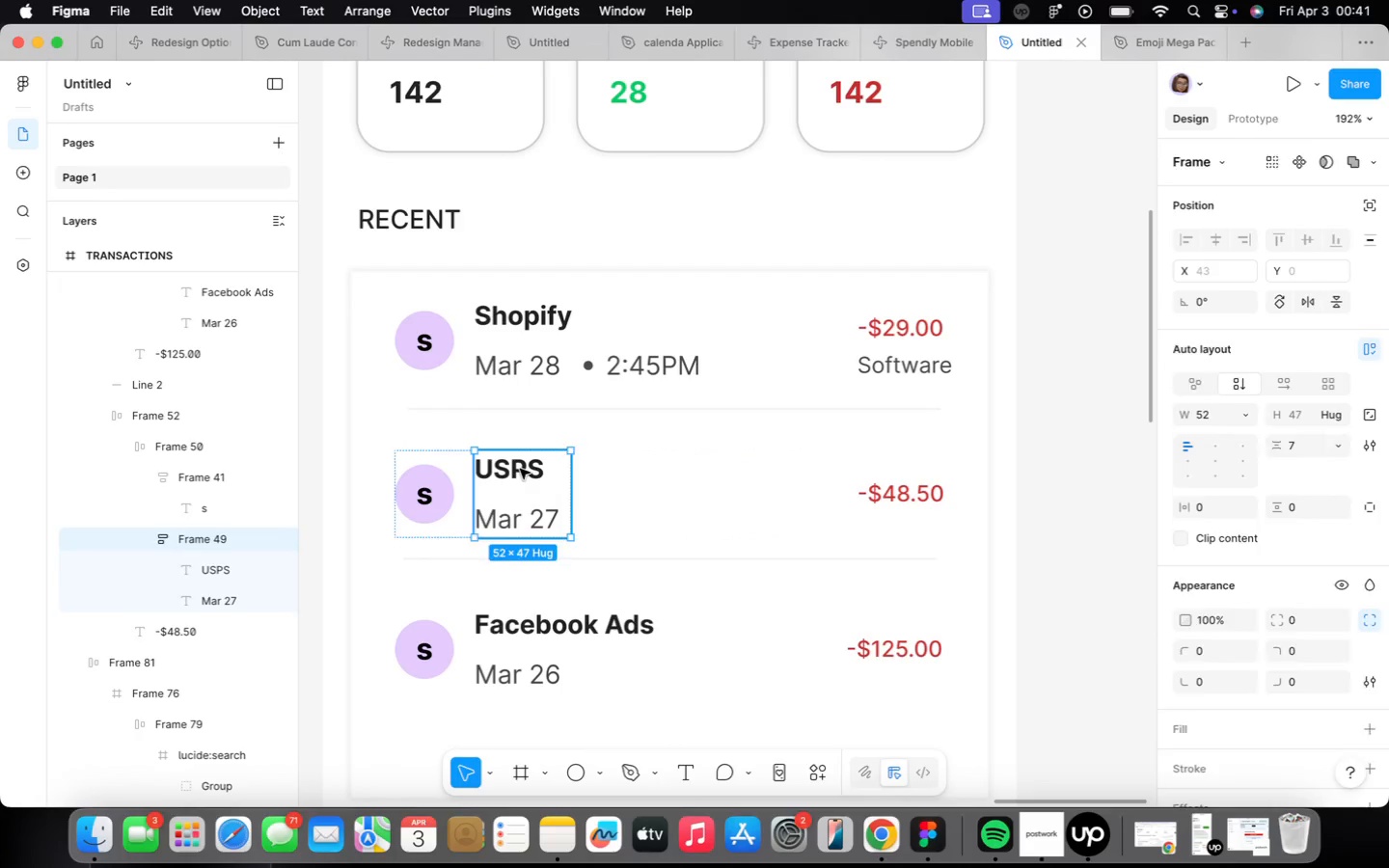 
triple_click([520, 469])
 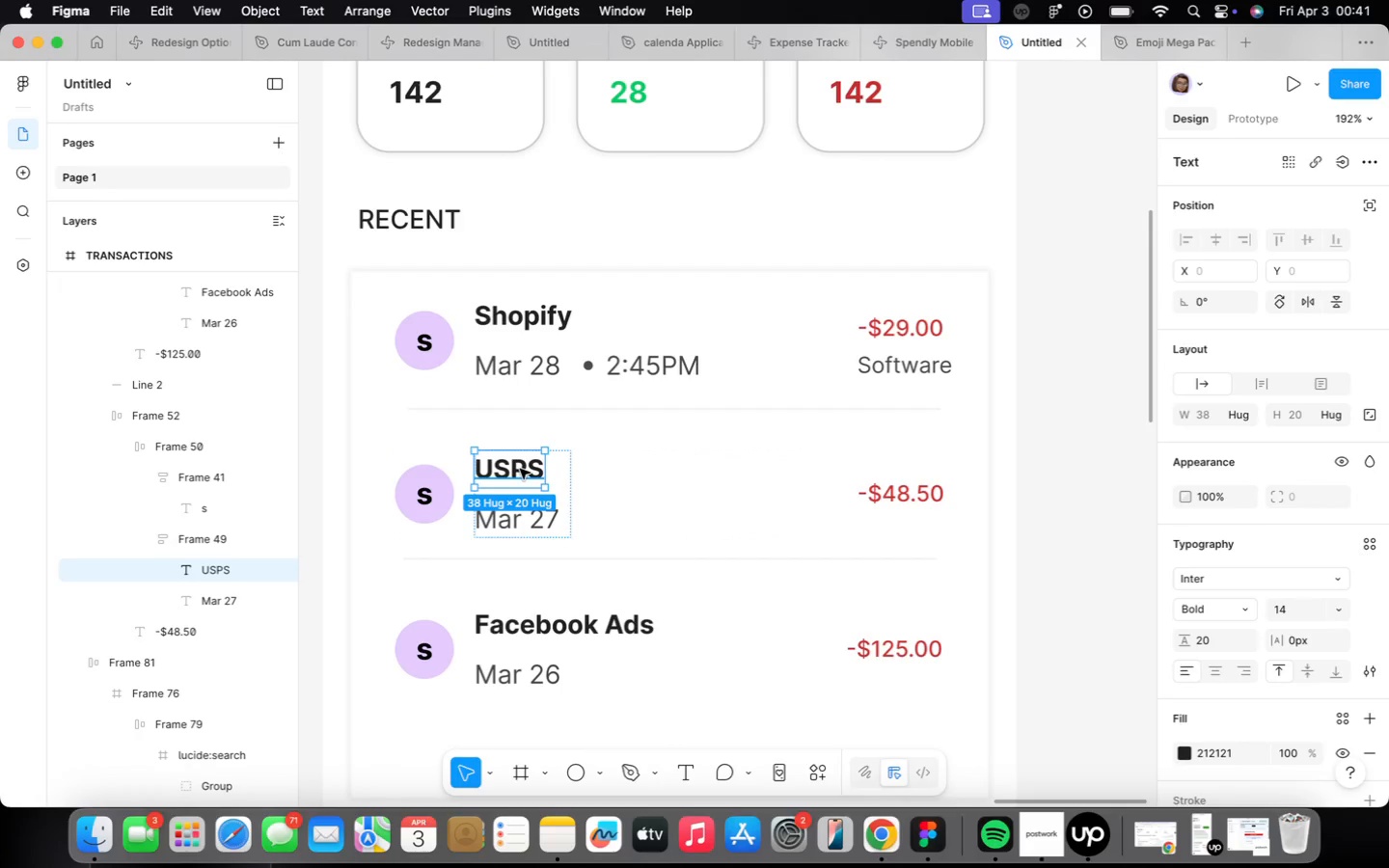 
double_click([520, 469])
 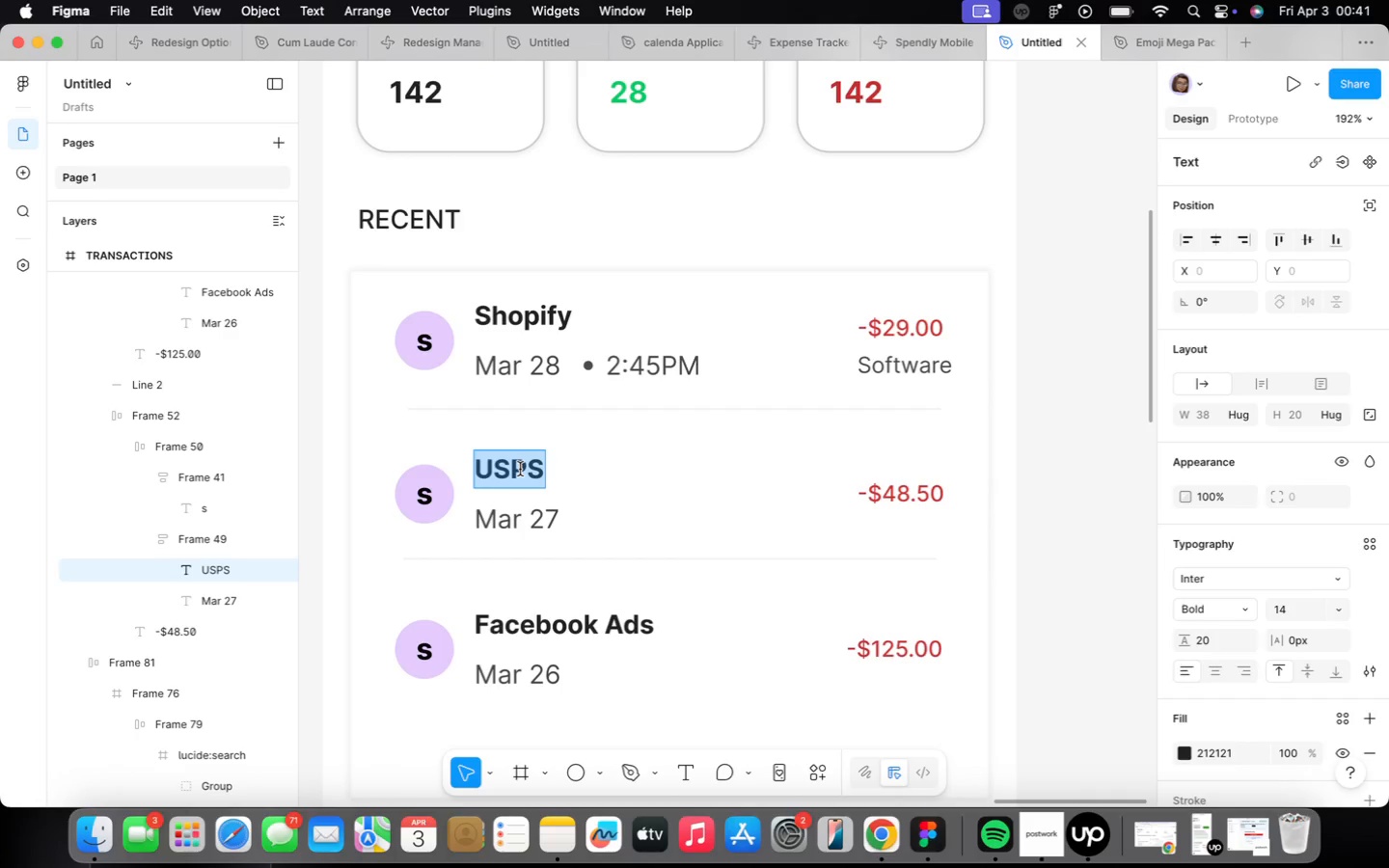 
type(UPS Shipping)
 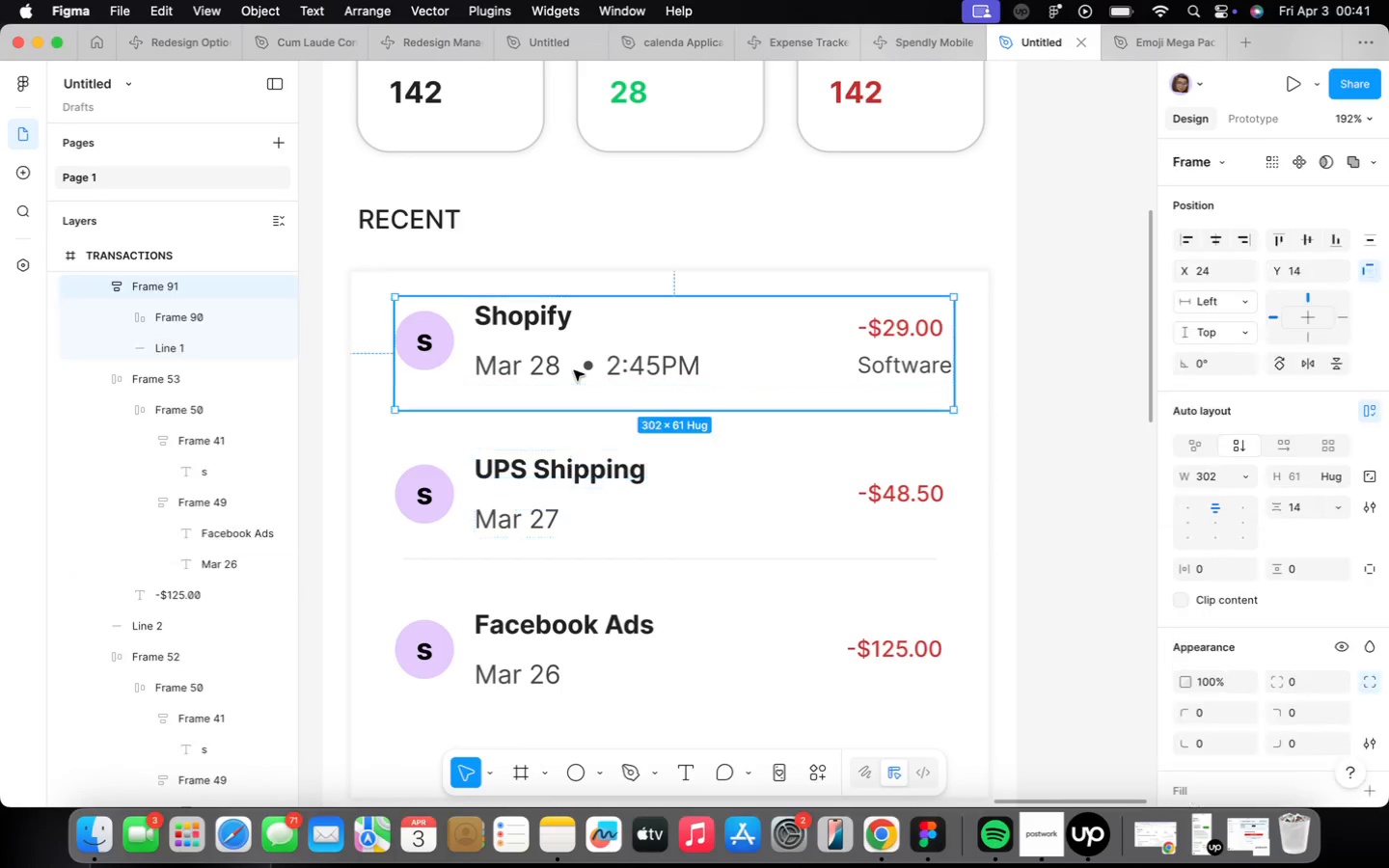 
double_click([574, 370])
 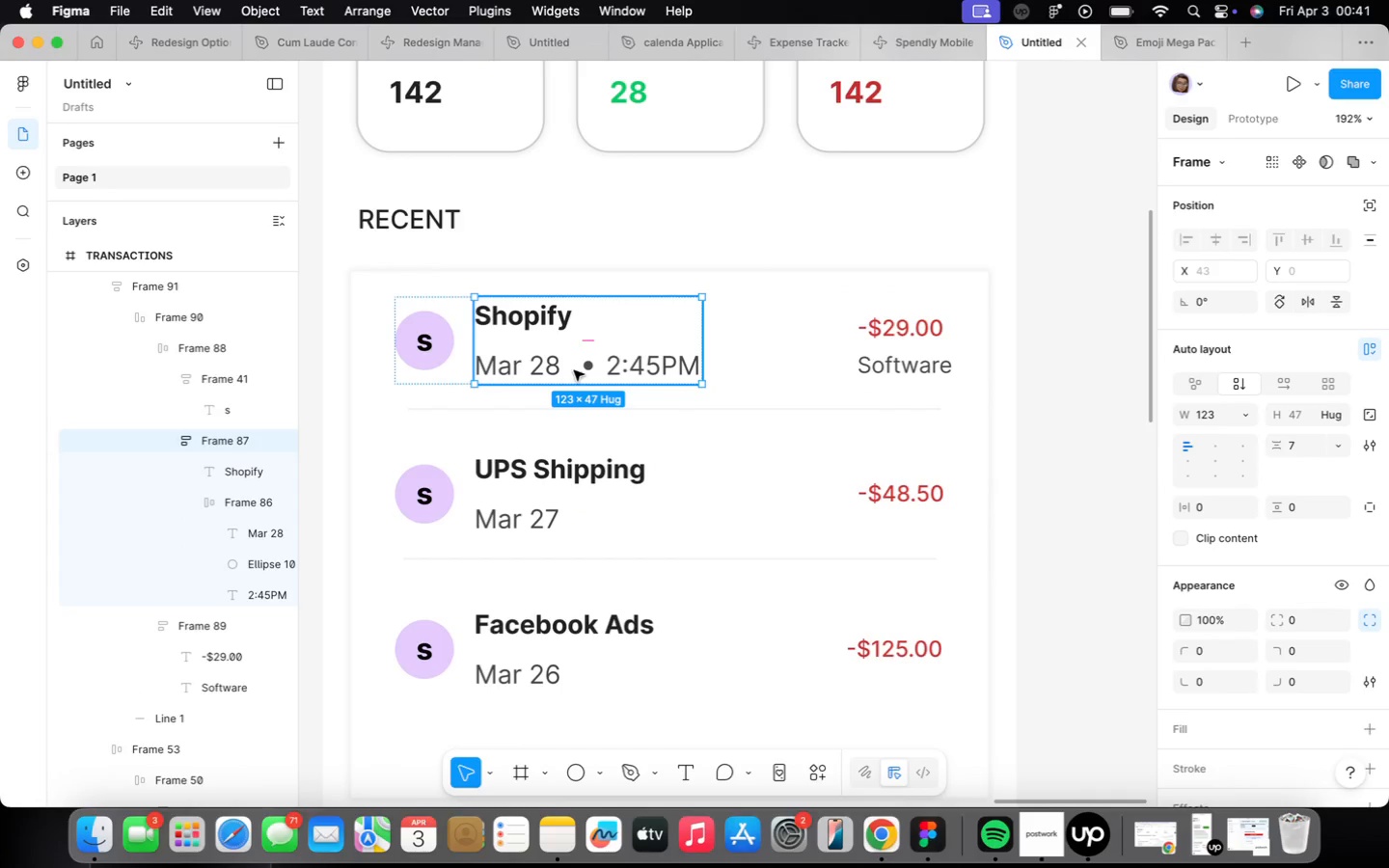 
double_click([574, 370])
 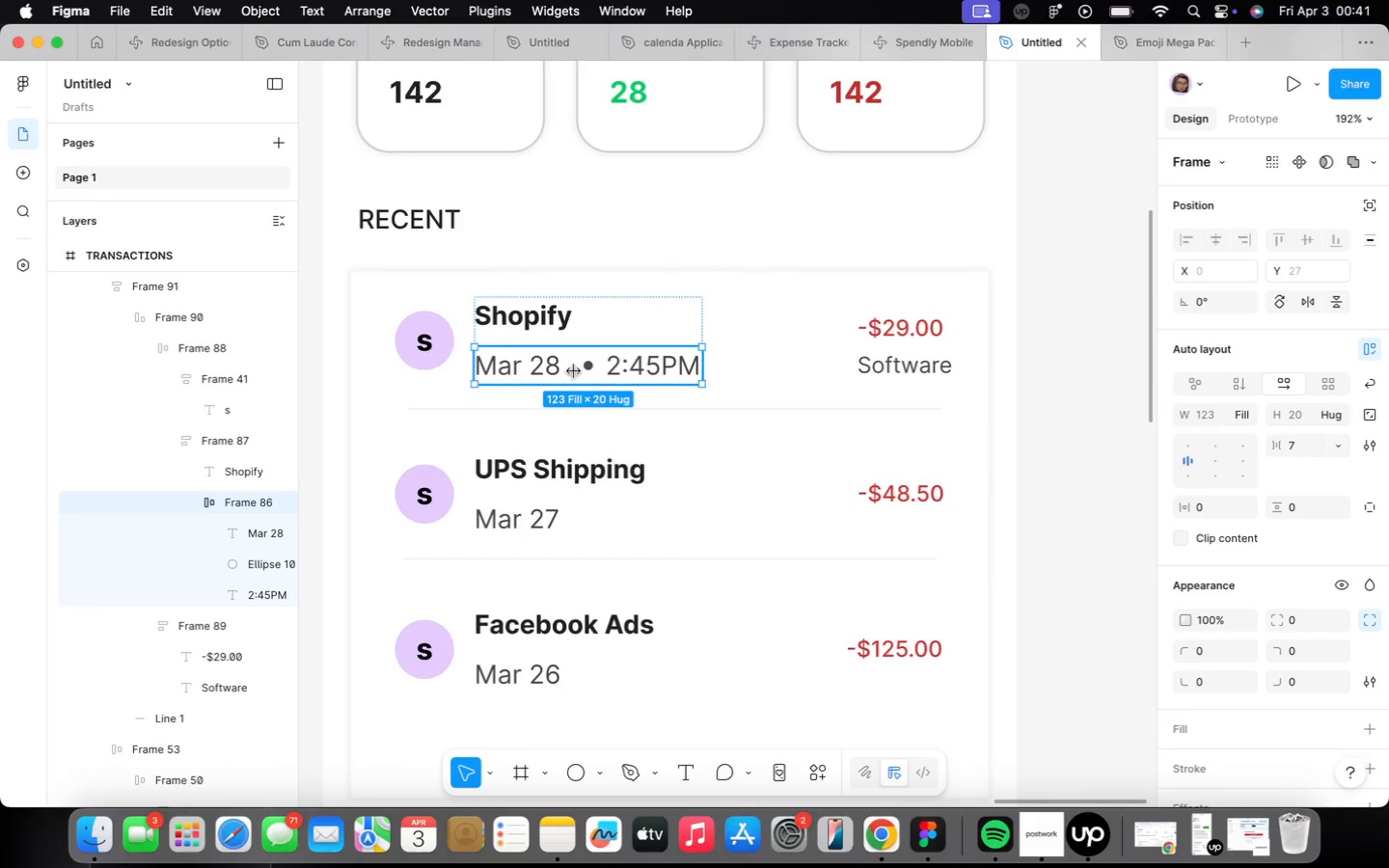 
right_click([574, 371])
 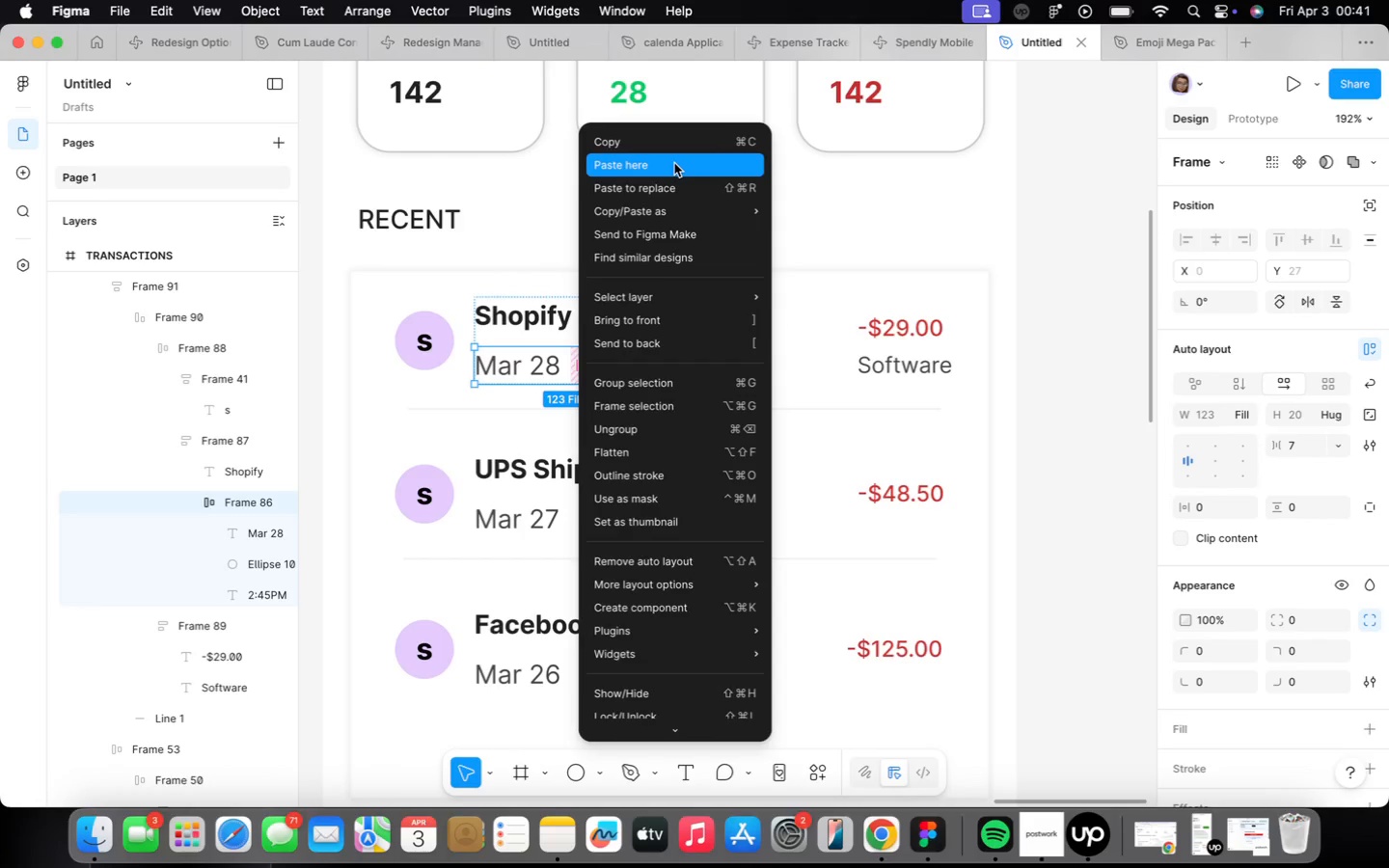 
left_click([660, 135])
 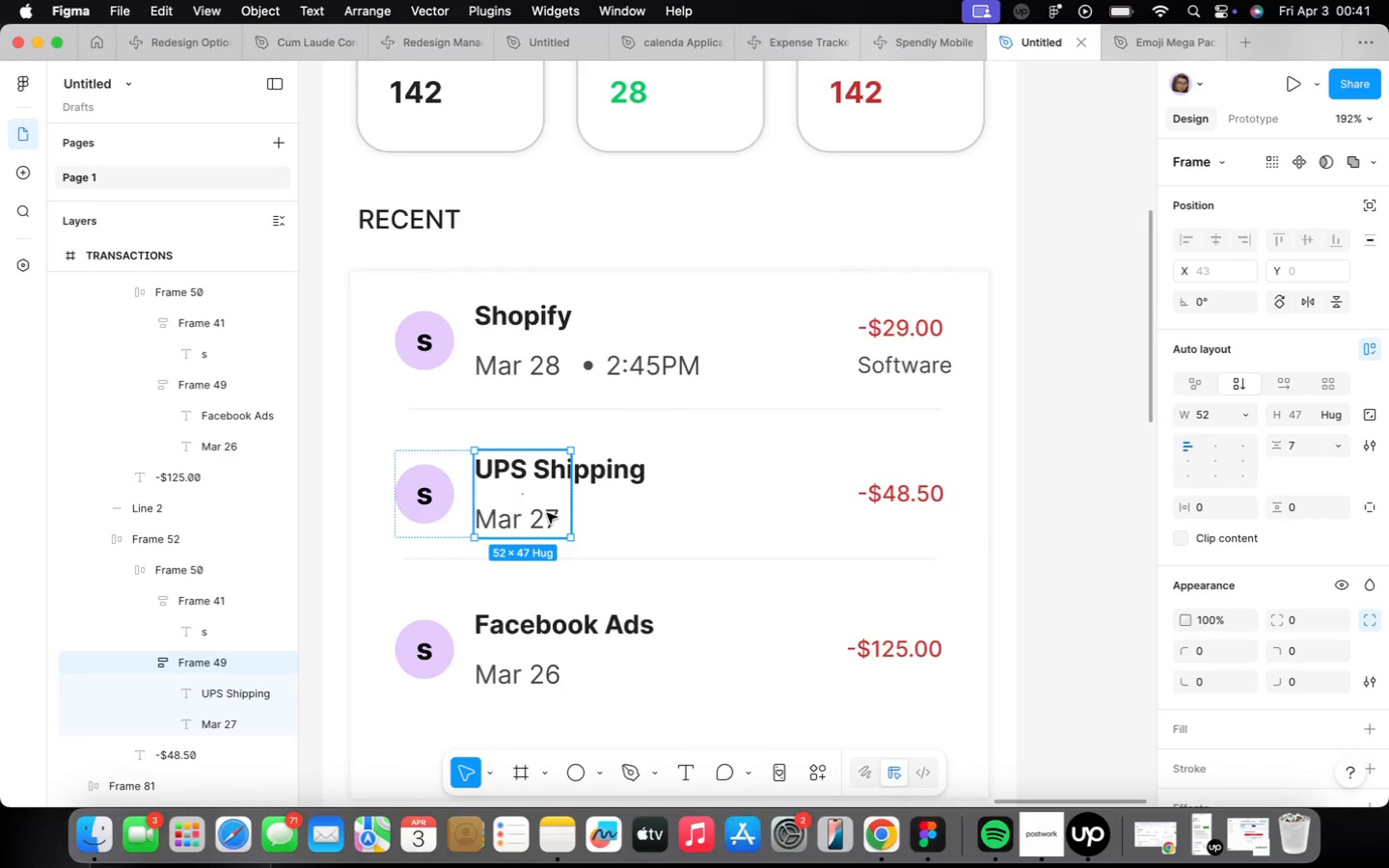 
double_click([547, 513])
 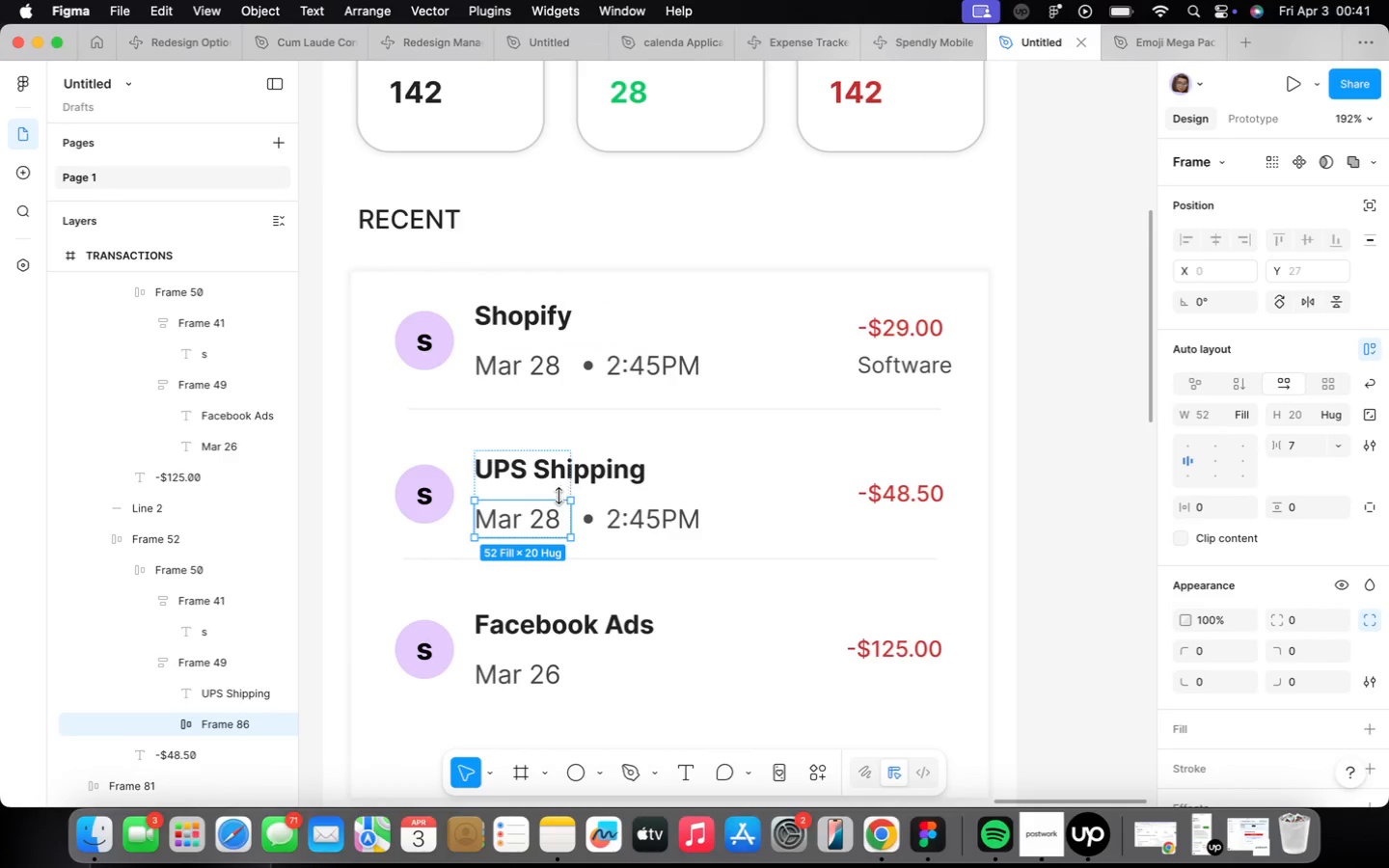 
double_click([554, 516])
 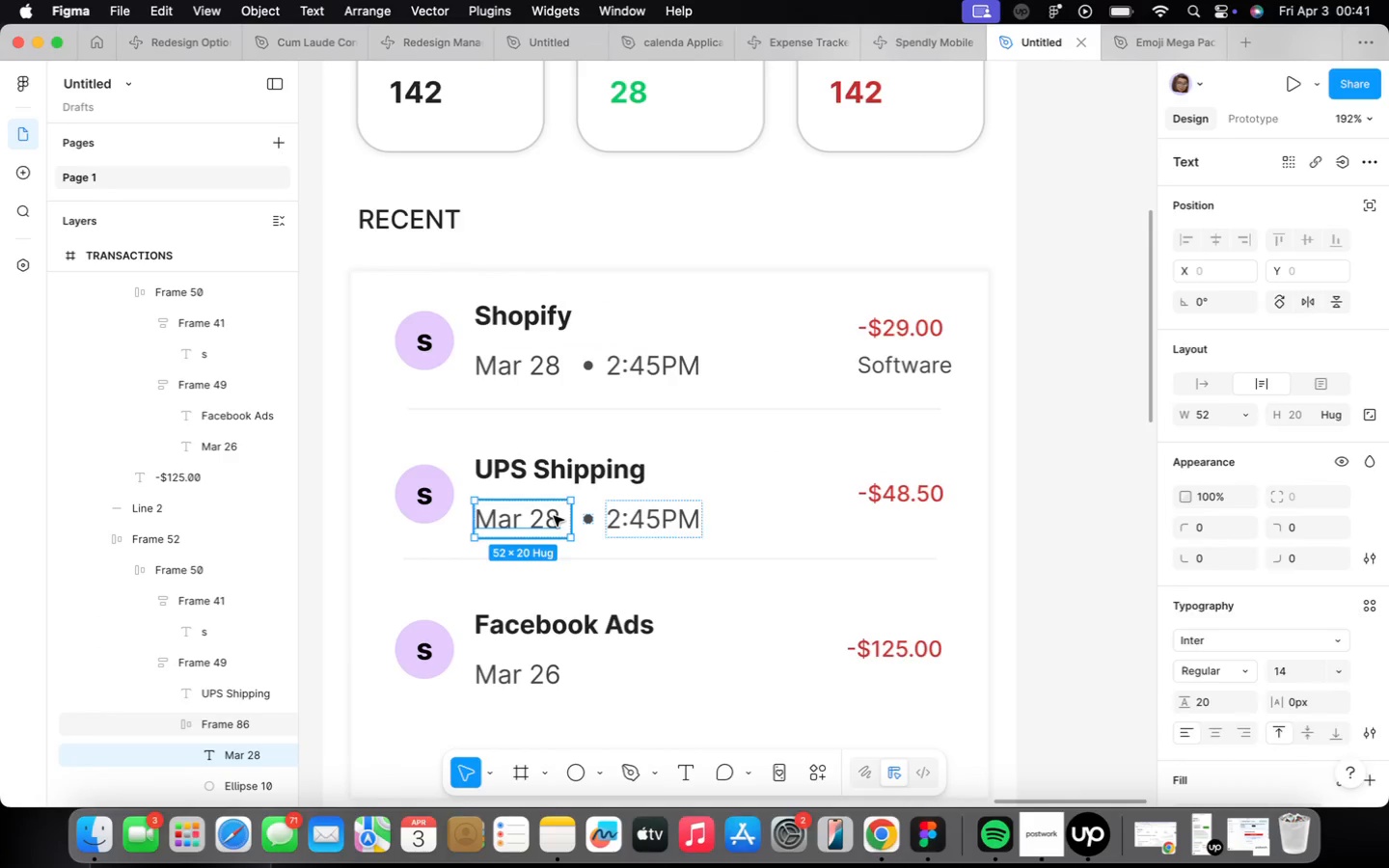 
triple_click([554, 516])
 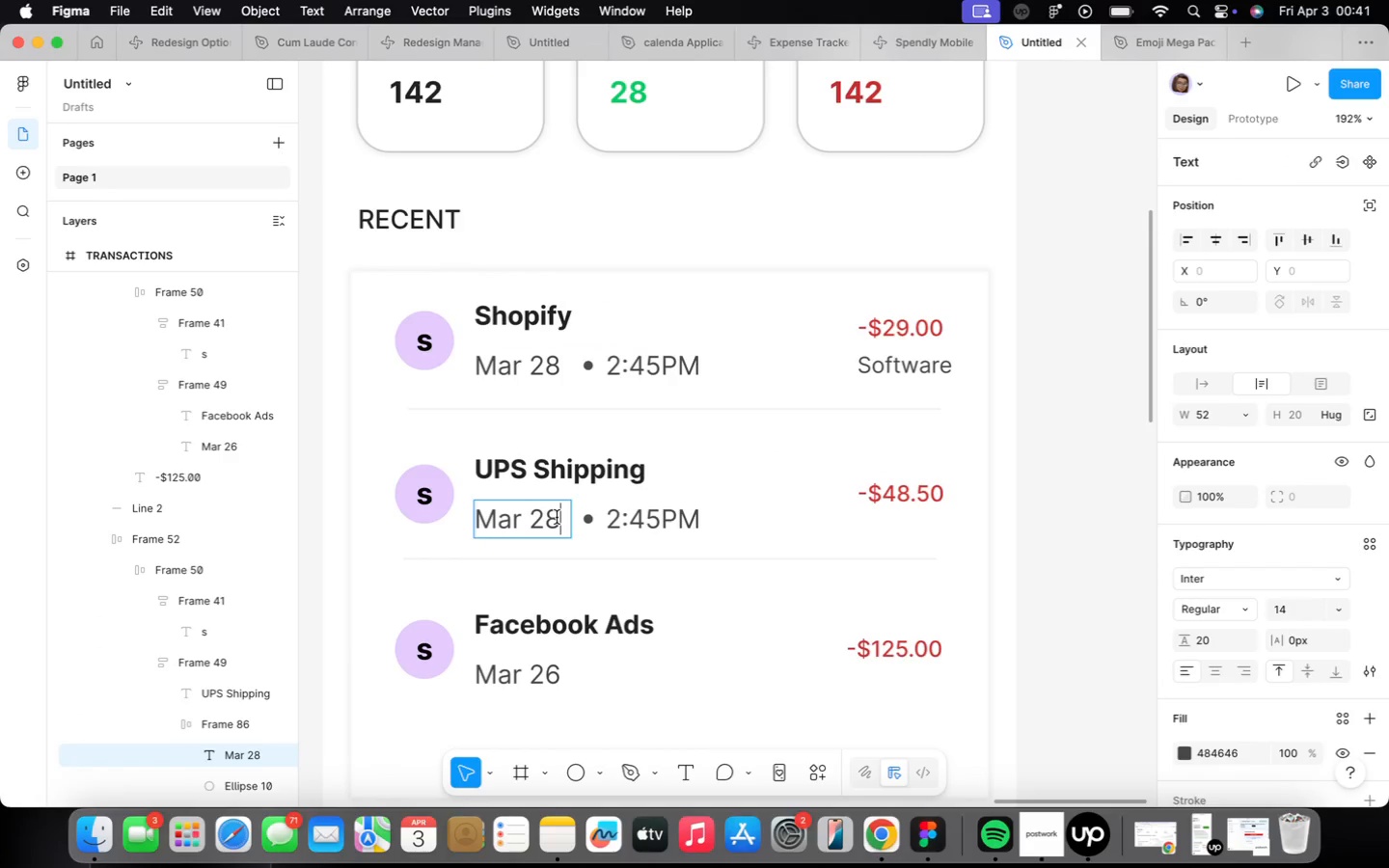 
key(Backspace)
 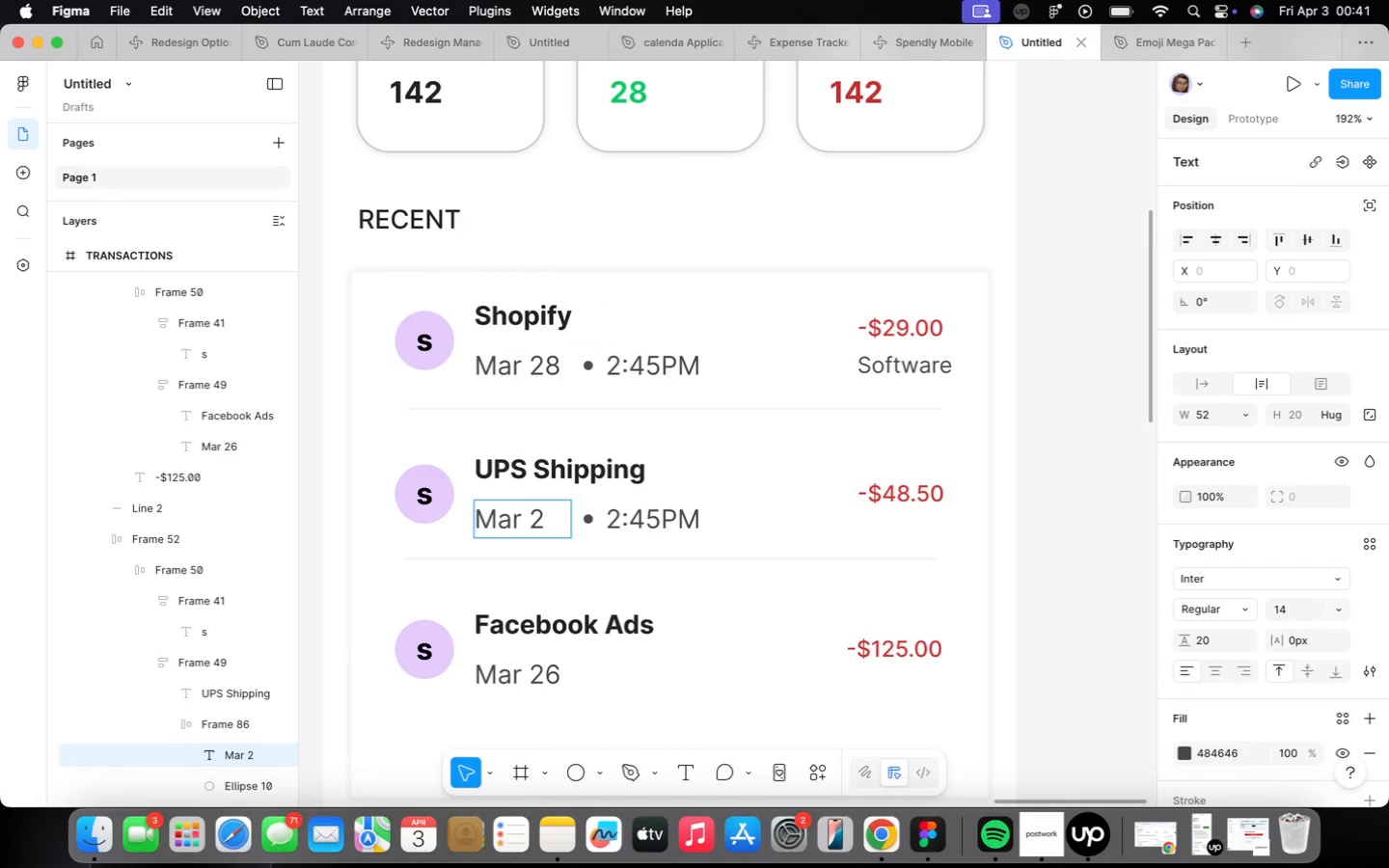 
key(7)
 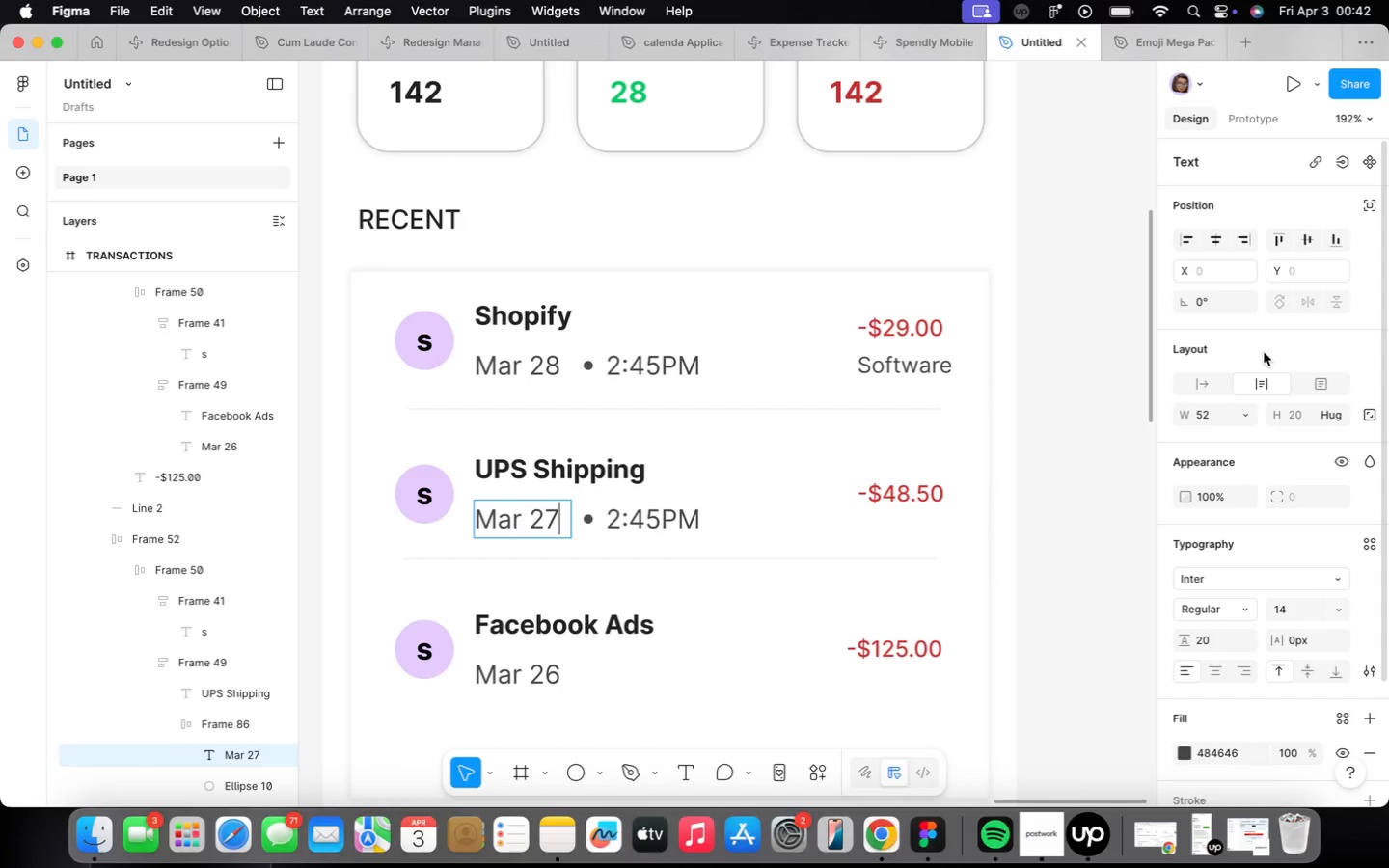 
left_click([1204, 393])
 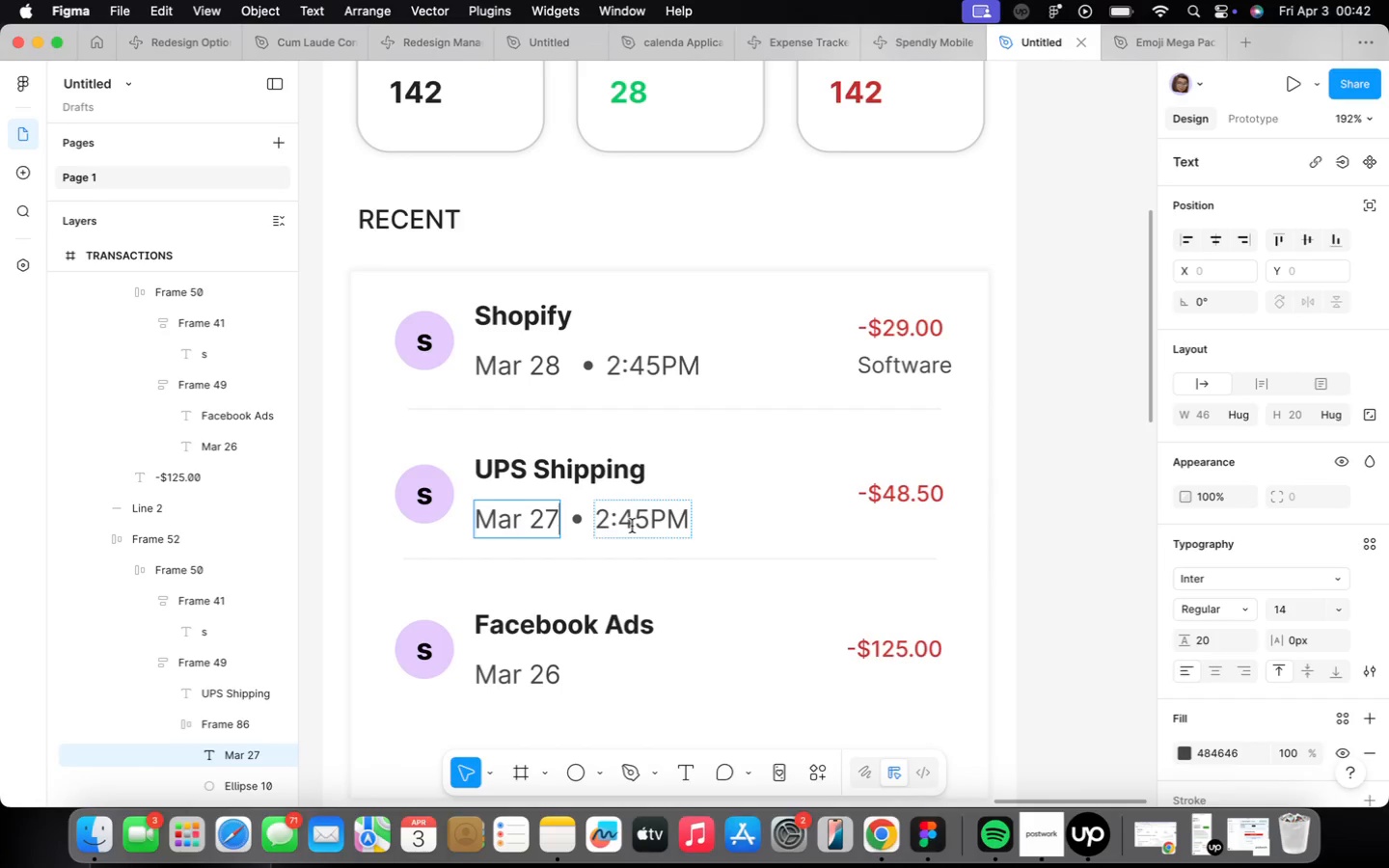 
left_click([611, 525])
 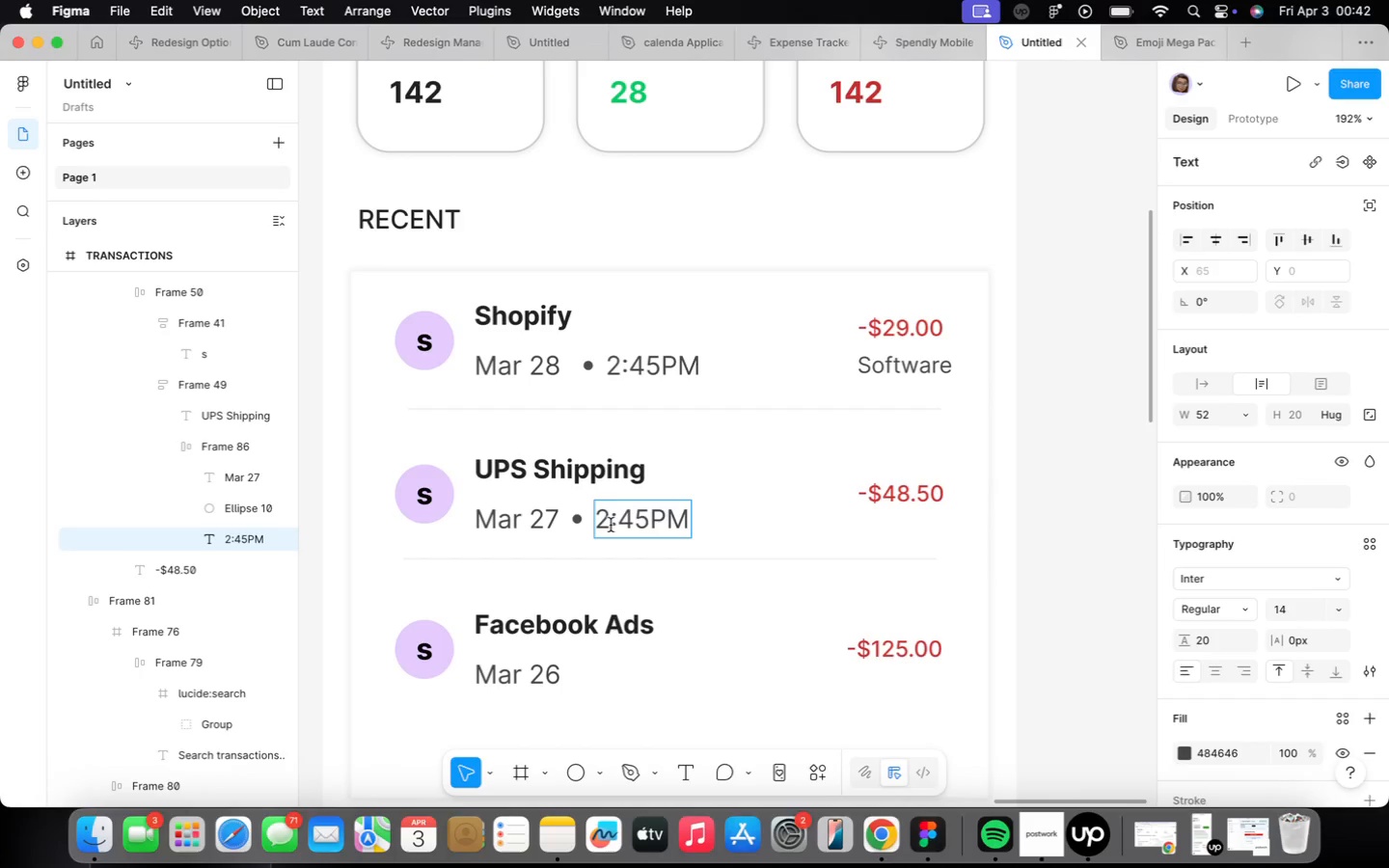 
key(Backspace)
type(11)
 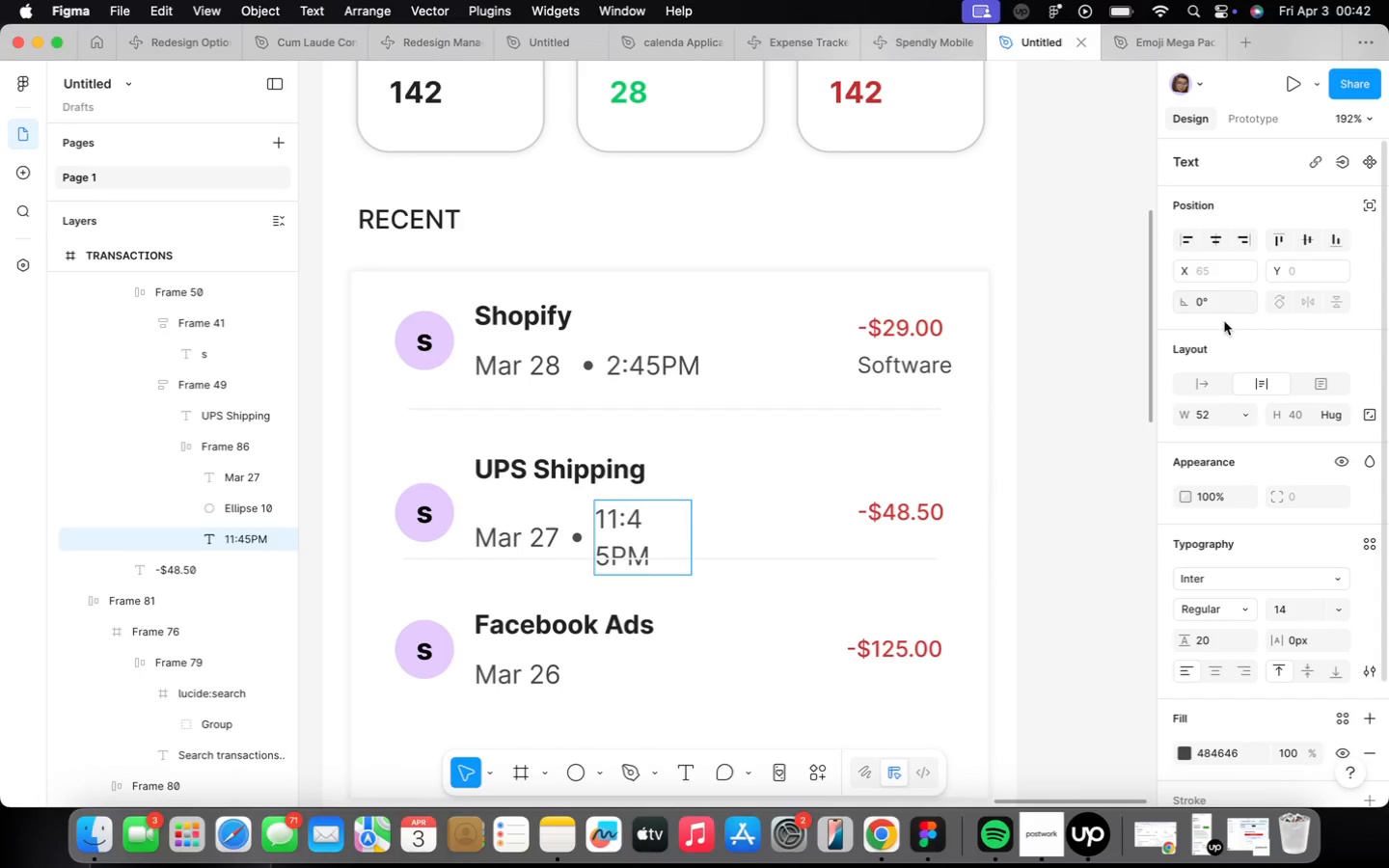 
left_click([1202, 388])
 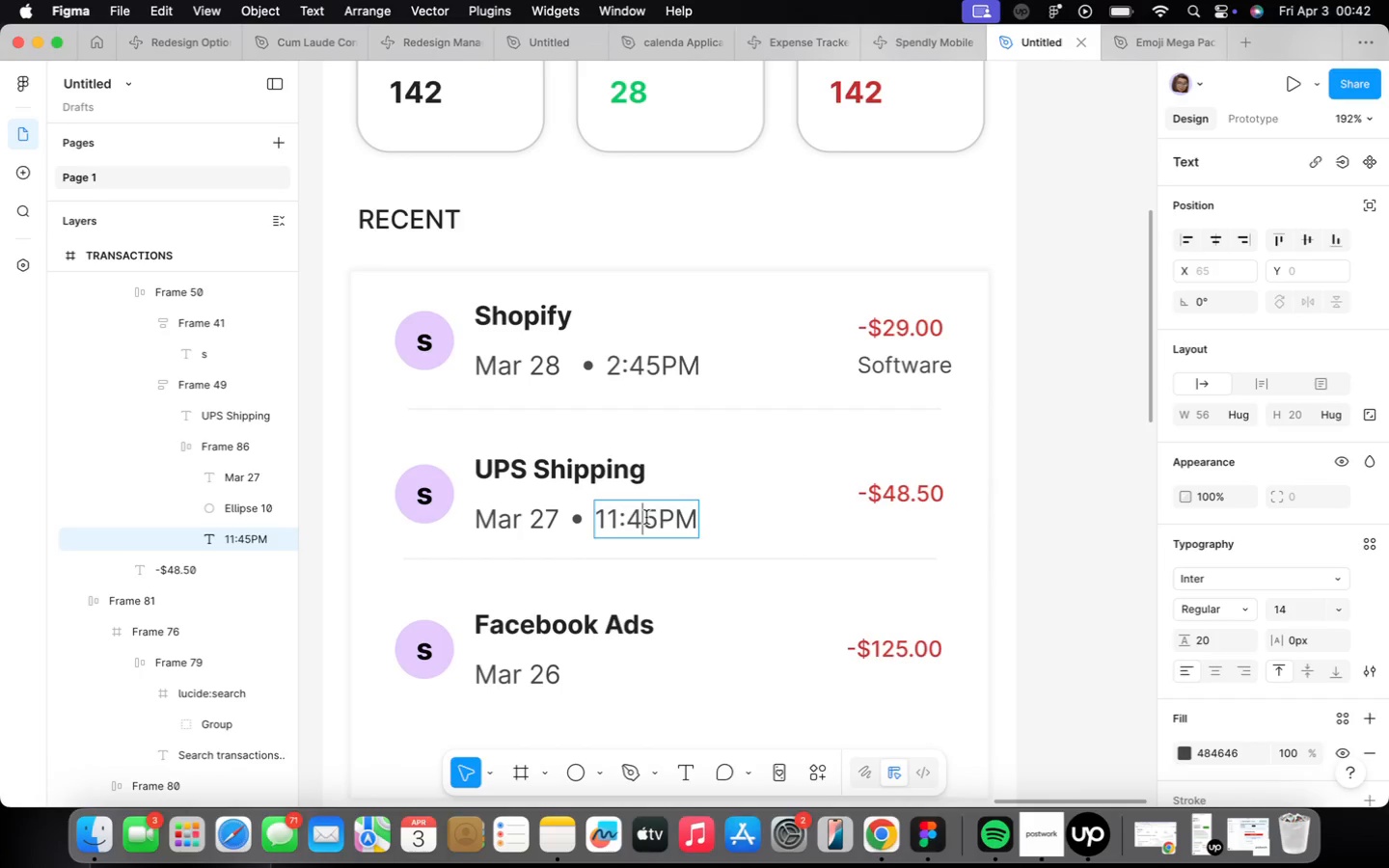 
key(Backspace)
 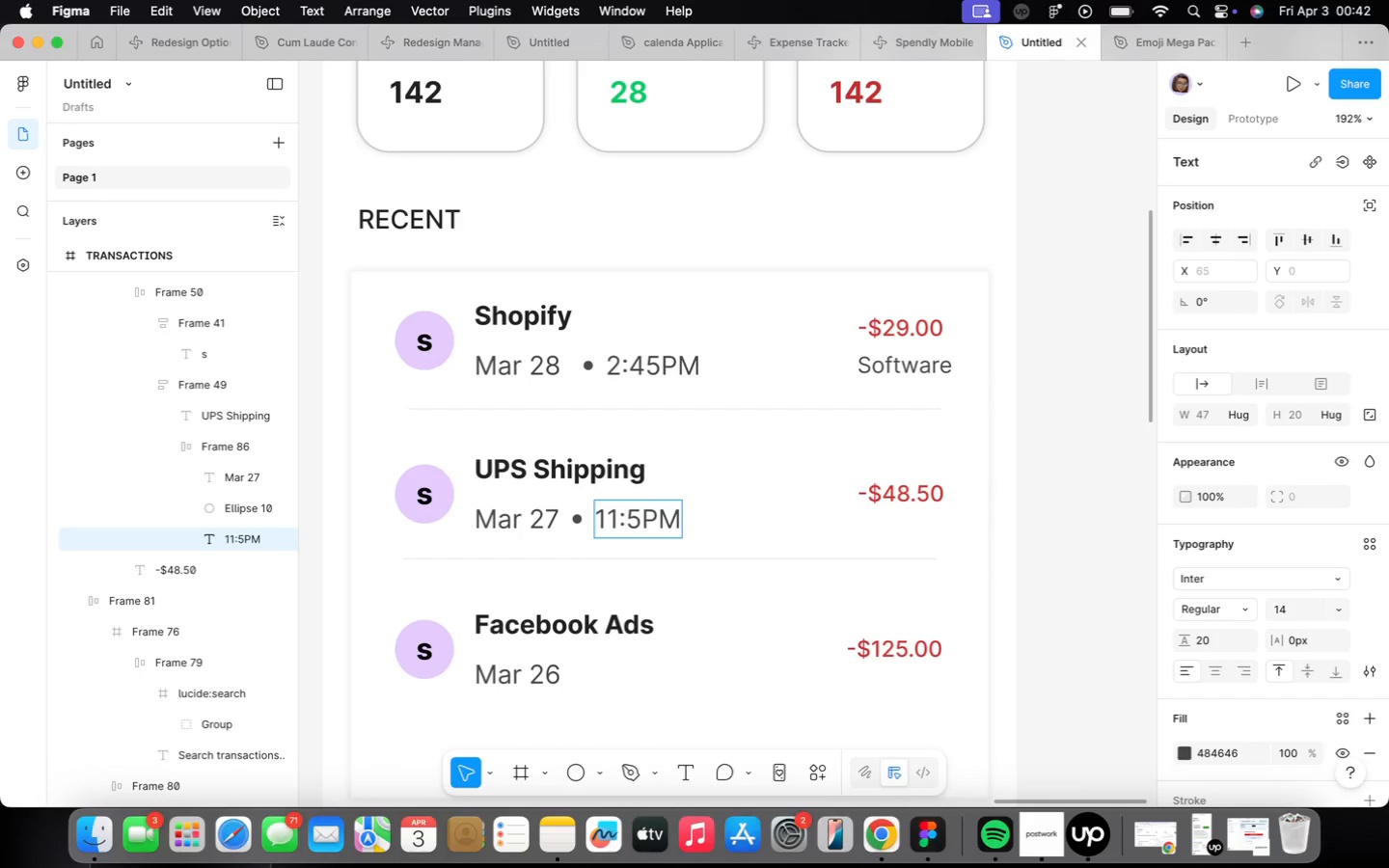 
key(2)
 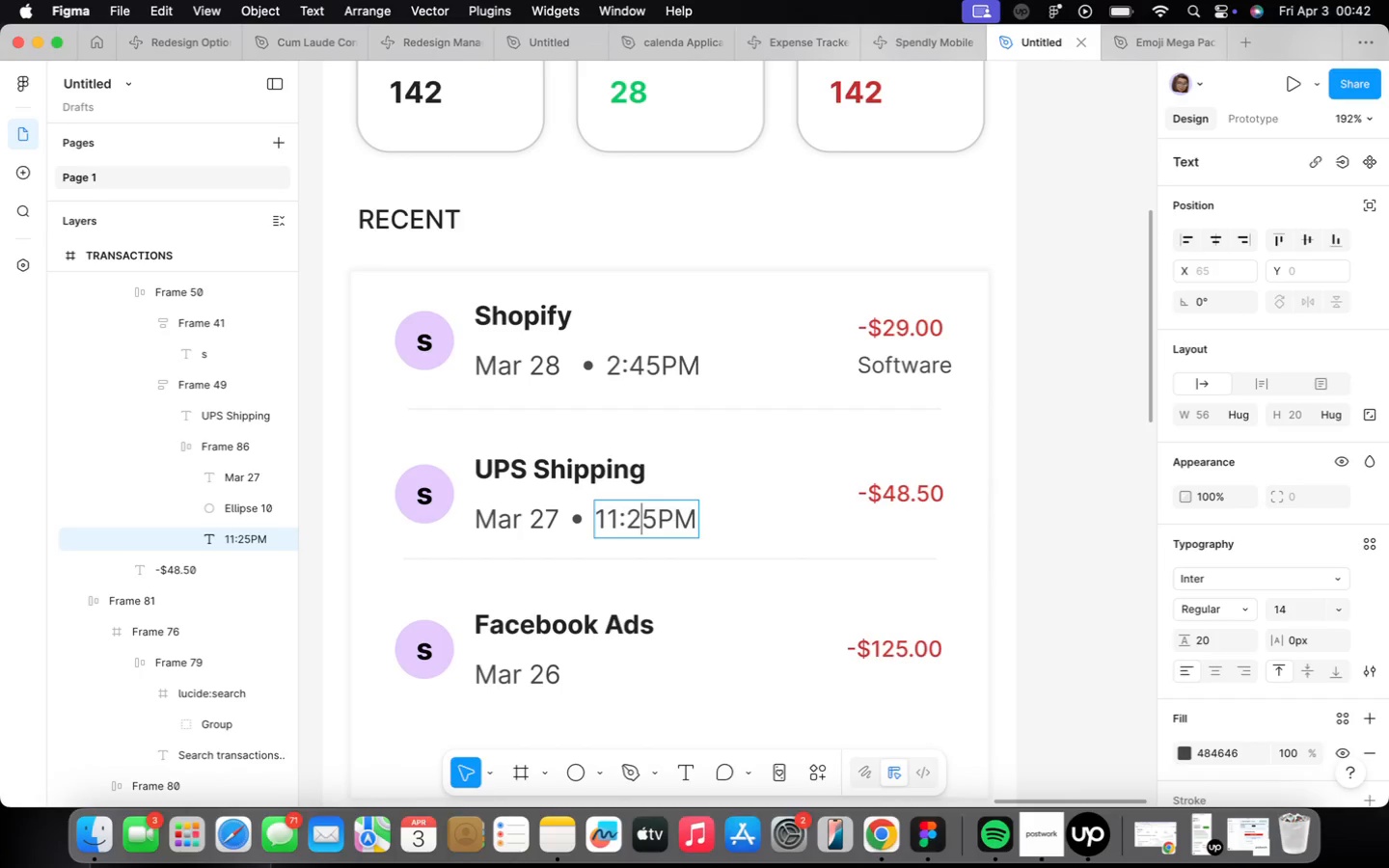 
key(ArrowRight)
 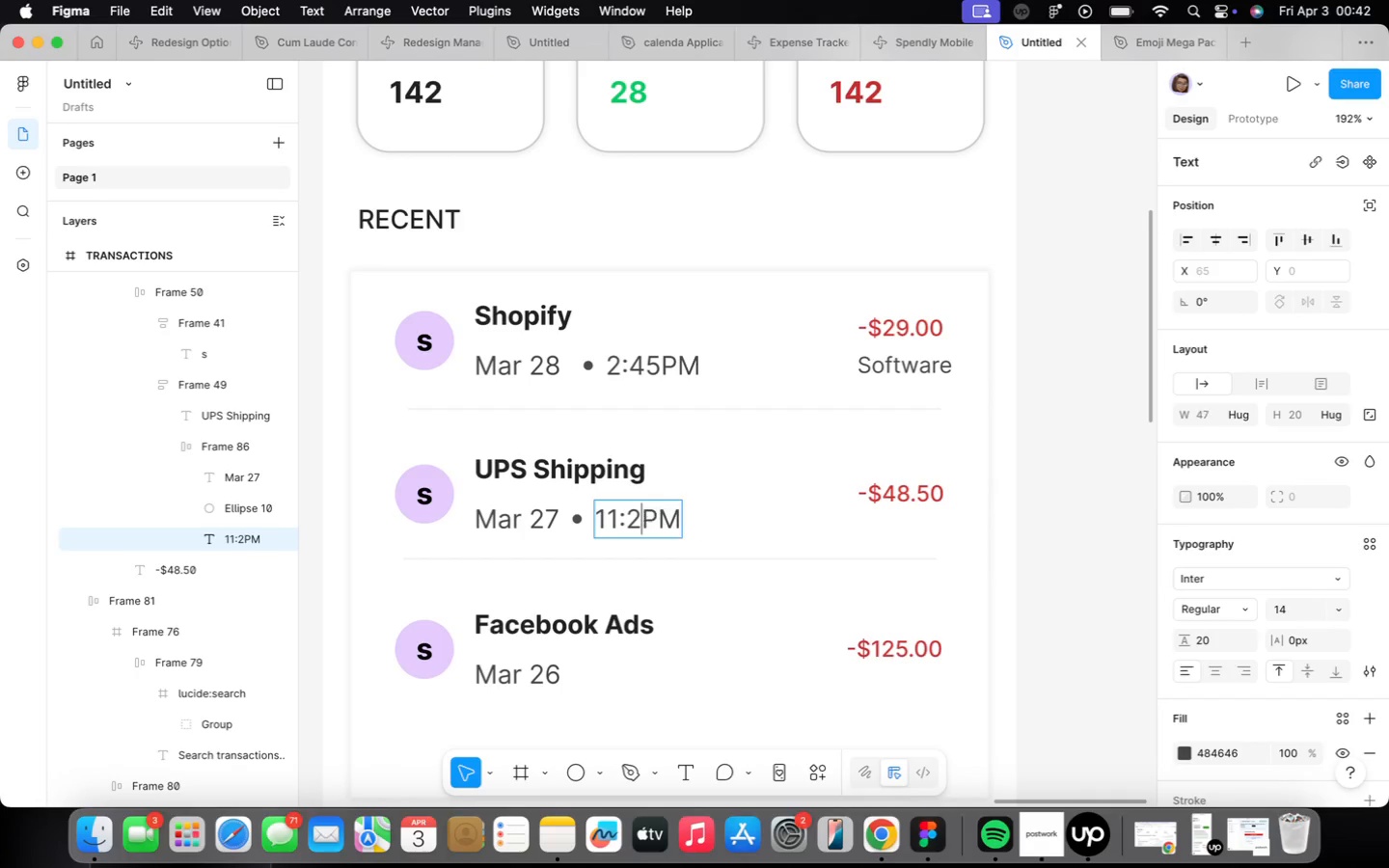 
key(Backspace)
 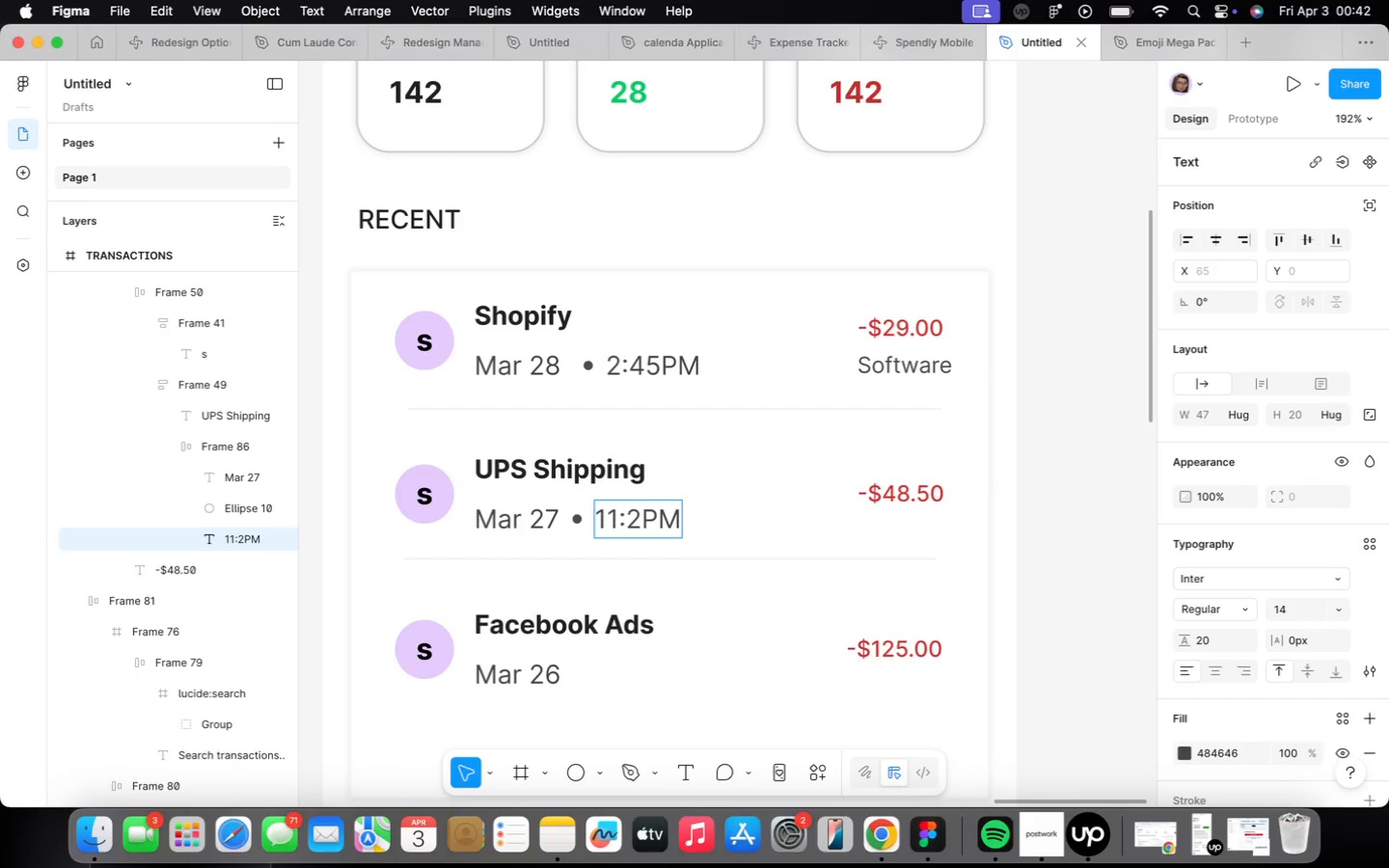 
key(8)
 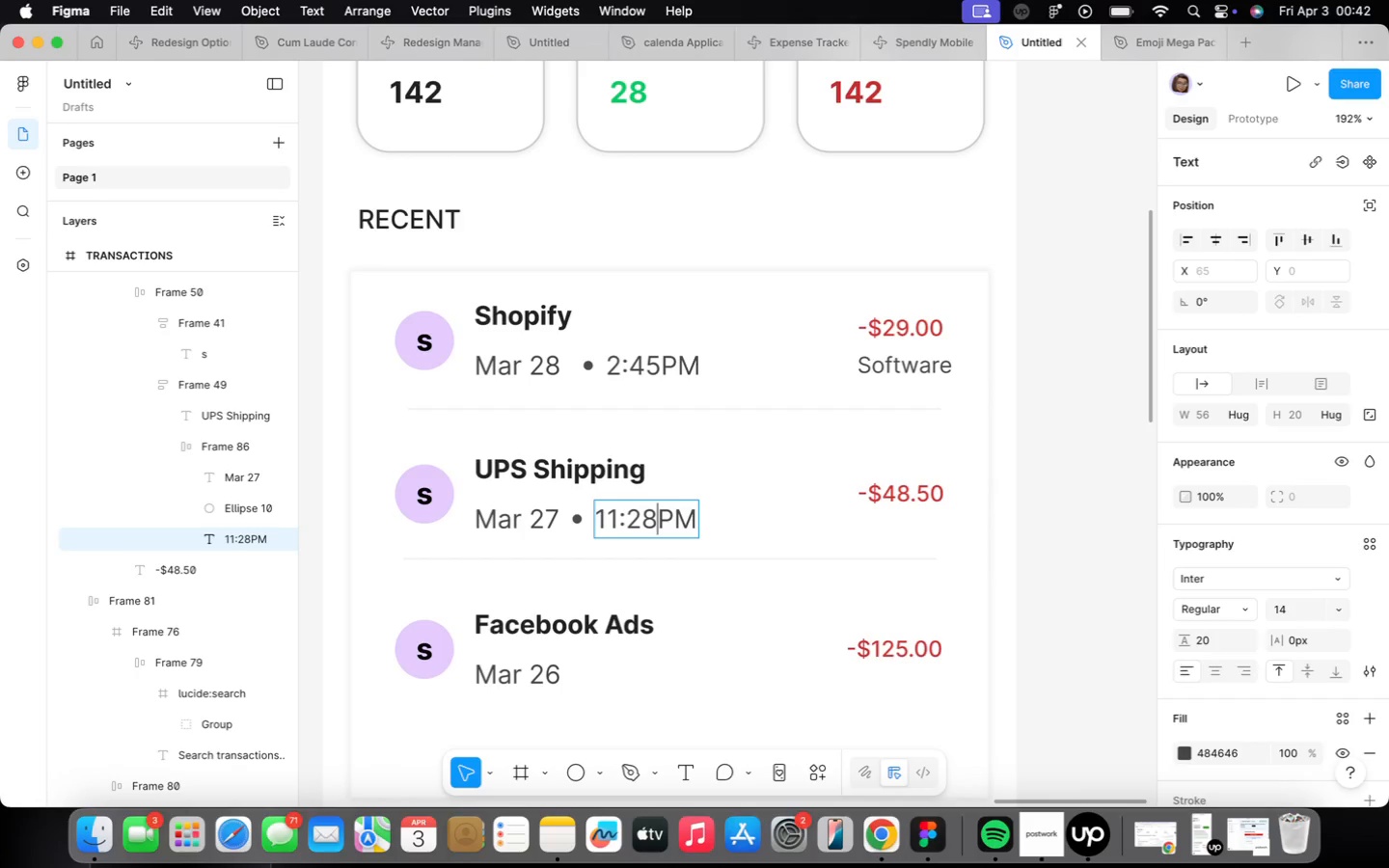 
key(ArrowRight)
 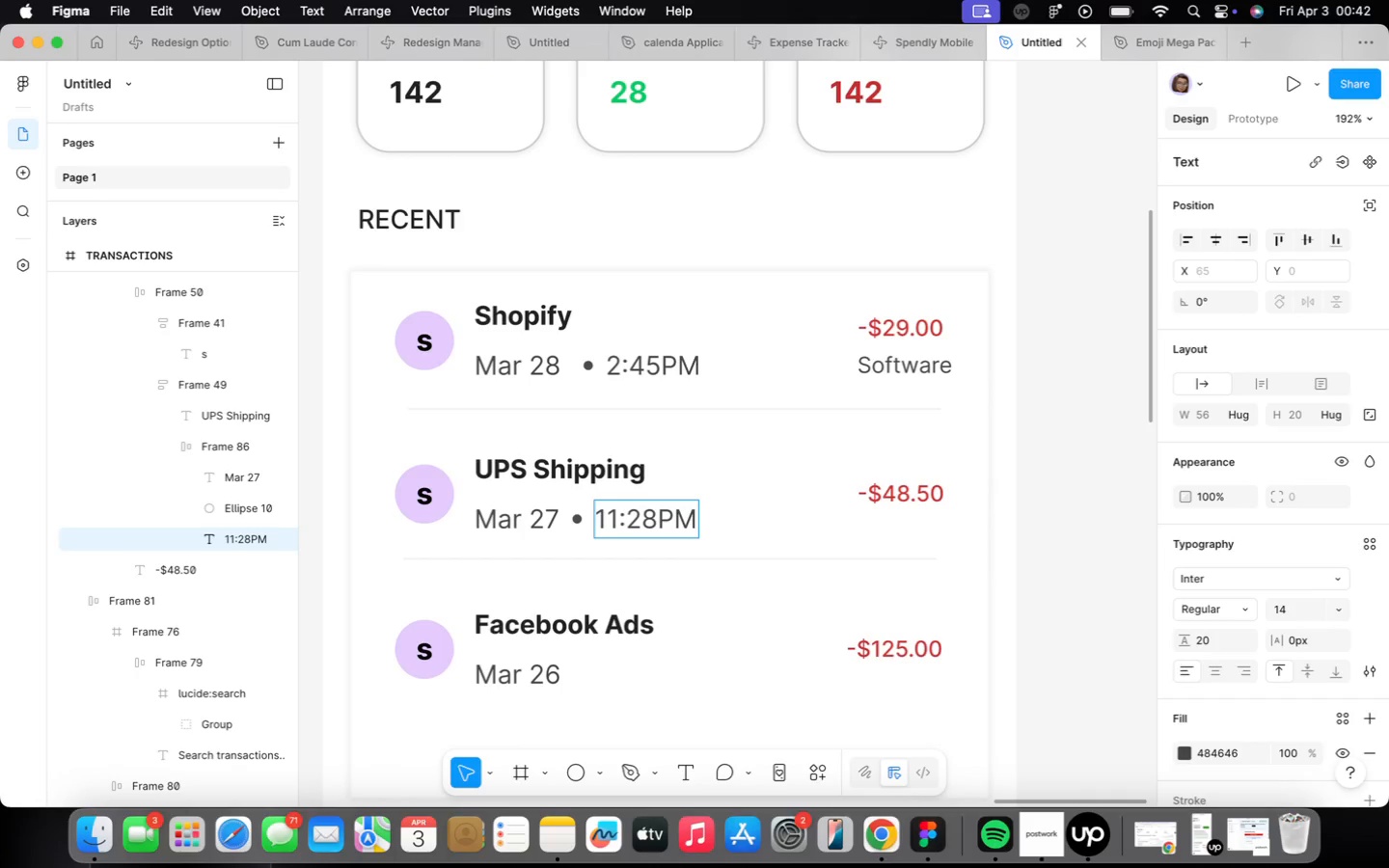 
key(Backspace)
 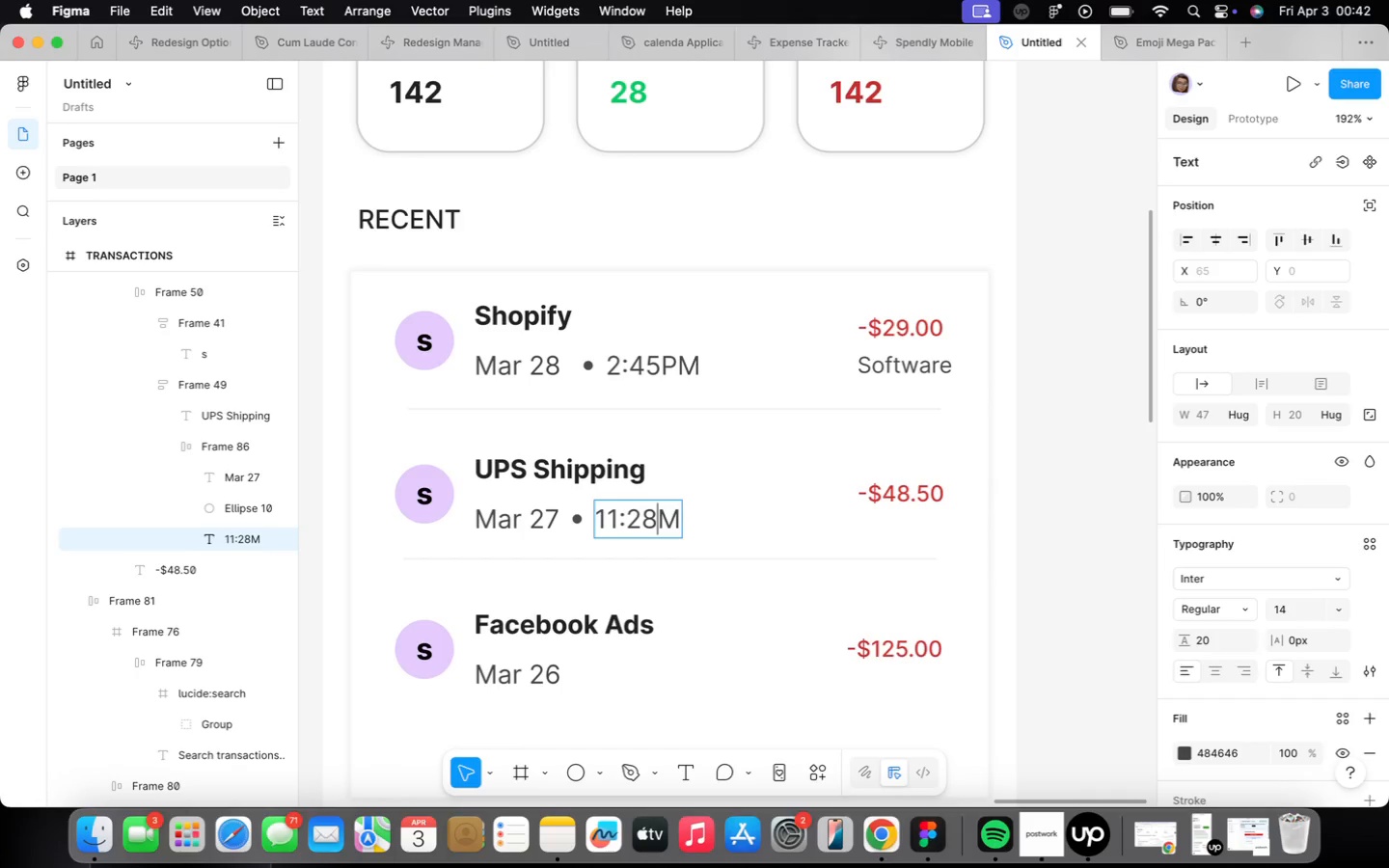 
key(A)
 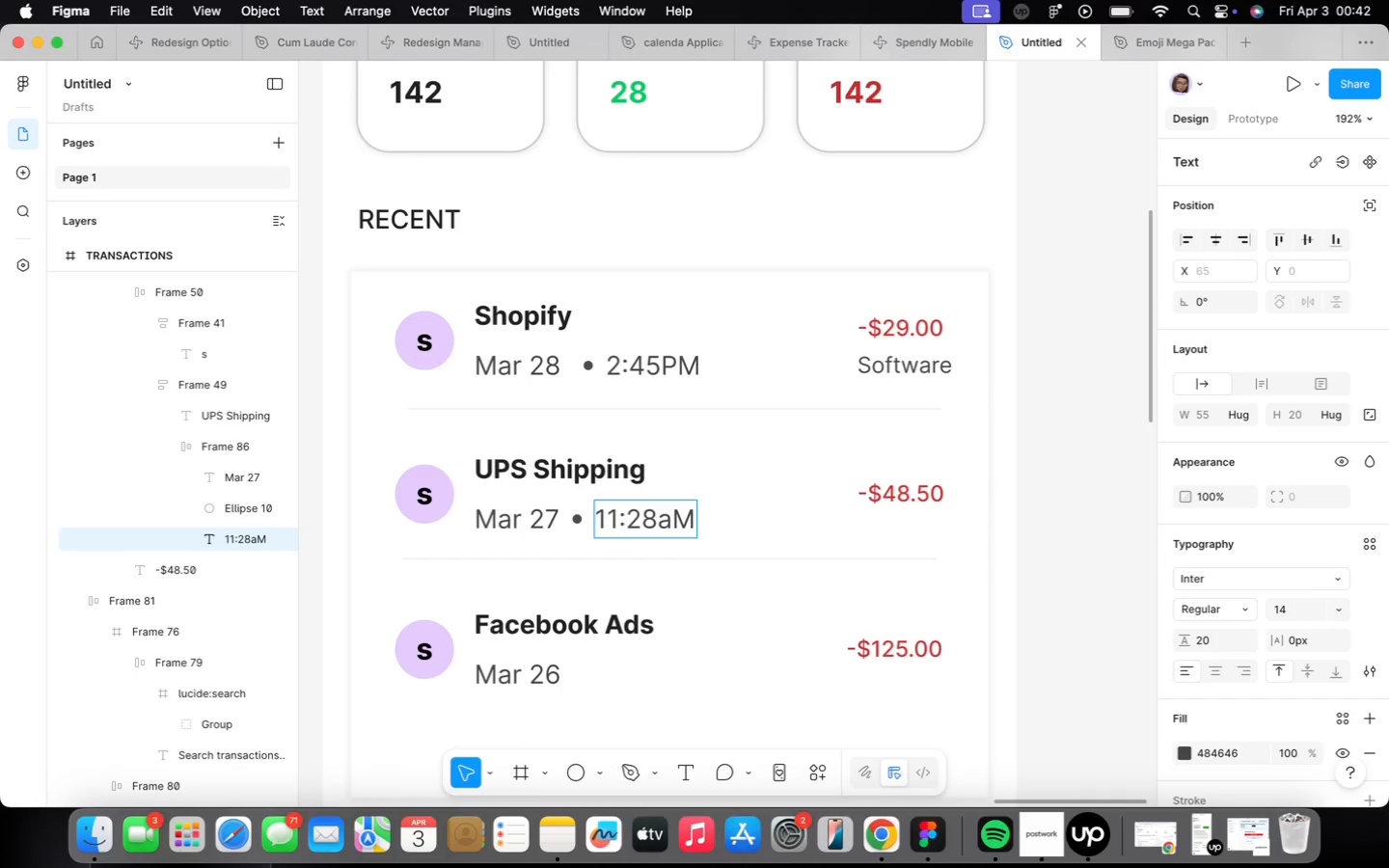 
key(Backspace)
 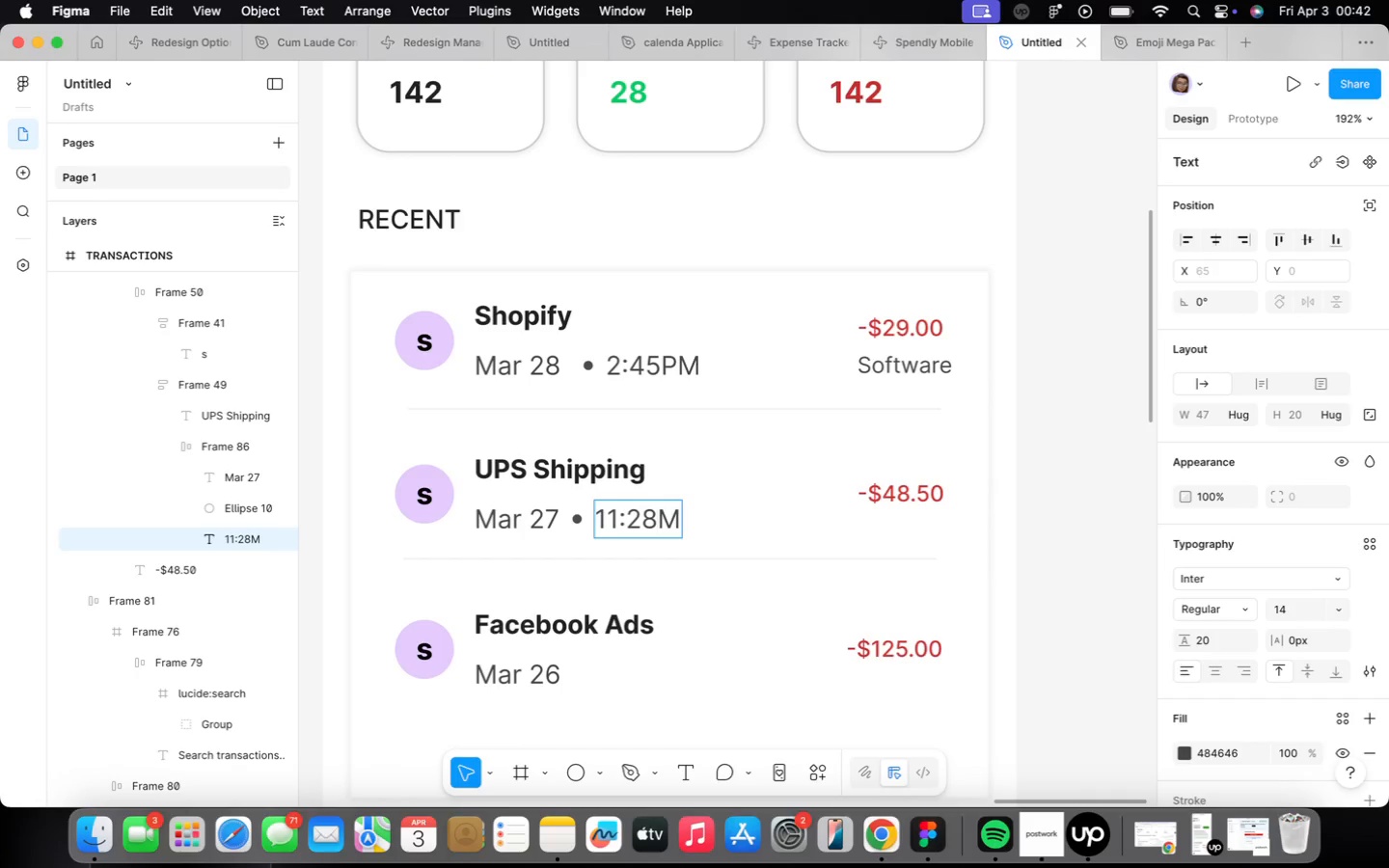 
key(CapsLock)
 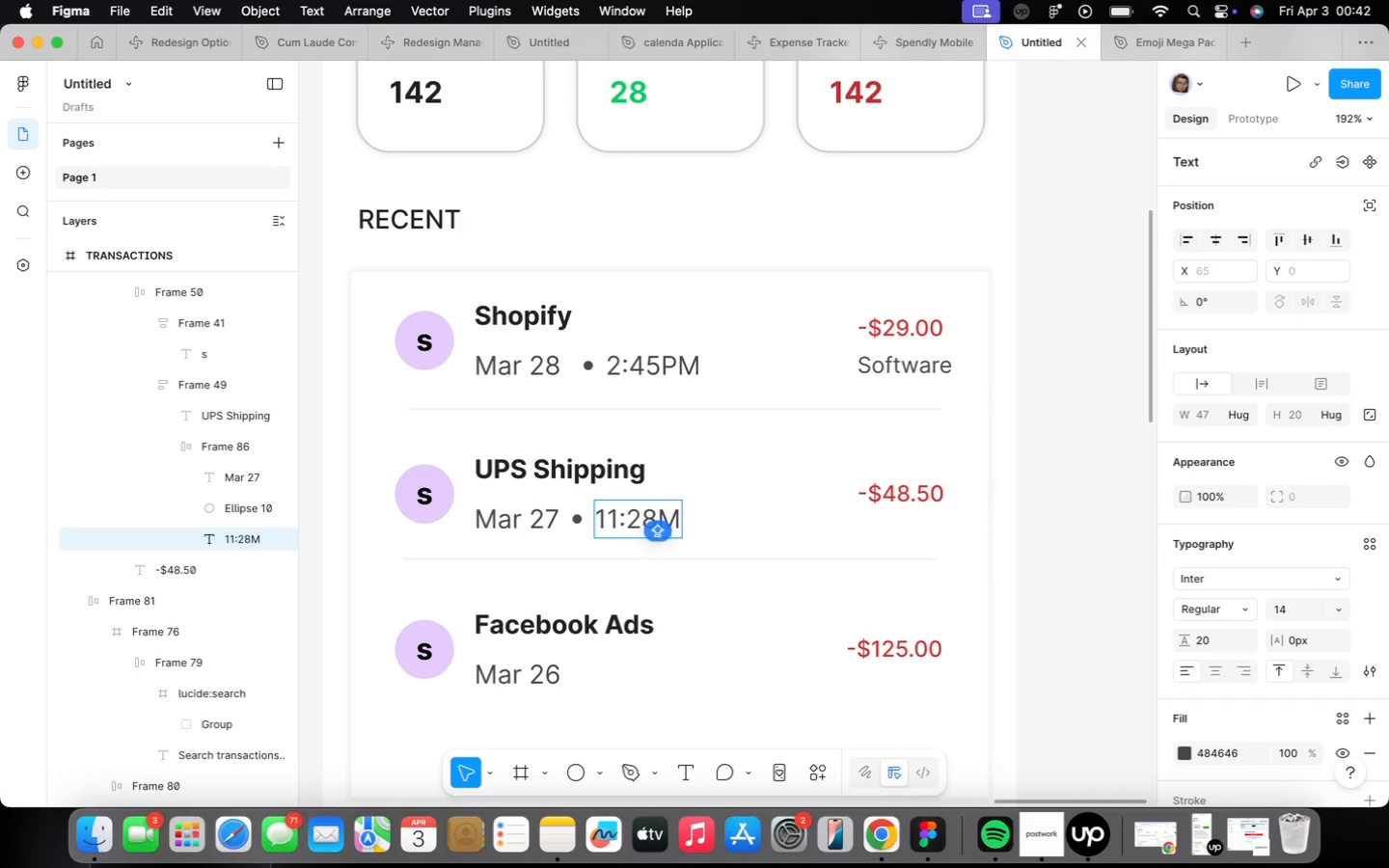 
key(A)
 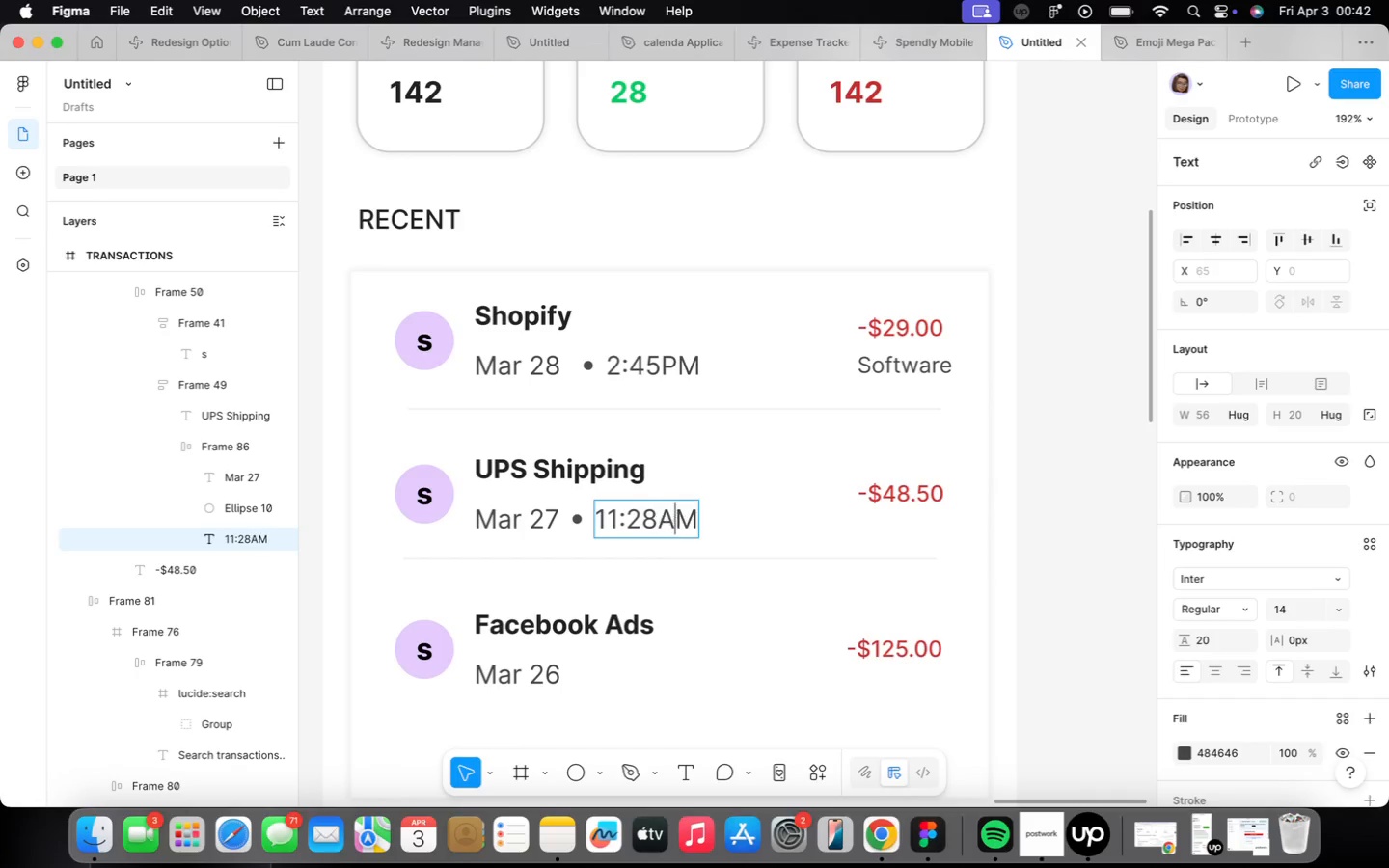 
key(CapsLock)
 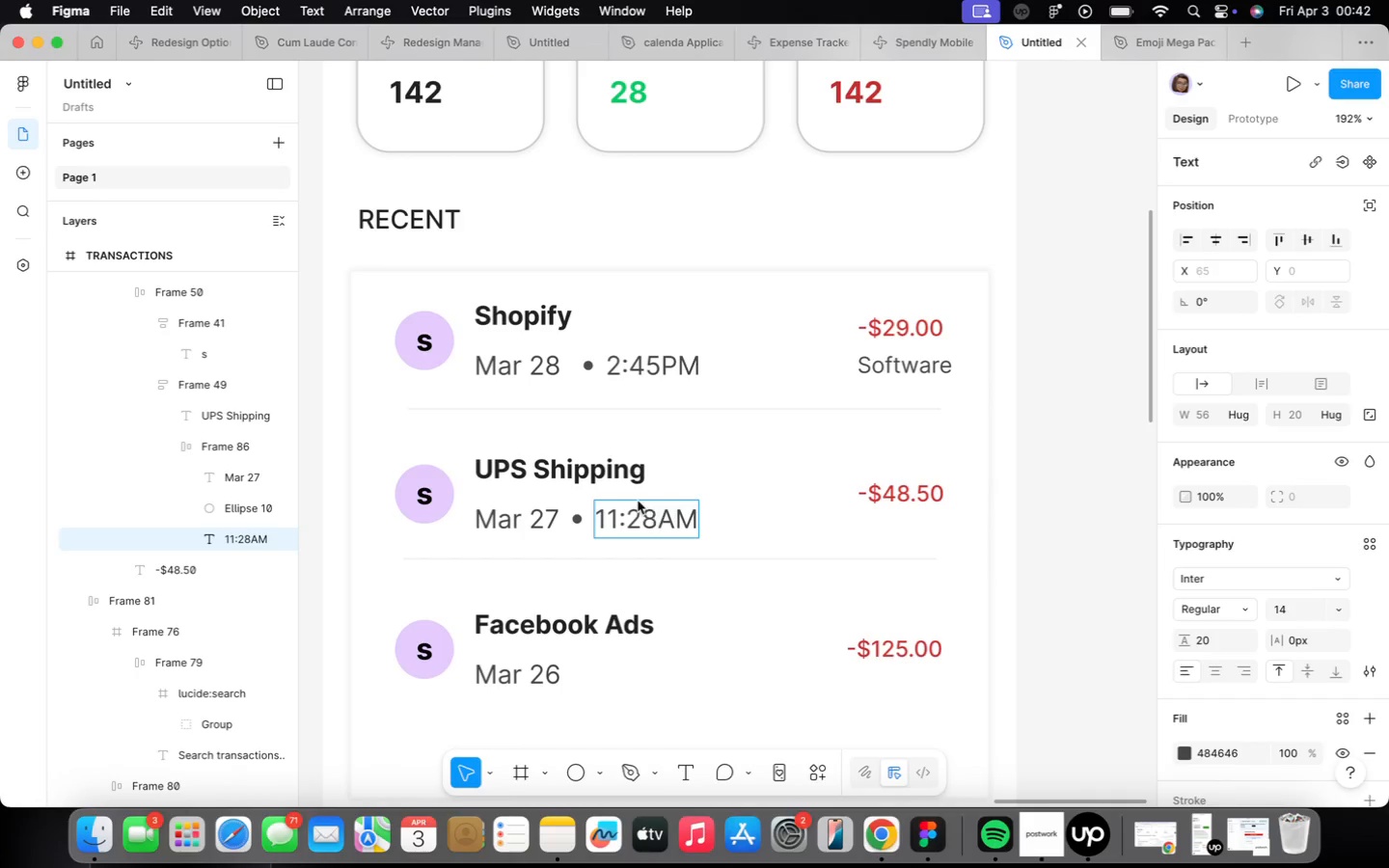 
left_click([722, 477])
 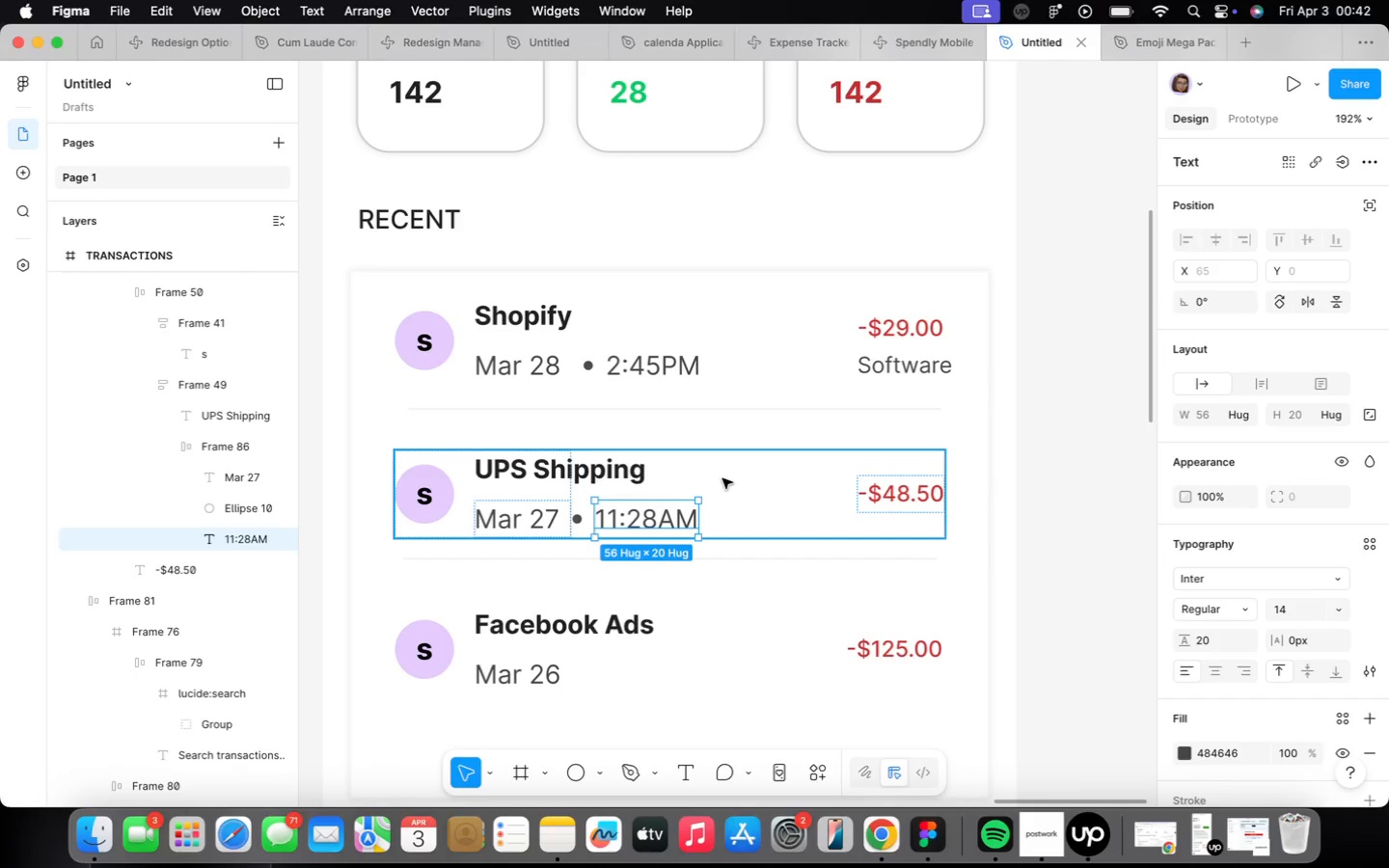 
left_click([722, 477])
 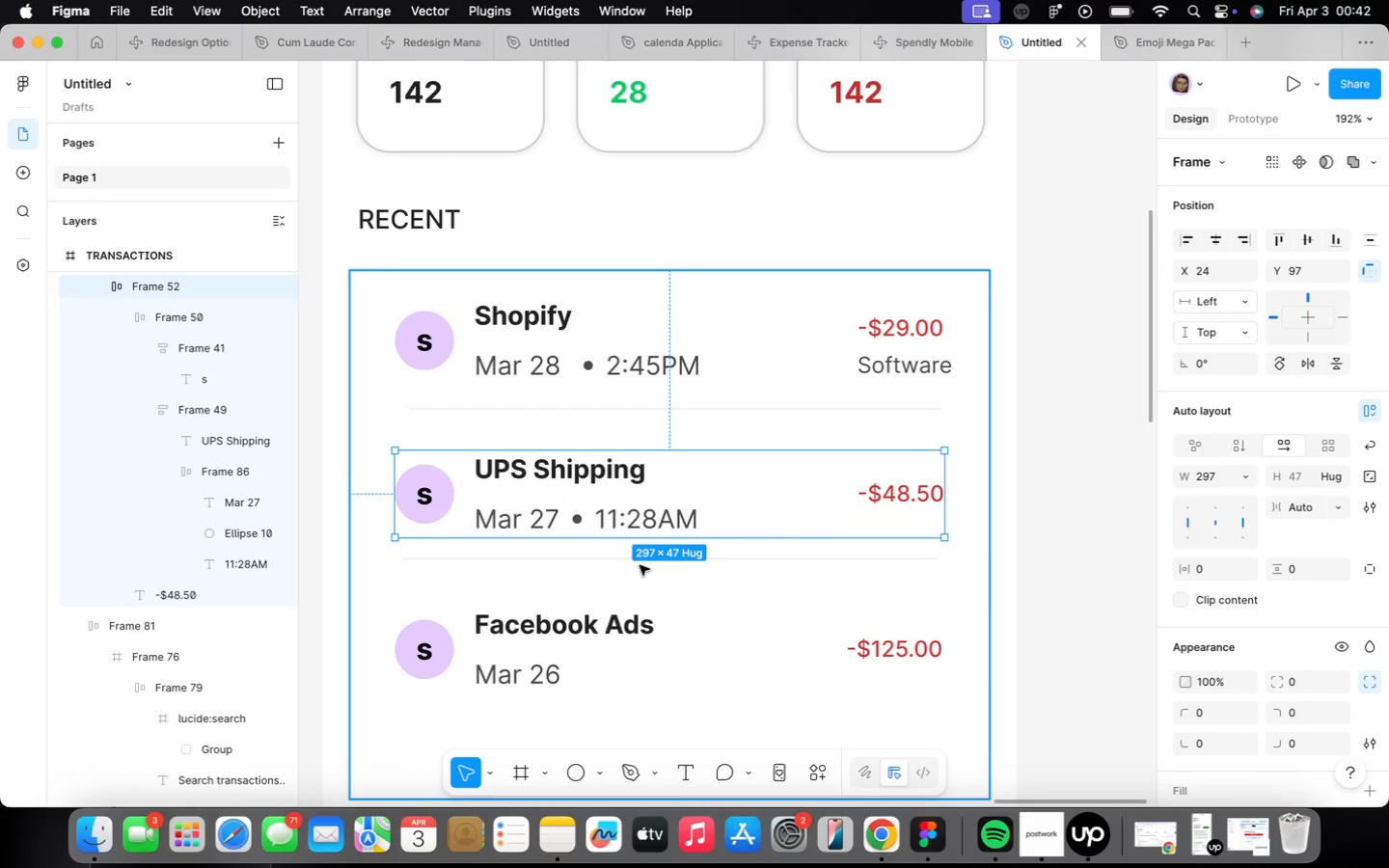 
scroll: coordinate [641, 563], scroll_direction: down, amount: 3.0
 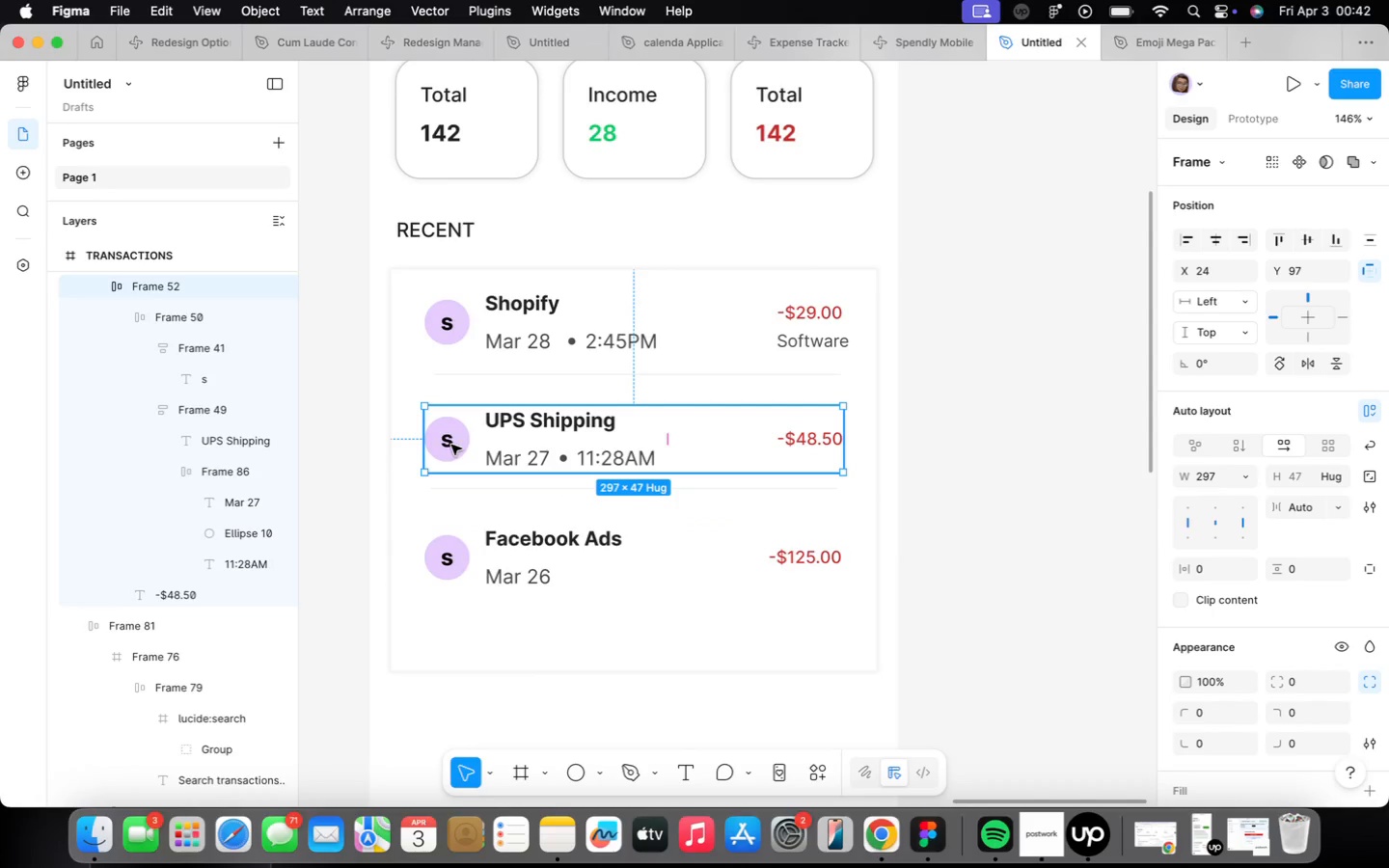 
triple_click([449, 445])
 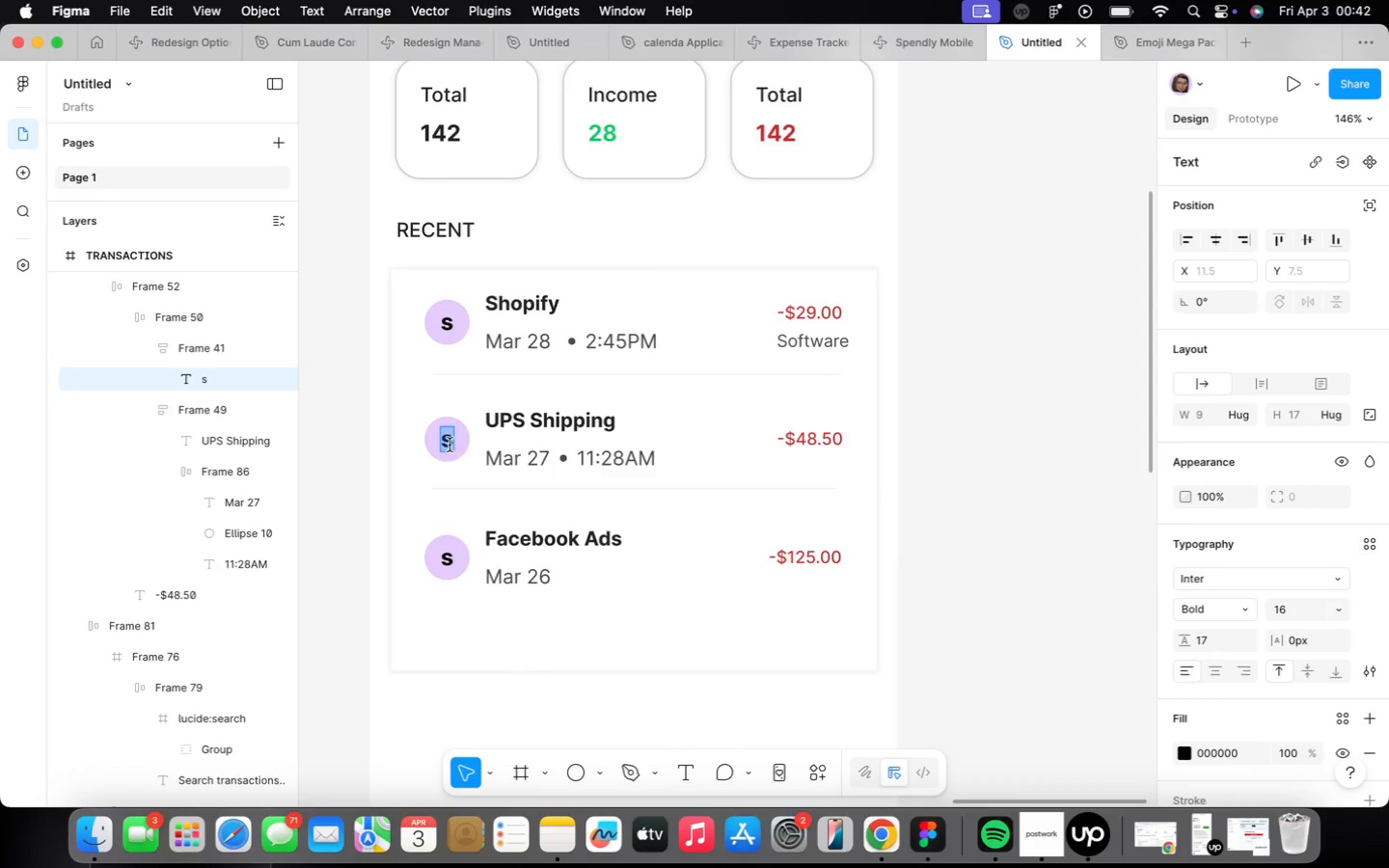 
triple_click([449, 445])
 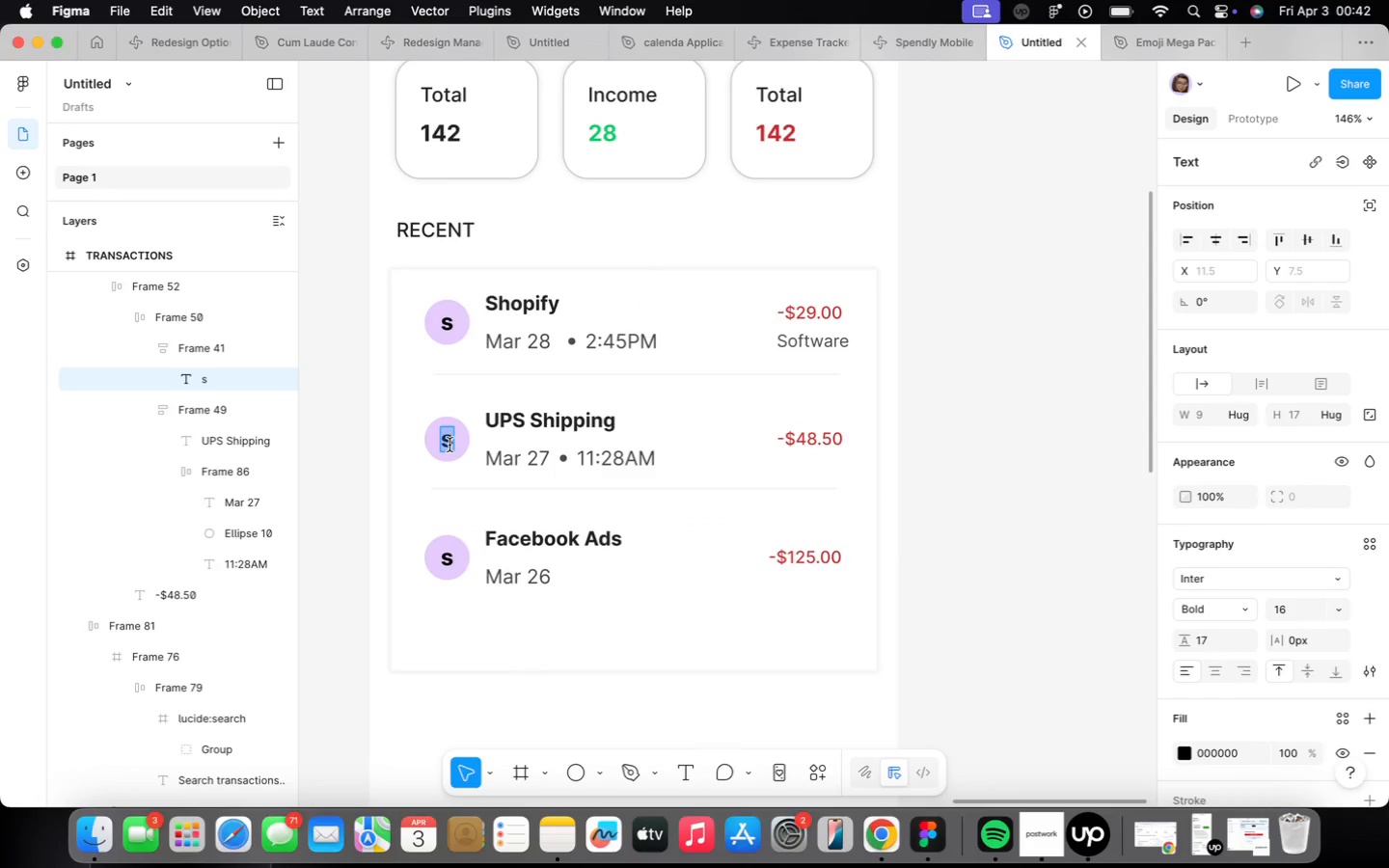 
key(U)
 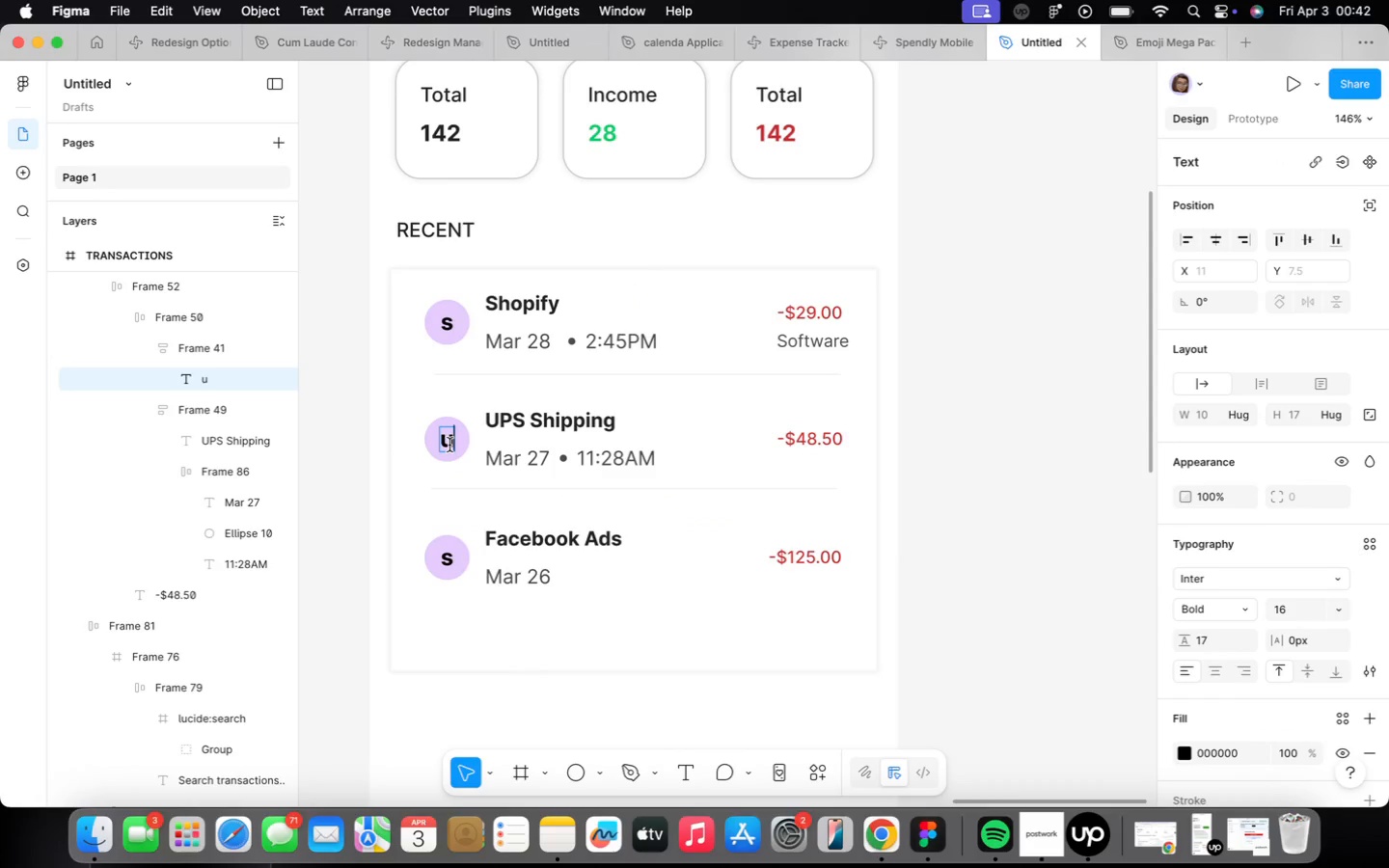 
key(Backspace)
 